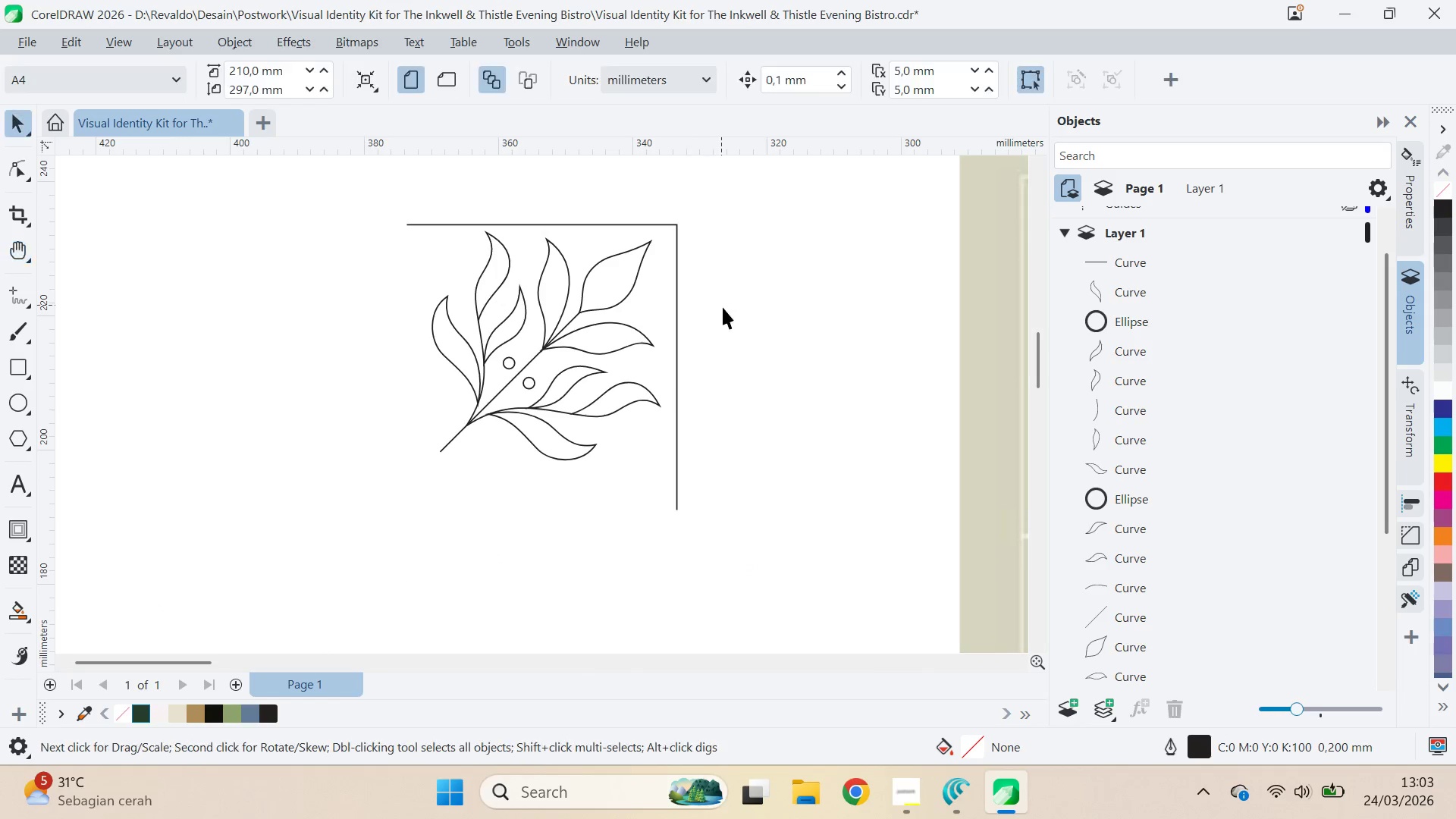 
left_click([723, 308])
 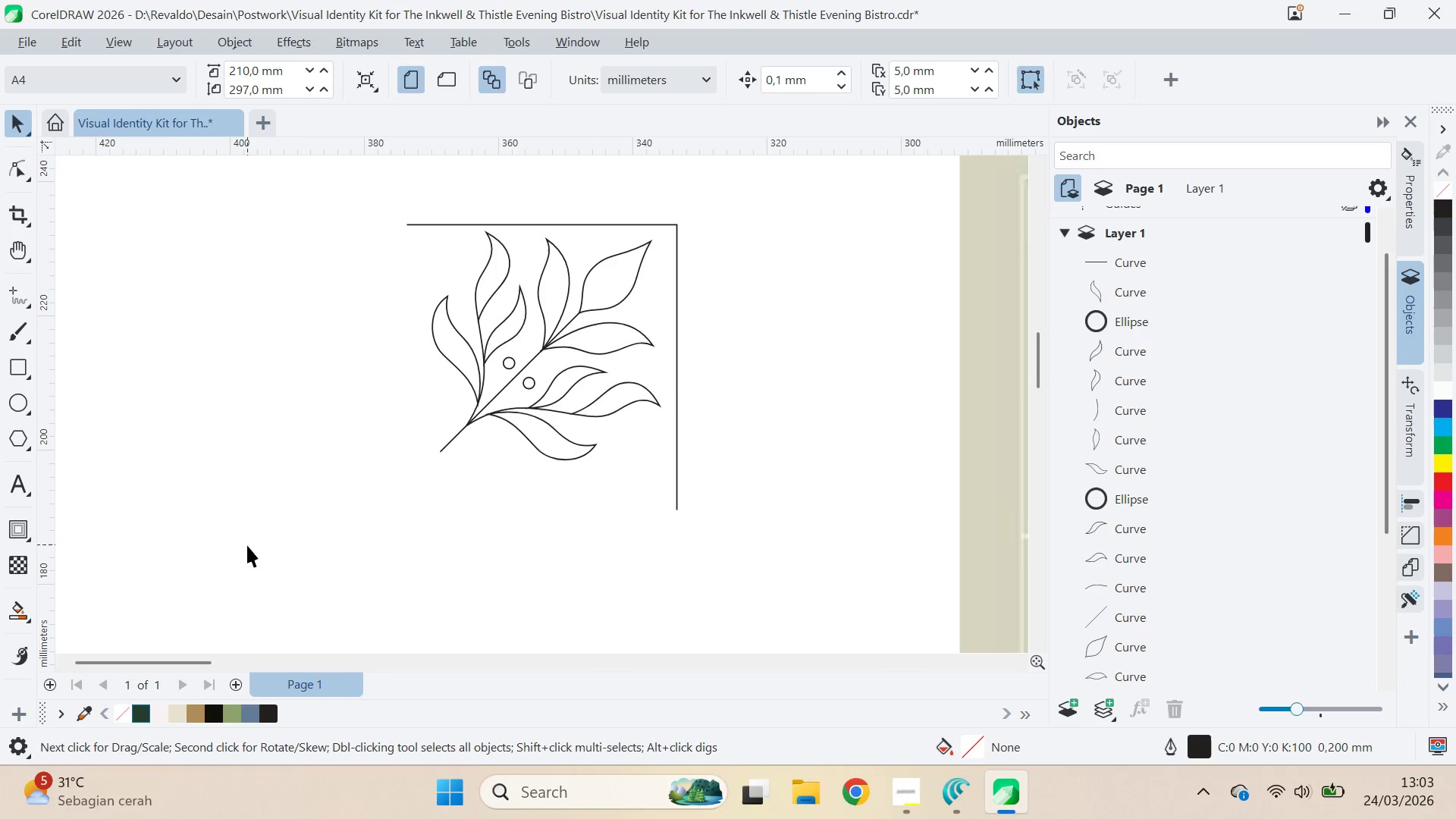 
left_click_drag(start_coordinate=[256, 543], to_coordinate=[670, 208])
 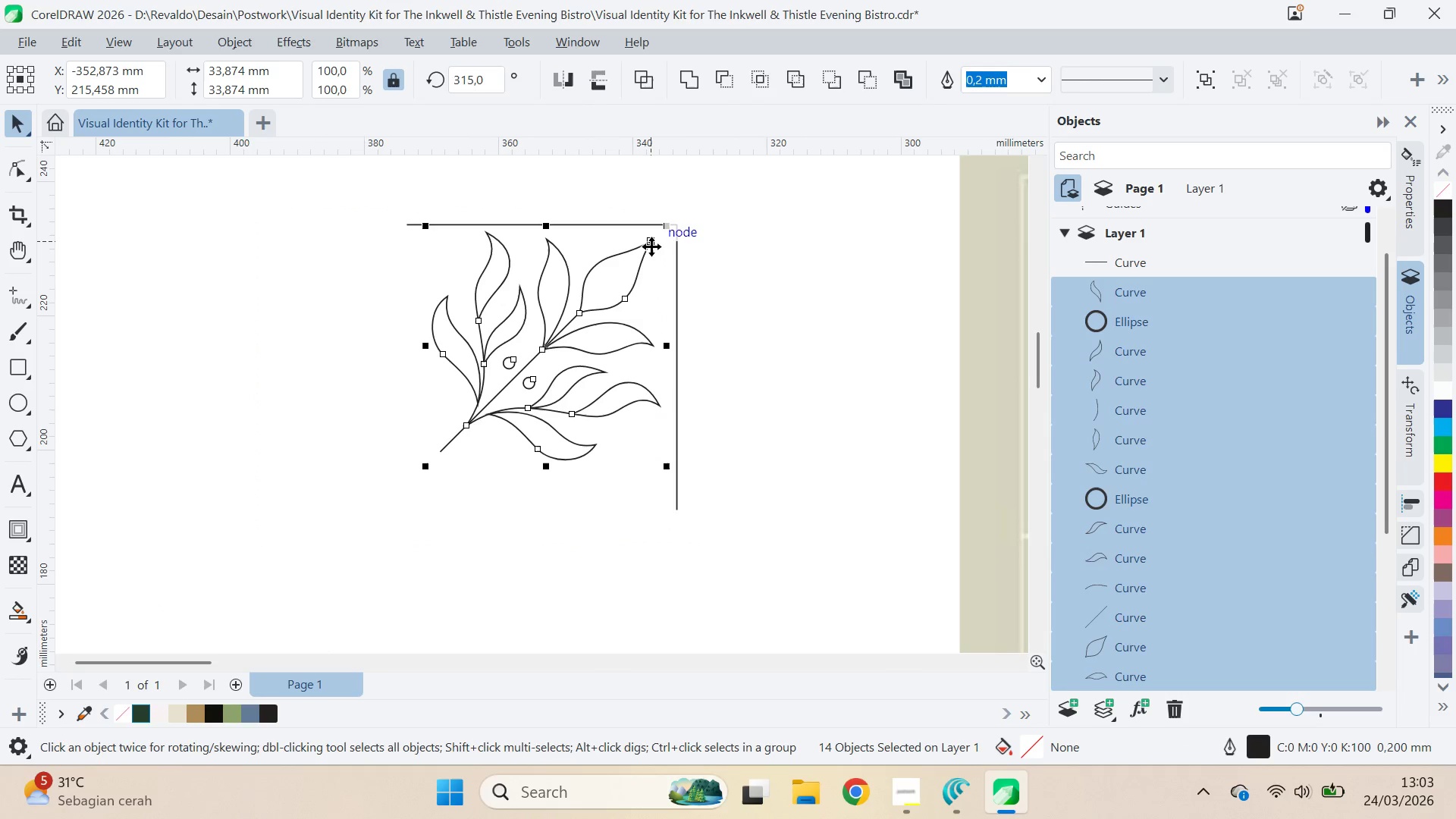 
left_click_drag(start_coordinate=[651, 245], to_coordinate=[680, 224])
 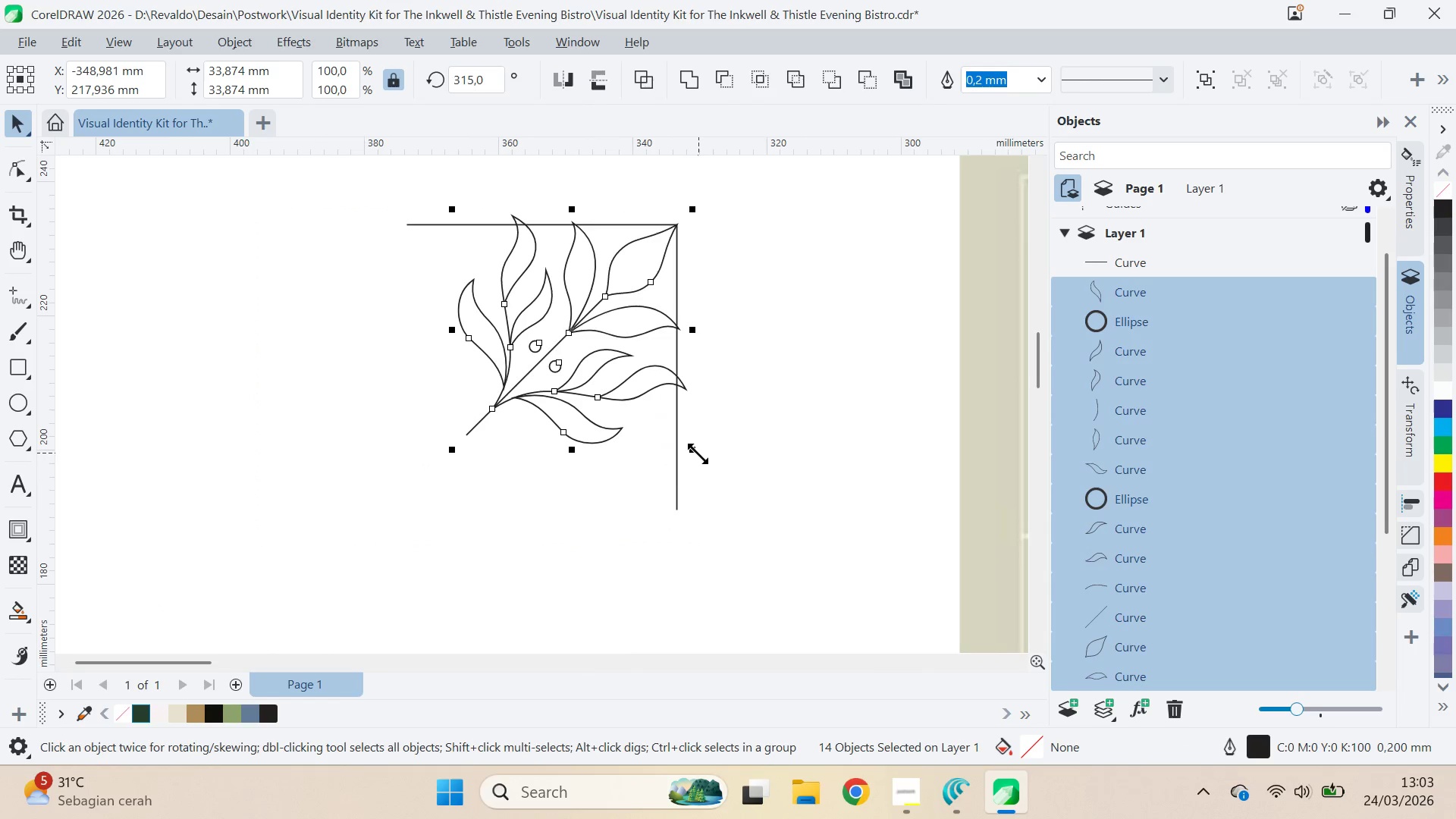 
left_click_drag(start_coordinate=[698, 453], to_coordinate=[690, 450])
 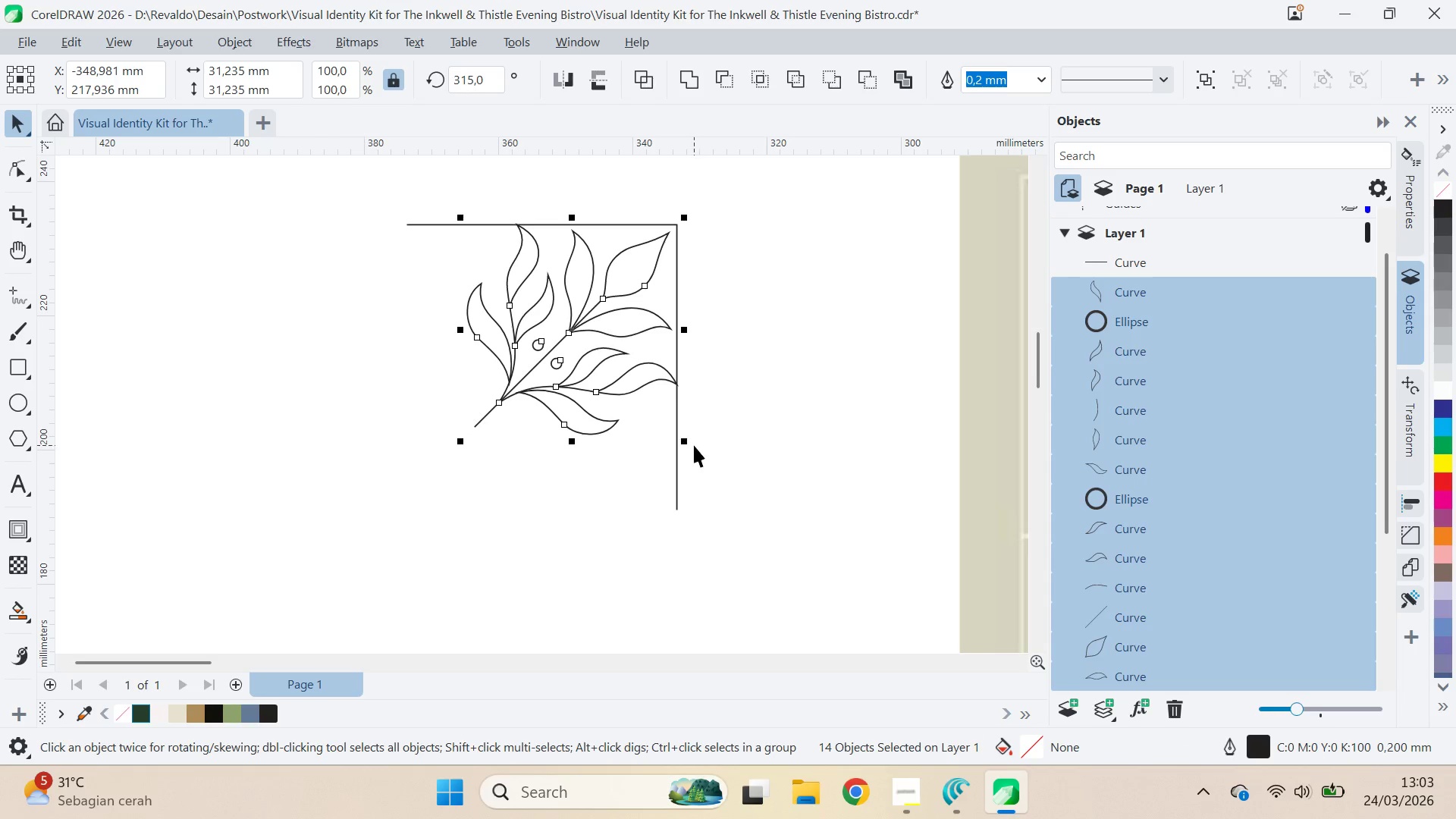 
hold_key(key=ShiftLeft, duration=1.53)
 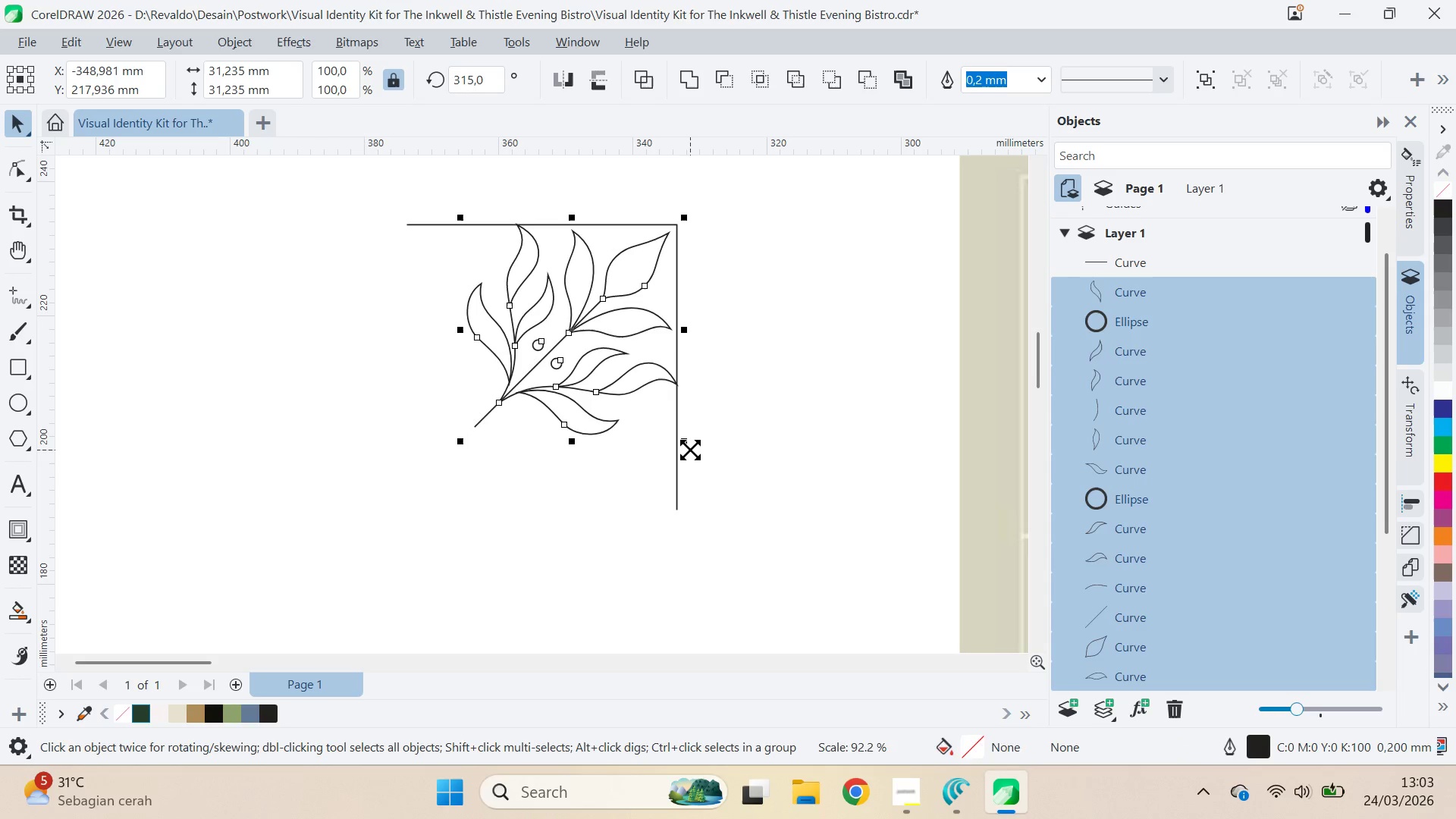 
hold_key(key=ShiftLeft, duration=0.53)
 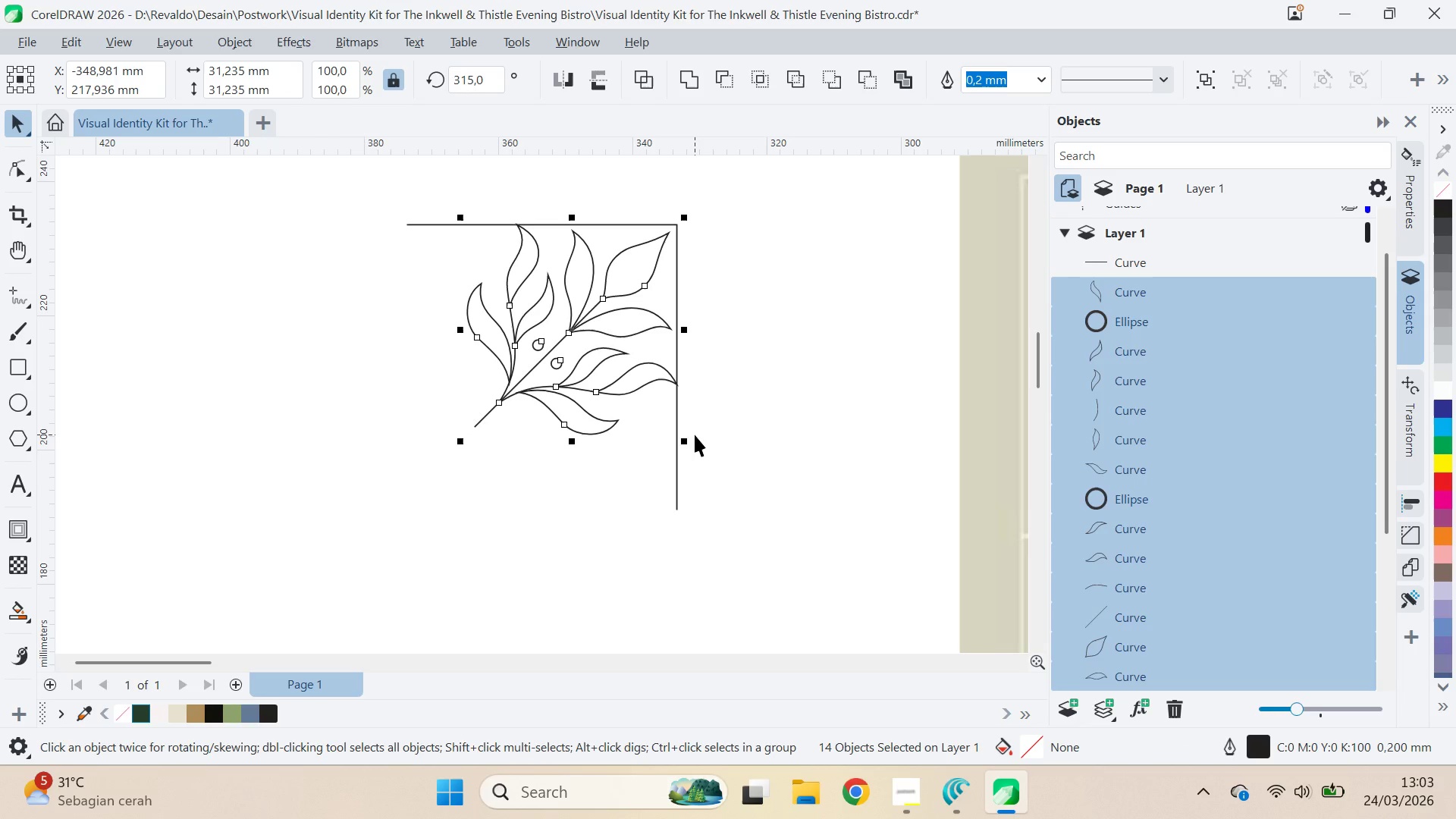 
key(Control+Z)
 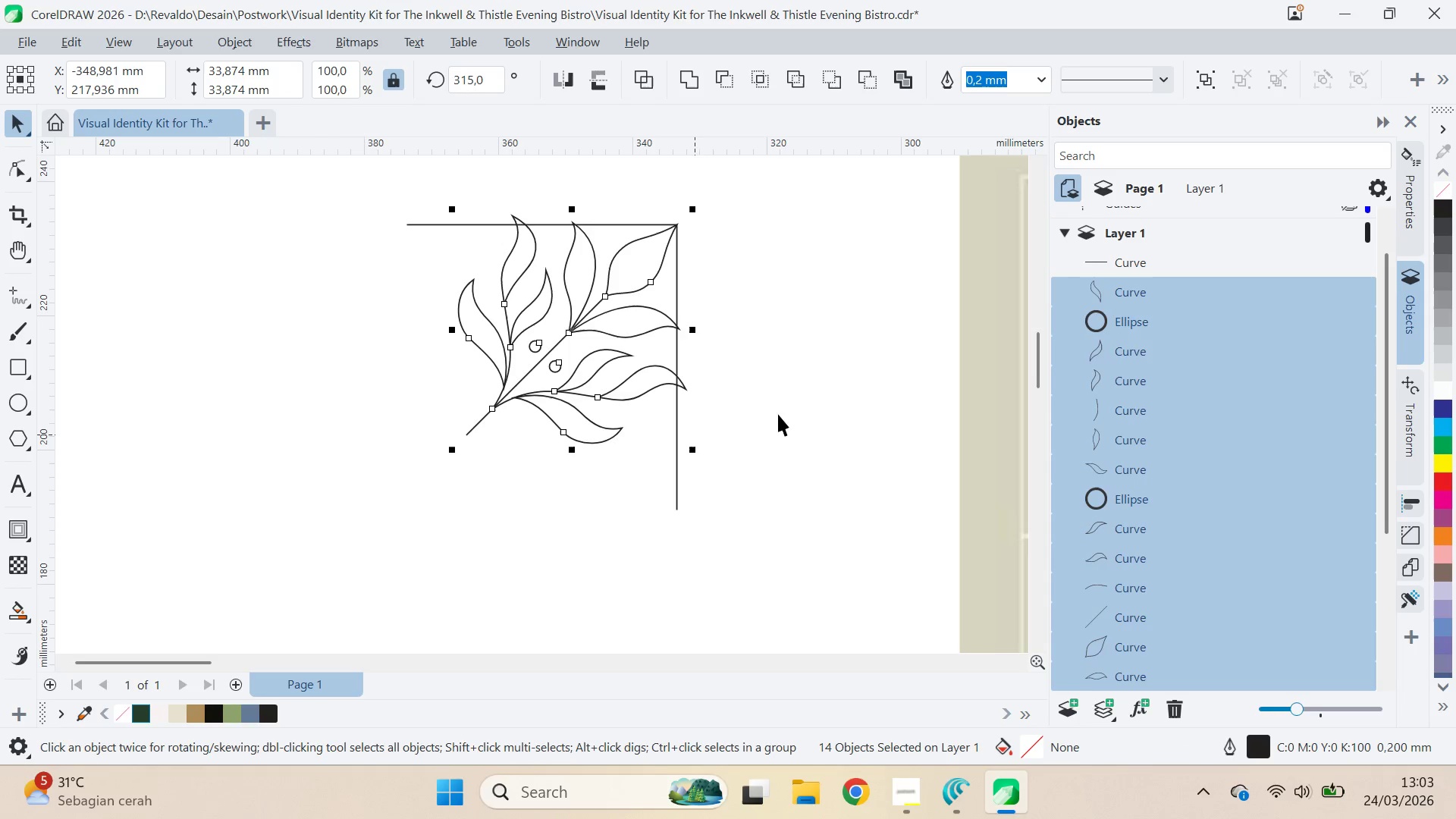 
left_click([786, 413])
 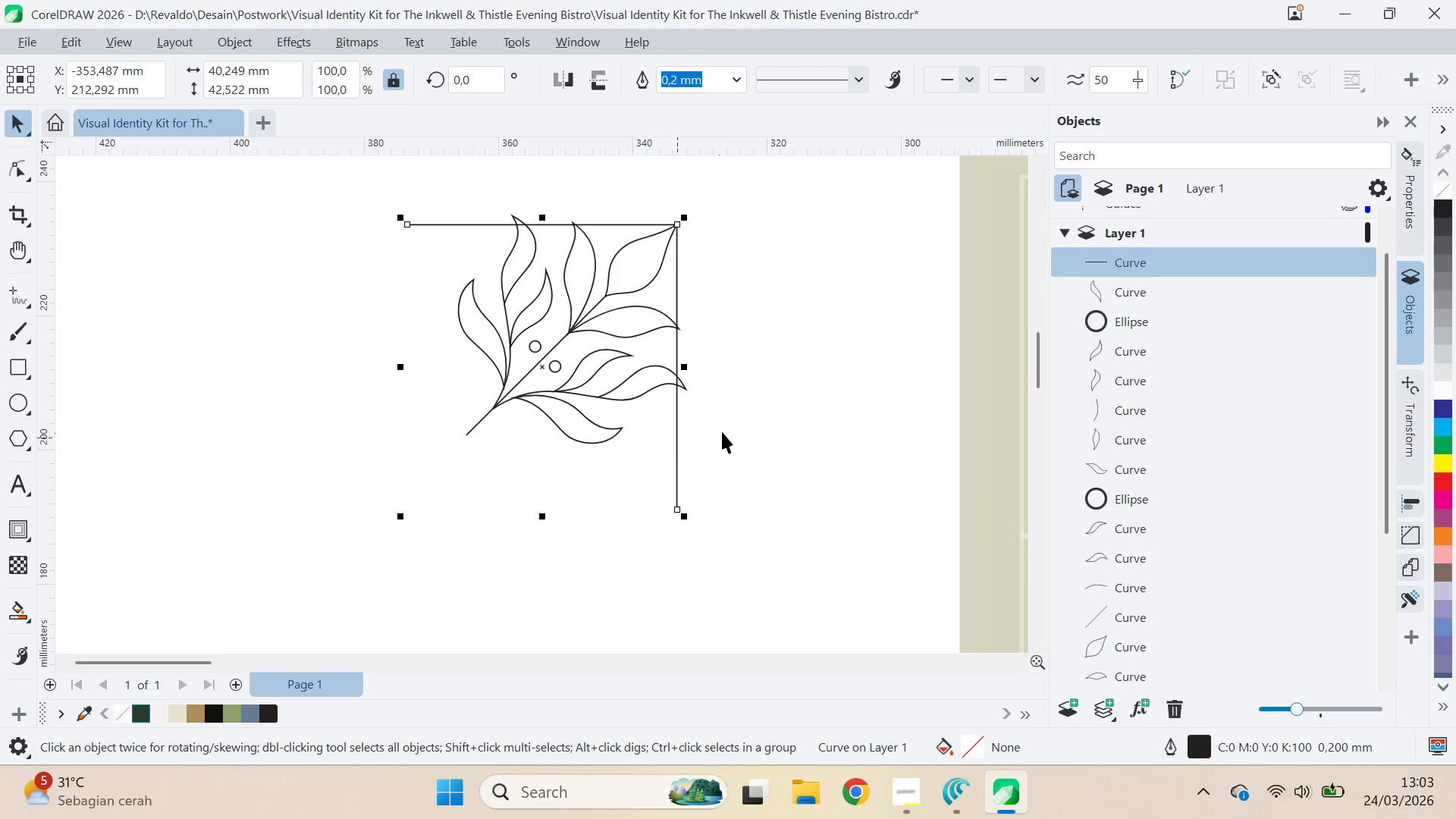 
key(Alt+AltLeft)
 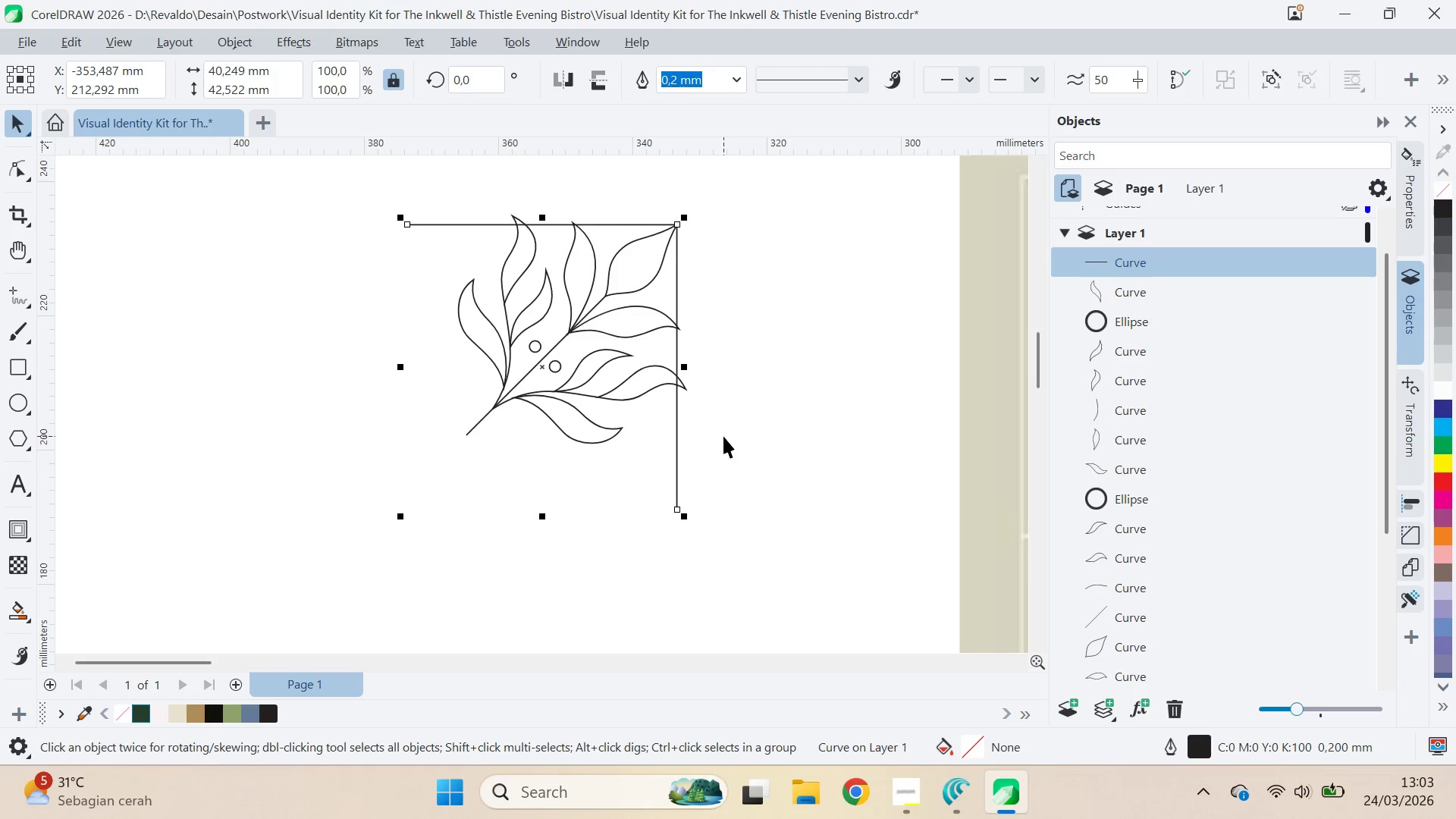 
key(Alt+Tab)
 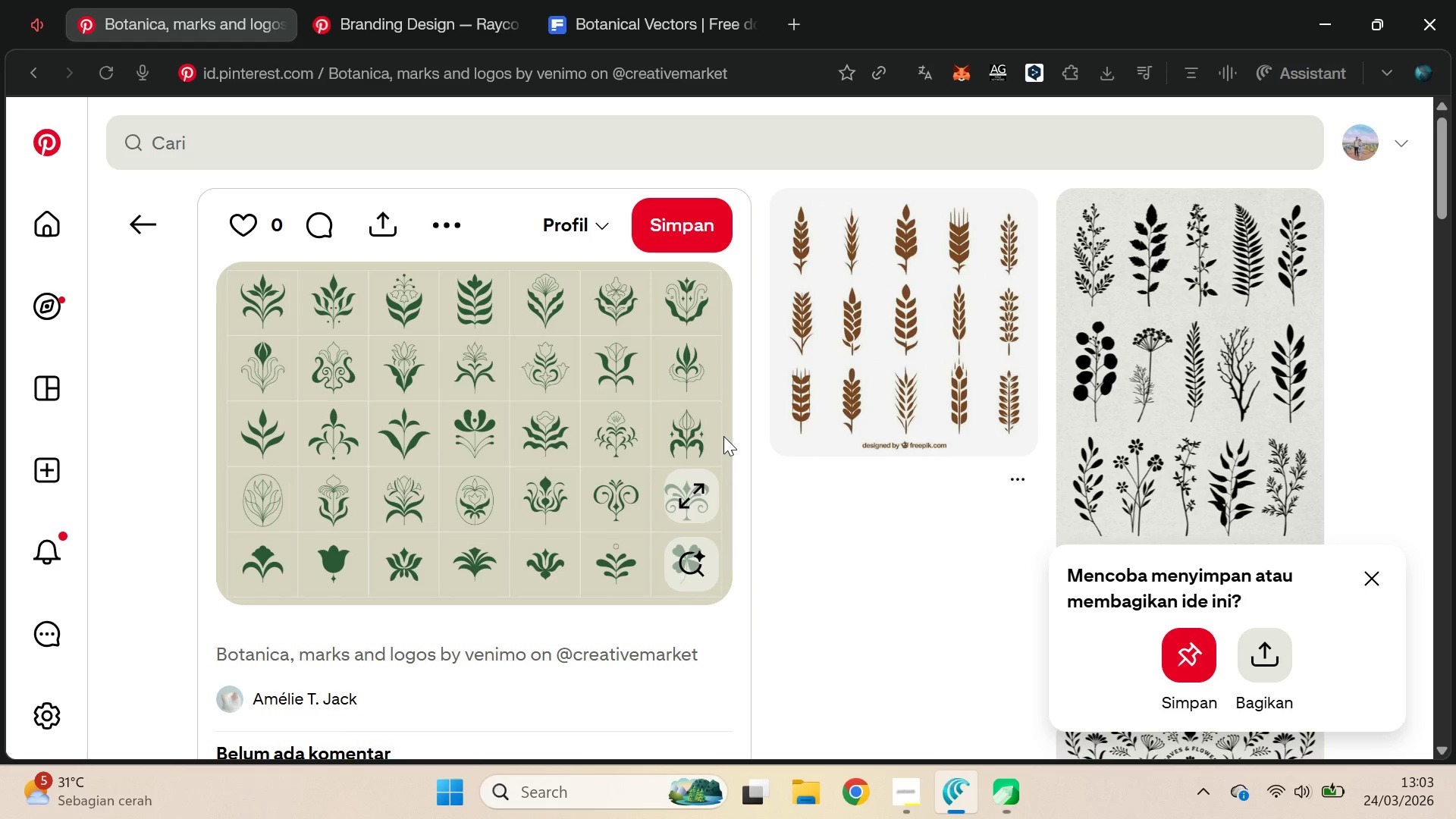 
key(Alt+AltLeft)
 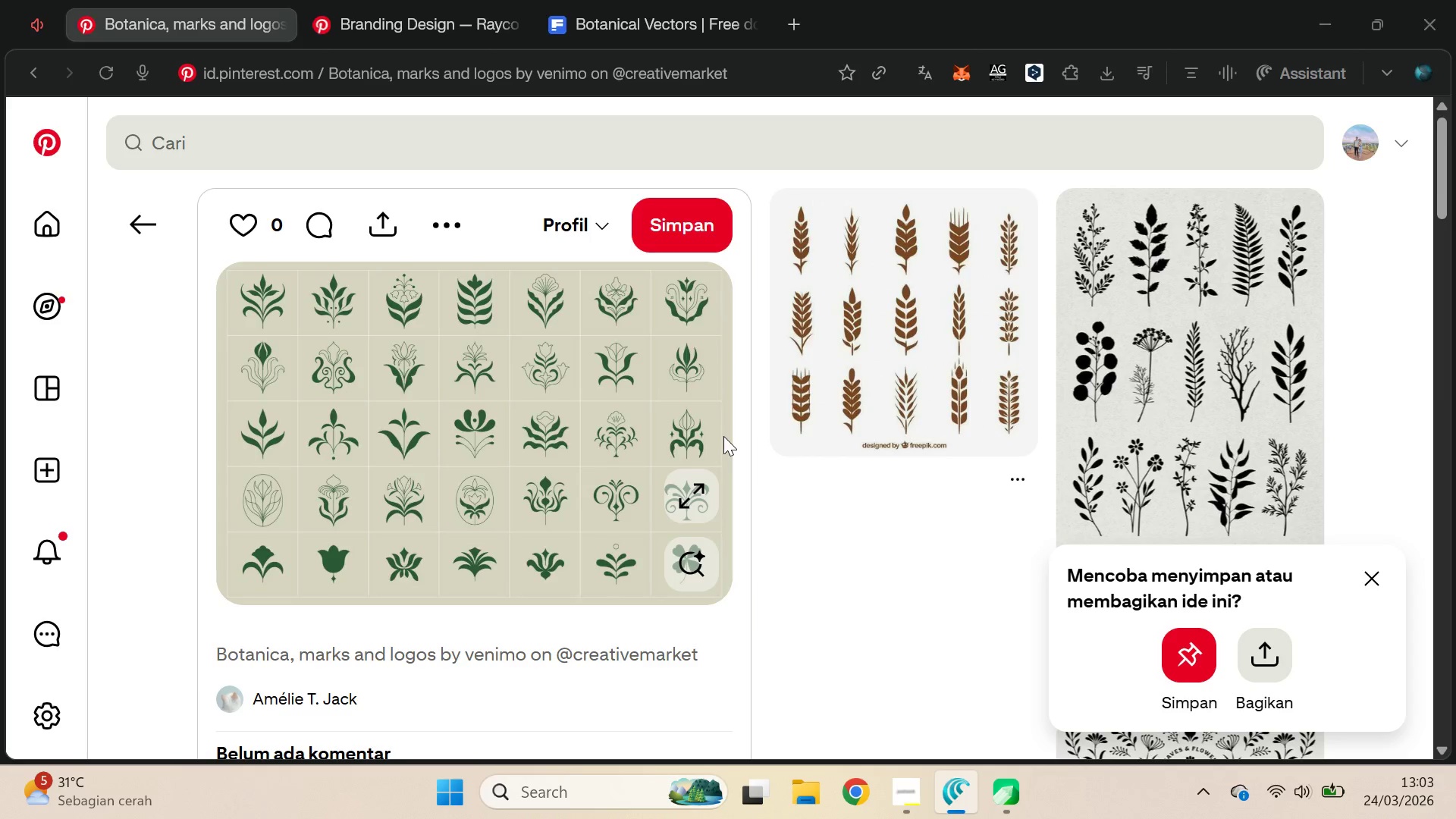 
key(Alt+Tab)
 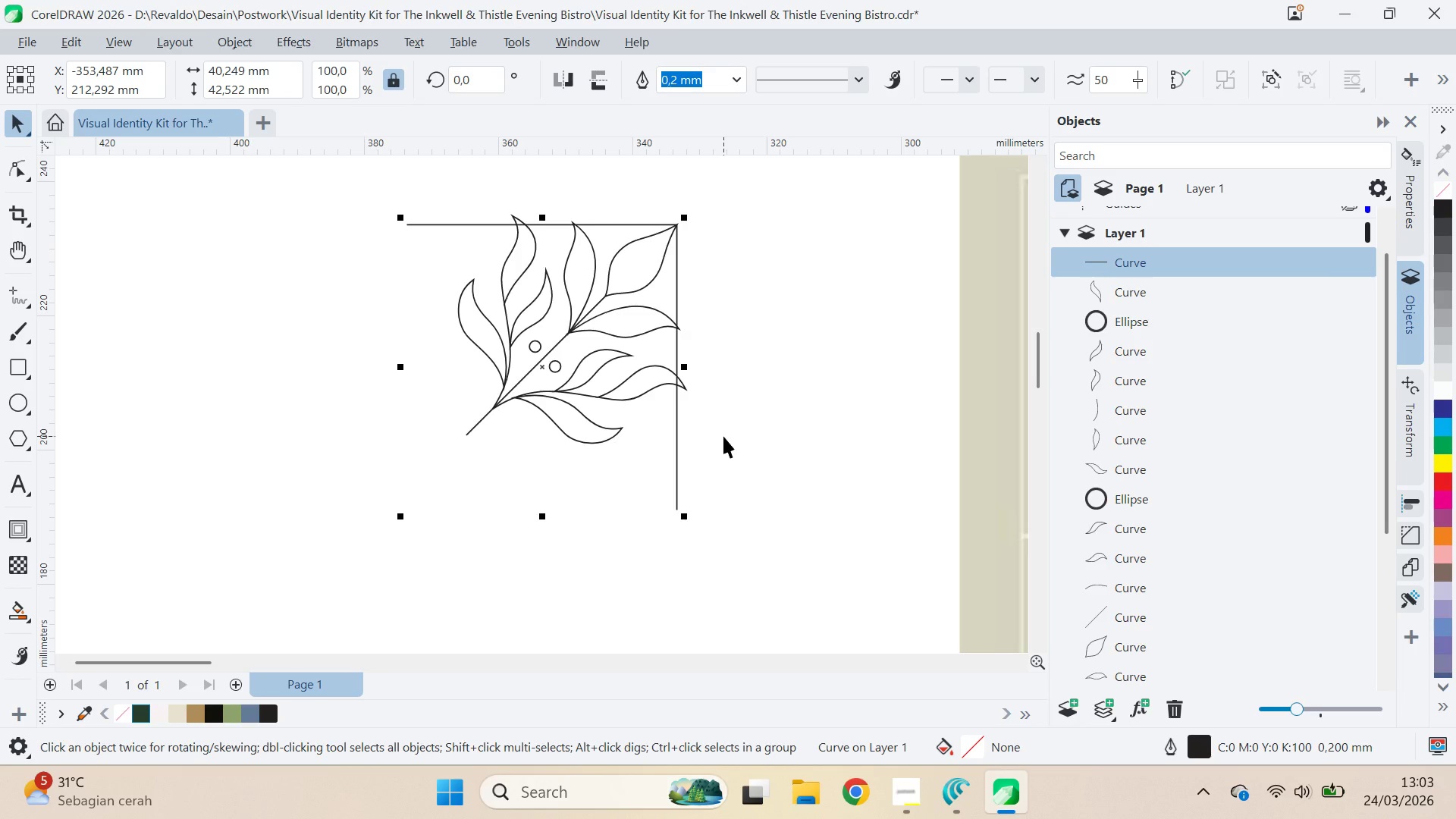 
wait(9.45)
 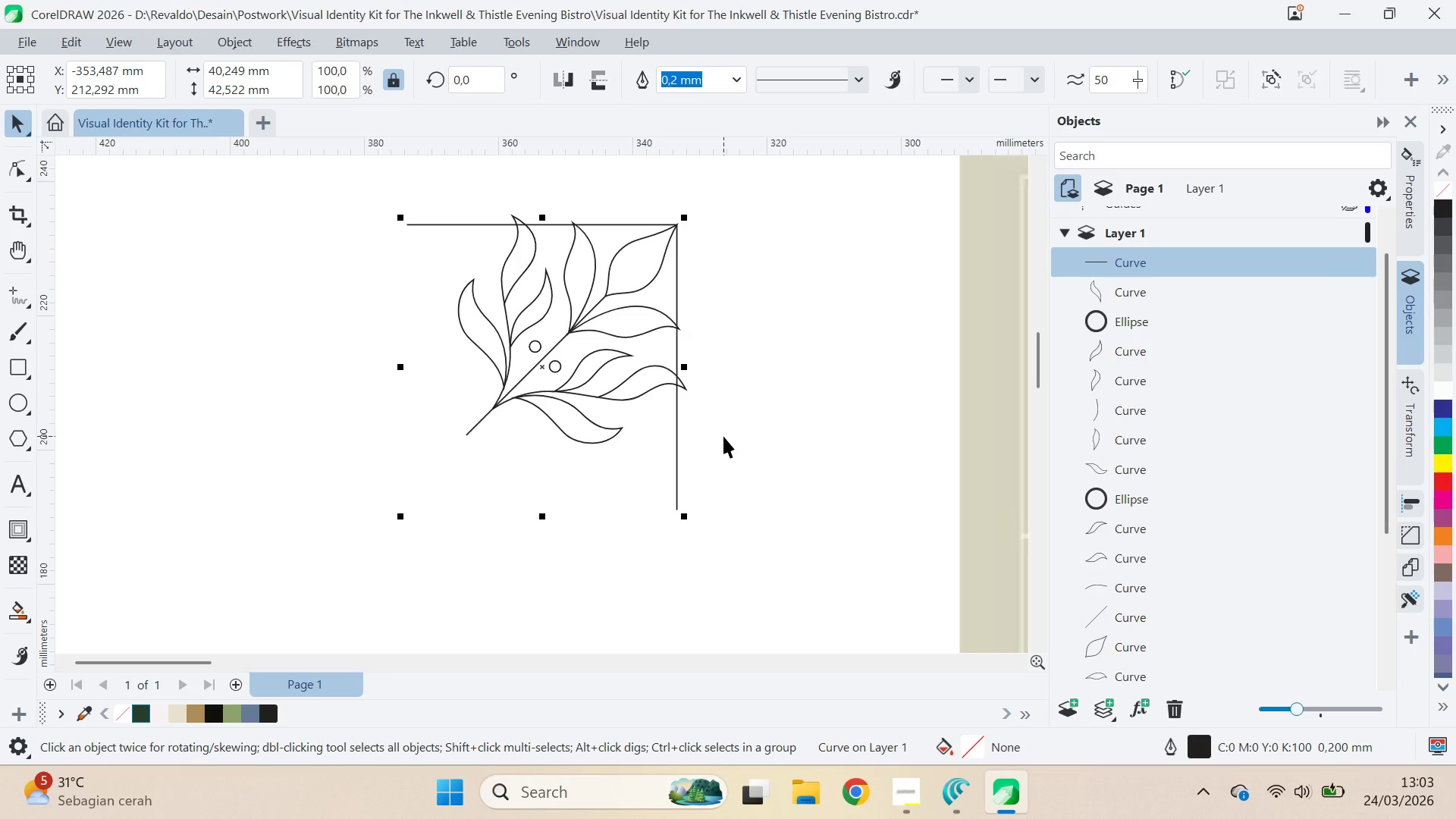 
double_click([679, 432])
 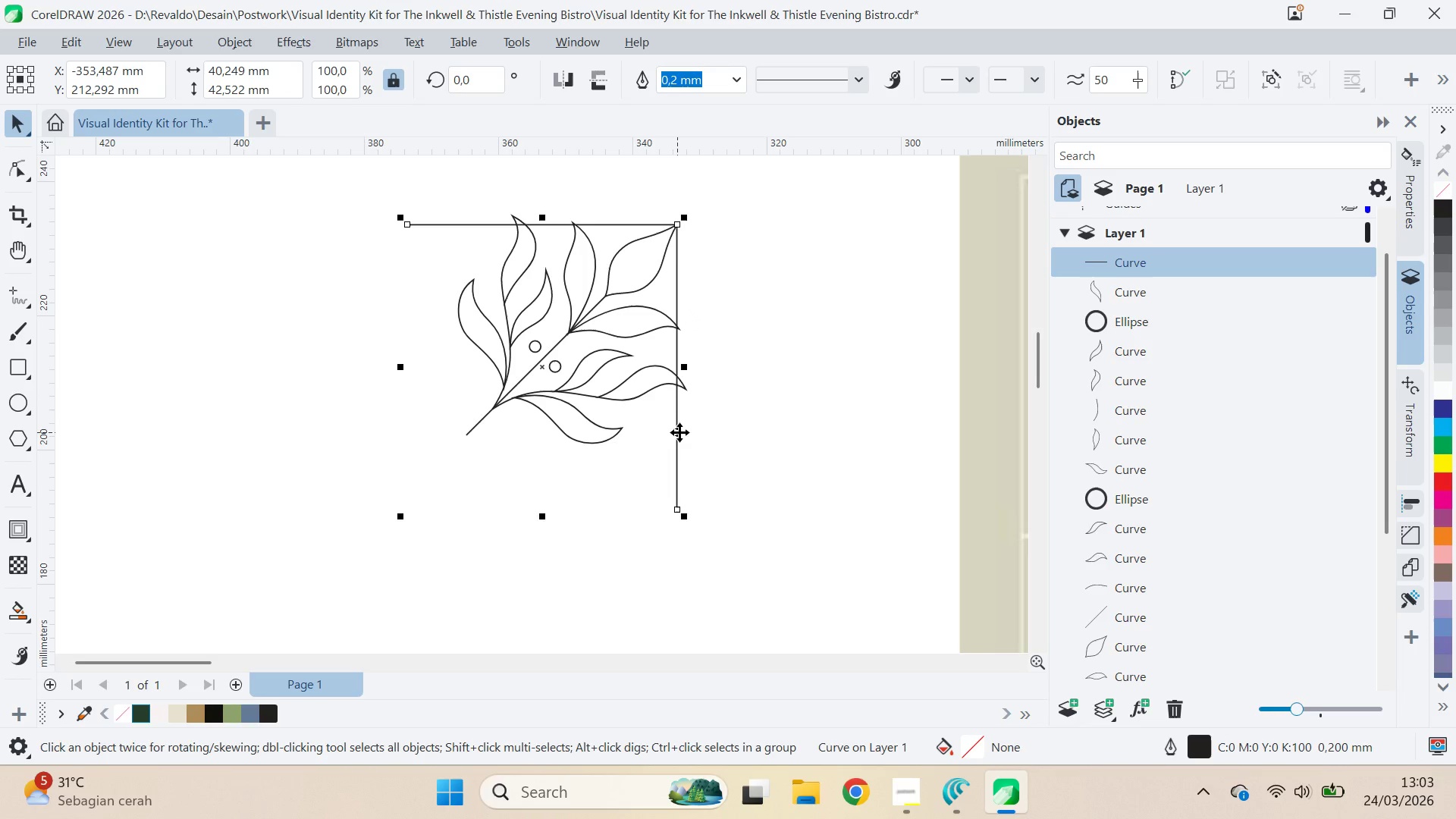 
key(Delete)
 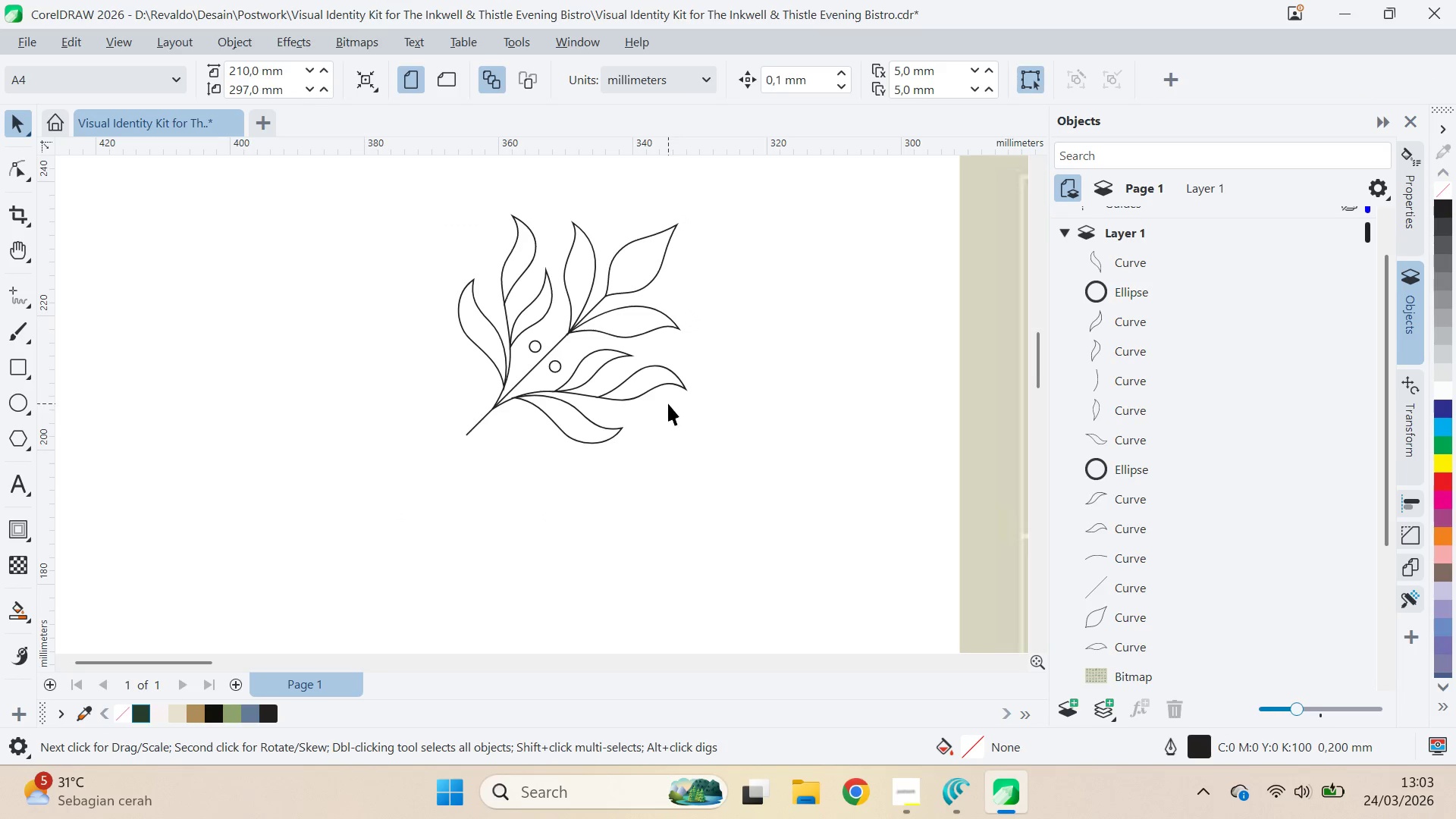 
wait(5.19)
 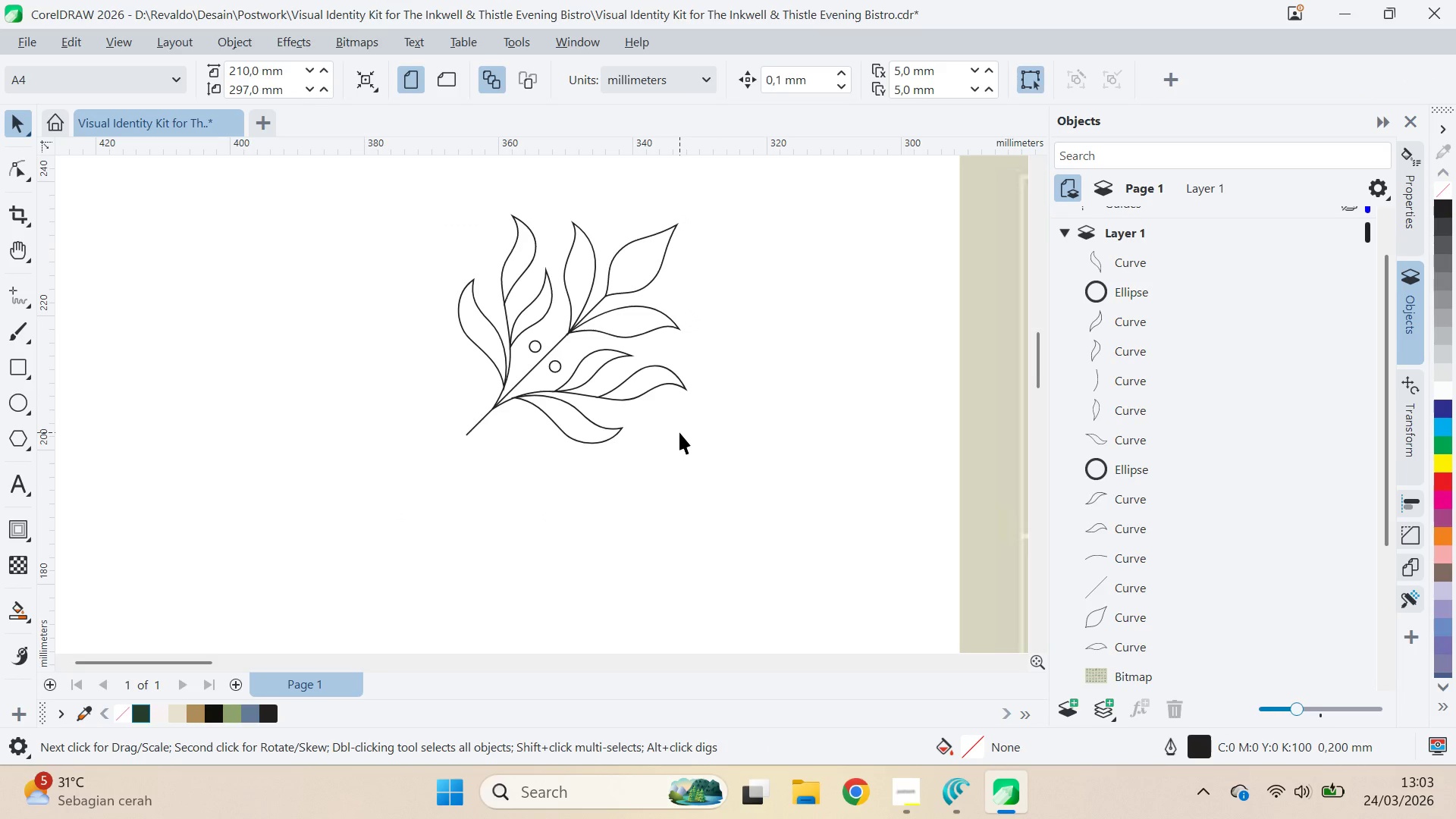 
scroll: coordinate [651, 416], scroll_direction: down, amount: 4.0
 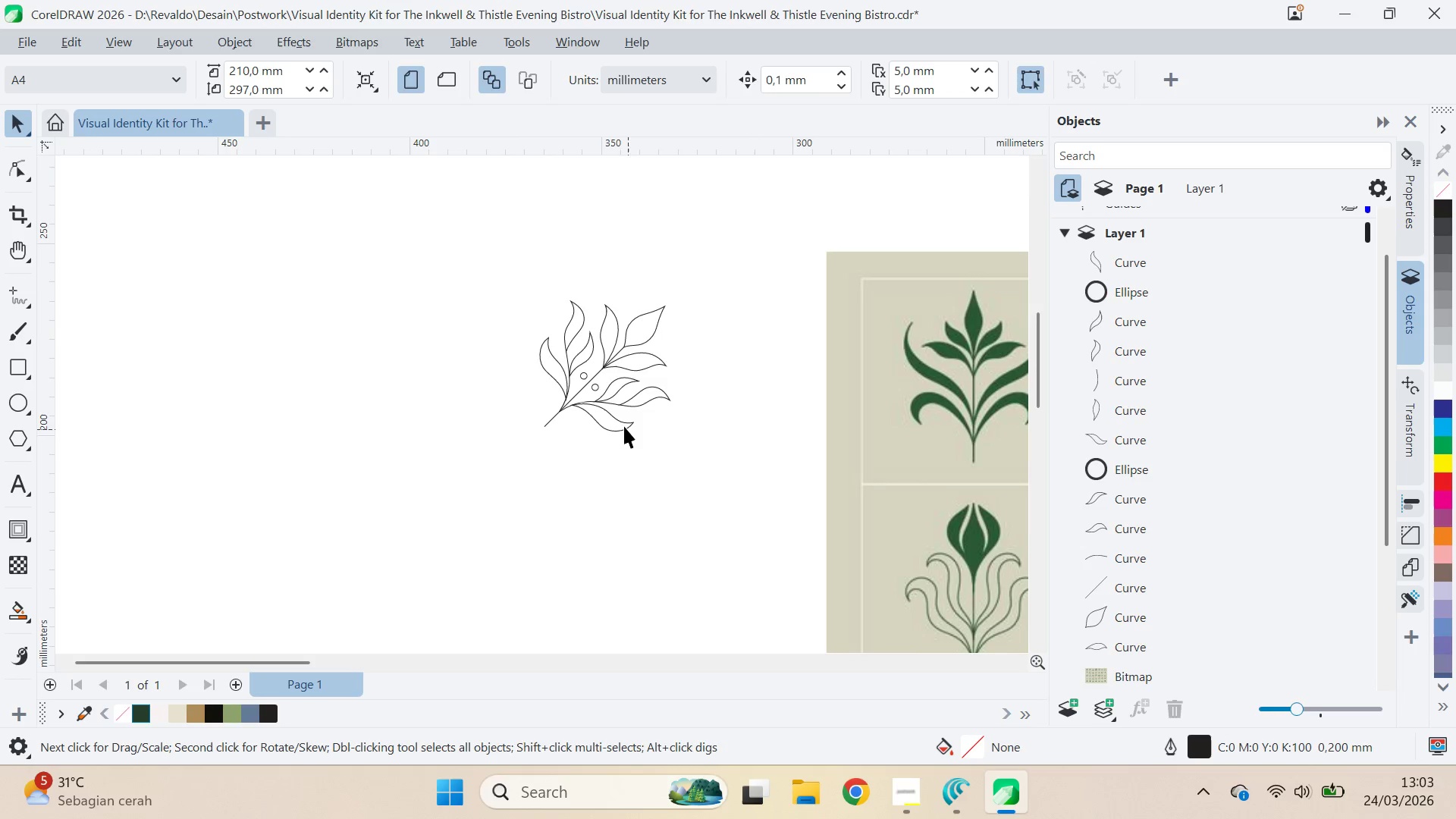 
left_click([620, 422])
 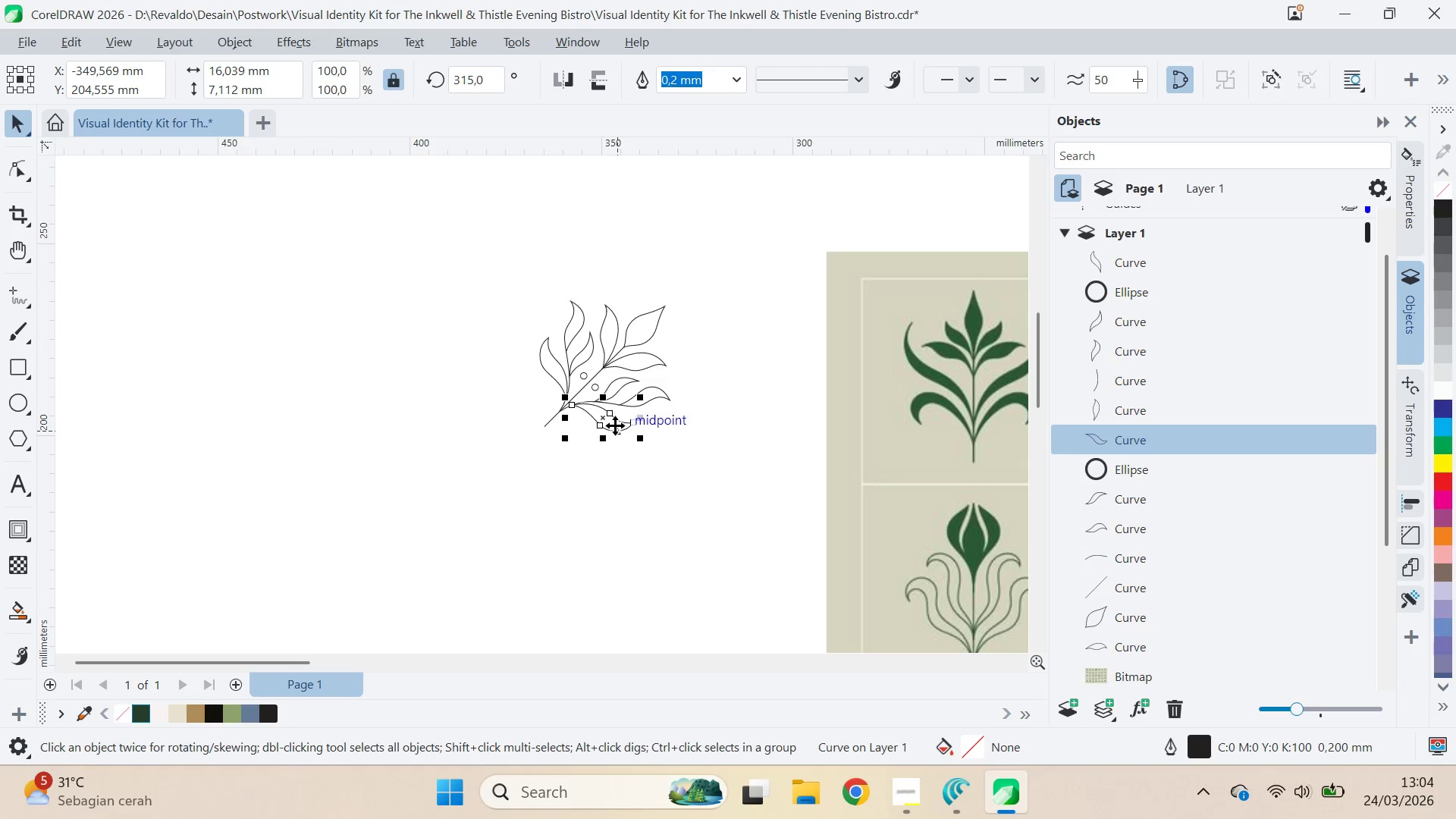 
scroll: coordinate [602, 447], scroll_direction: up, amount: 1.0
 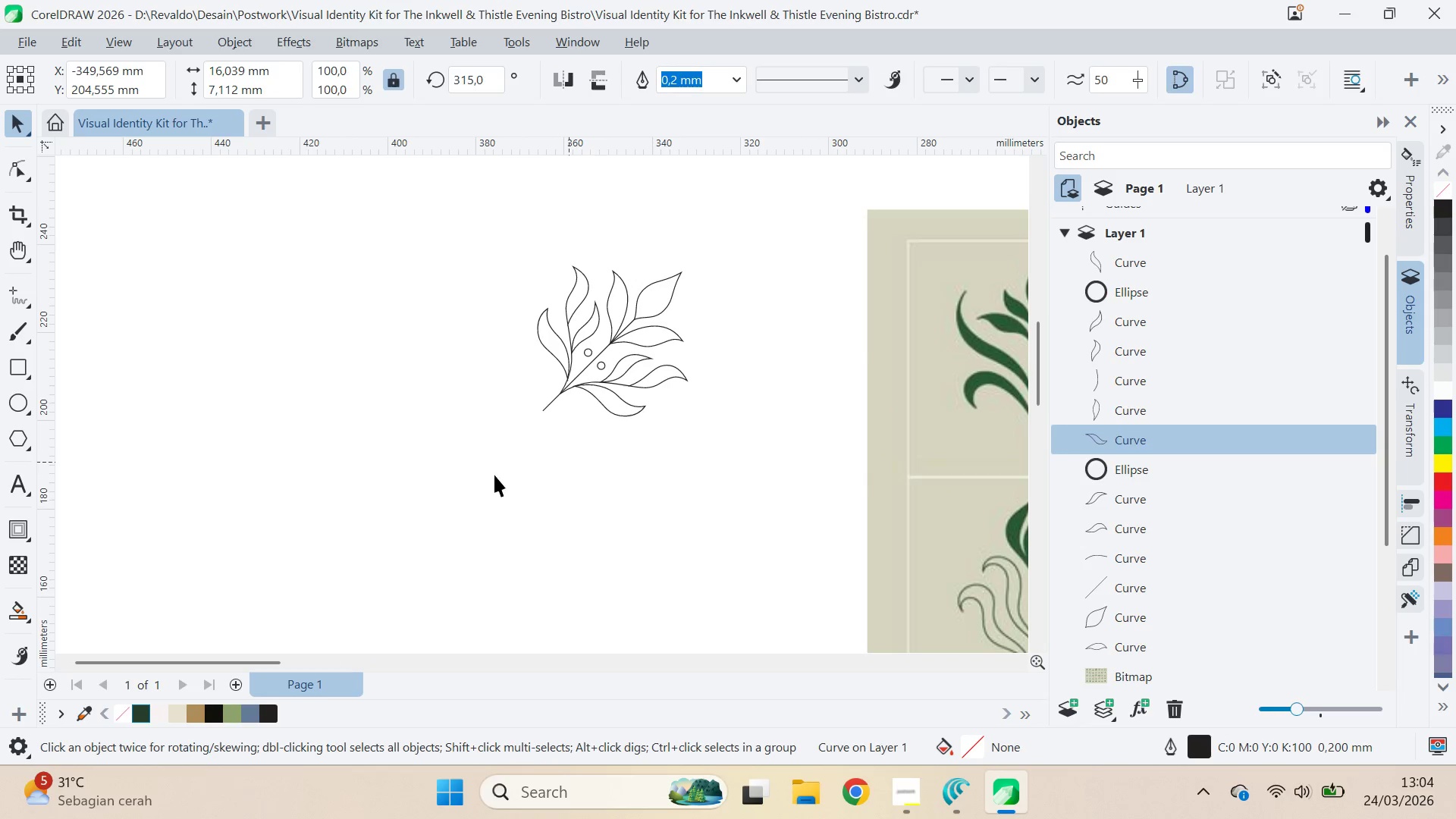 
left_click_drag(start_coordinate=[488, 472], to_coordinate=[781, 223])
 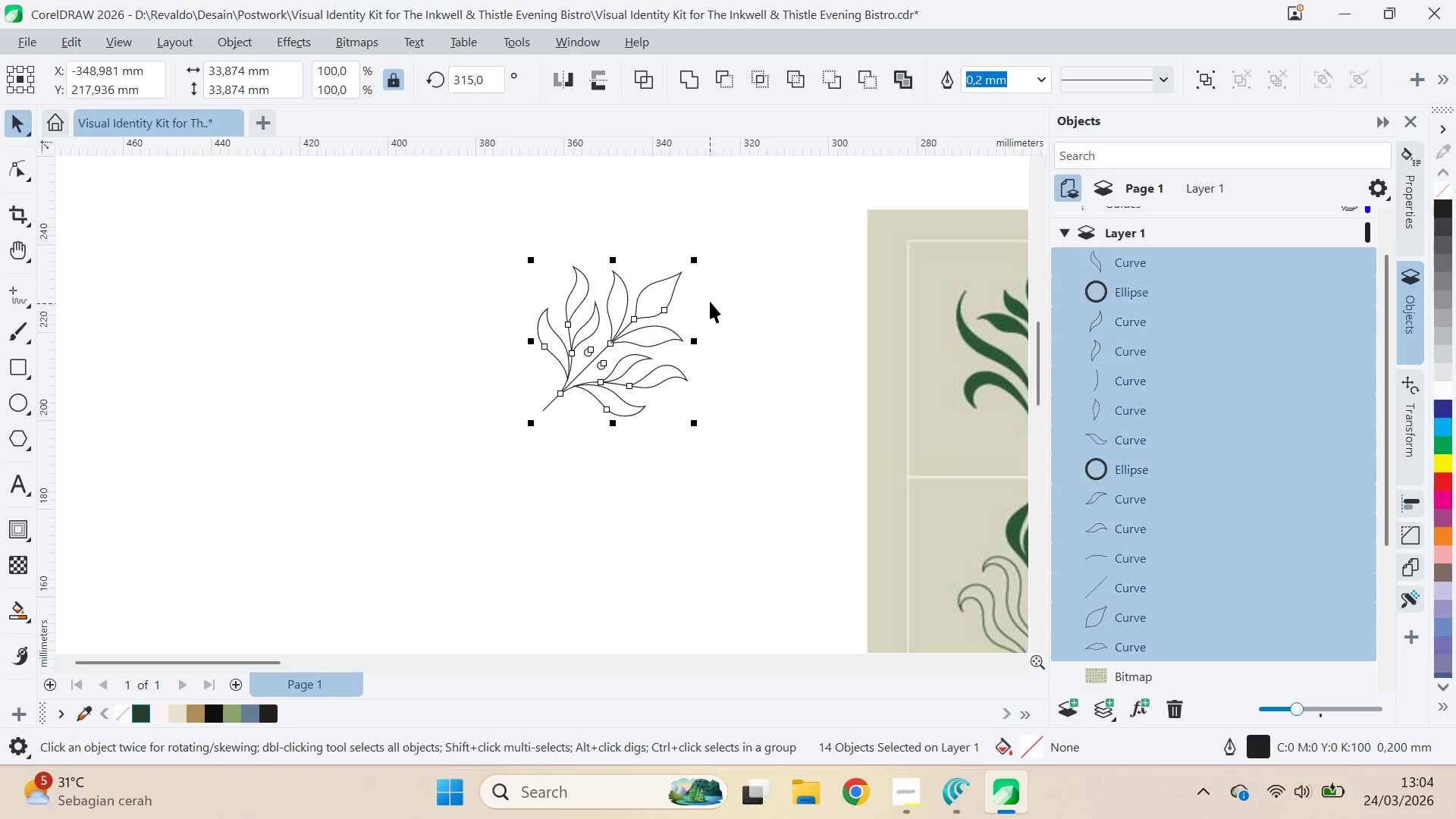 
scroll: coordinate [710, 300], scroll_direction: up, amount: 5.0
 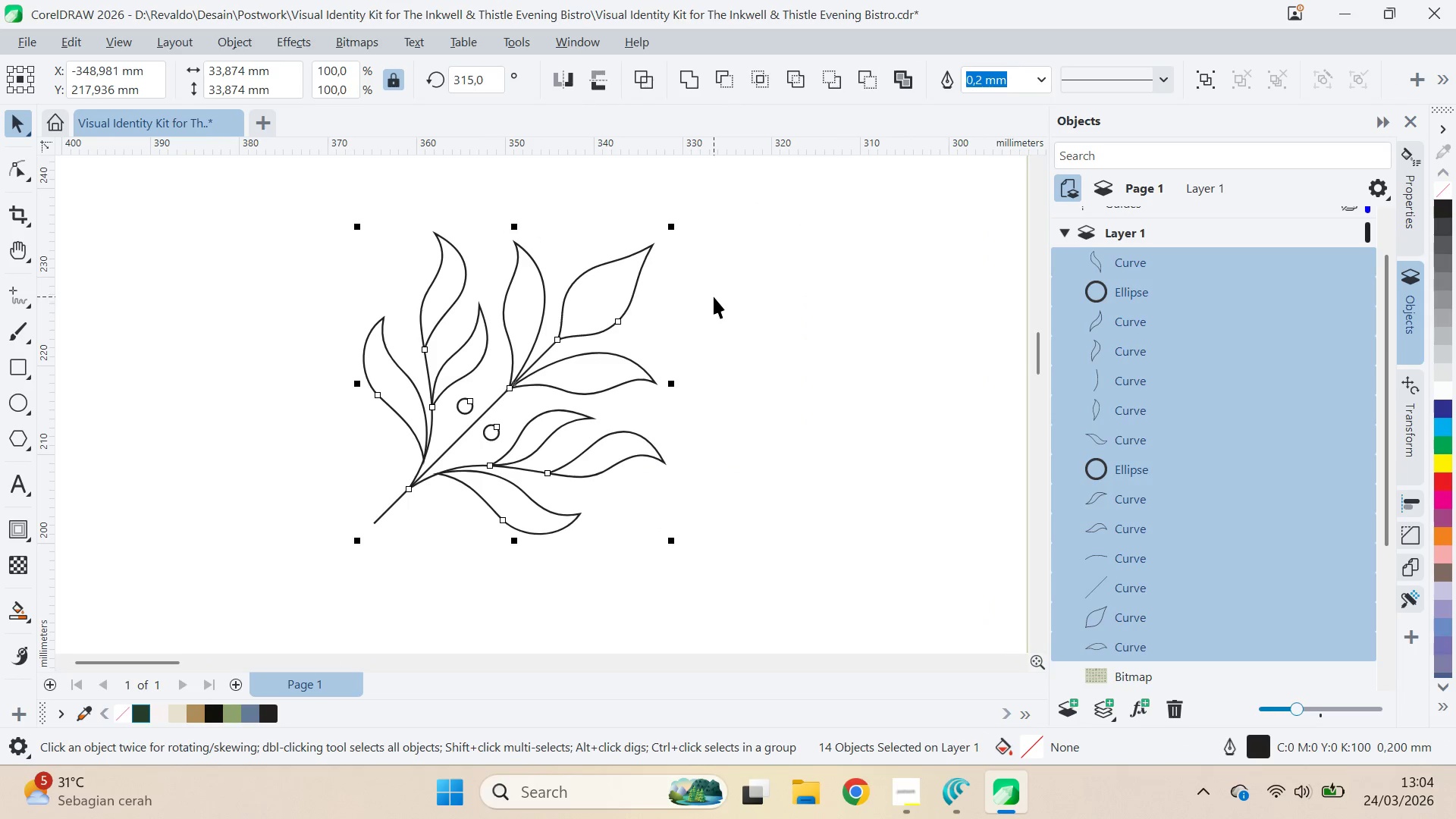 
hold_key(key=ControlLeft, duration=0.7)
 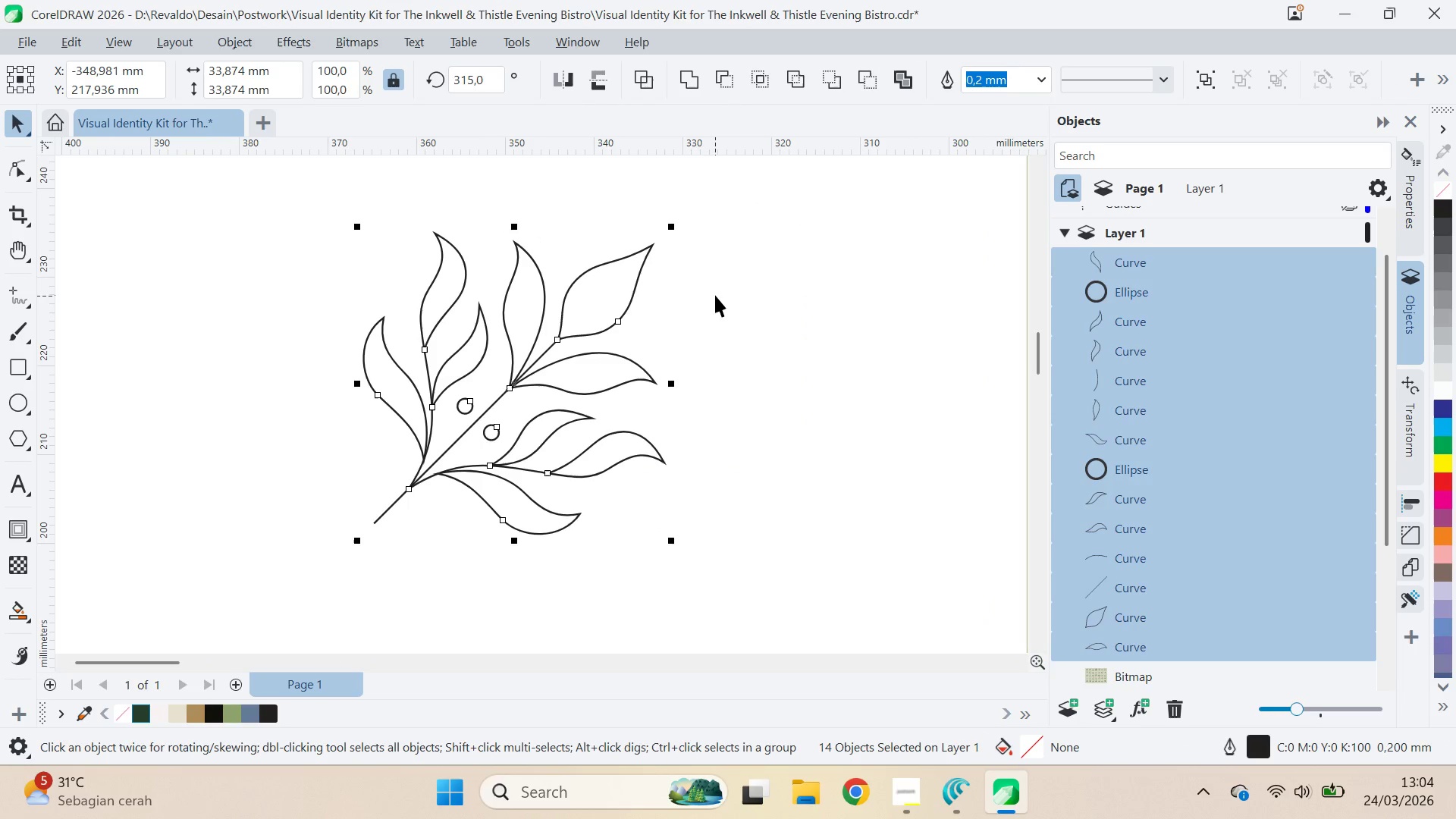 
hold_key(key=ShiftLeft, duration=0.48)
 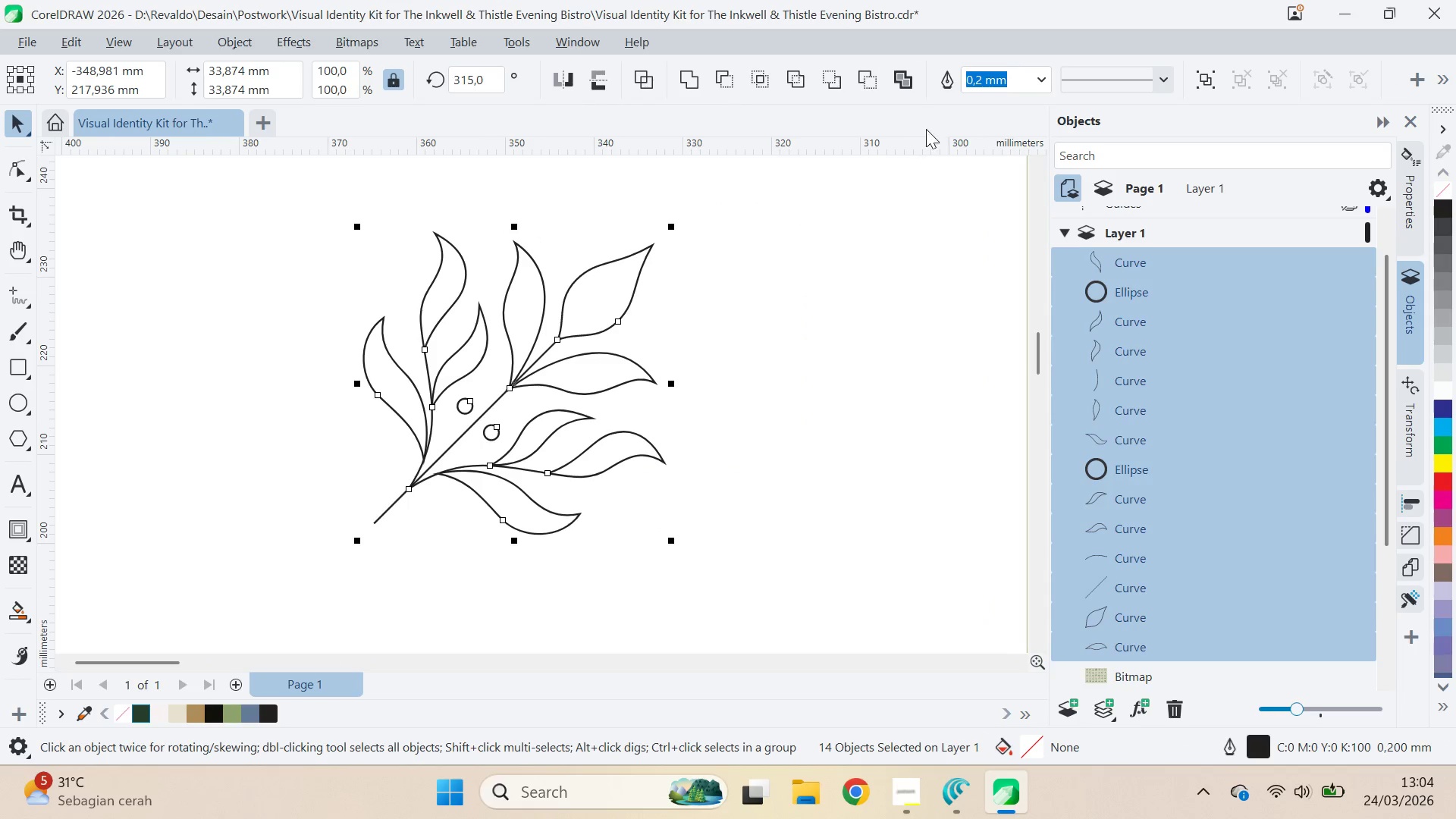 
left_click([1037, 86])
 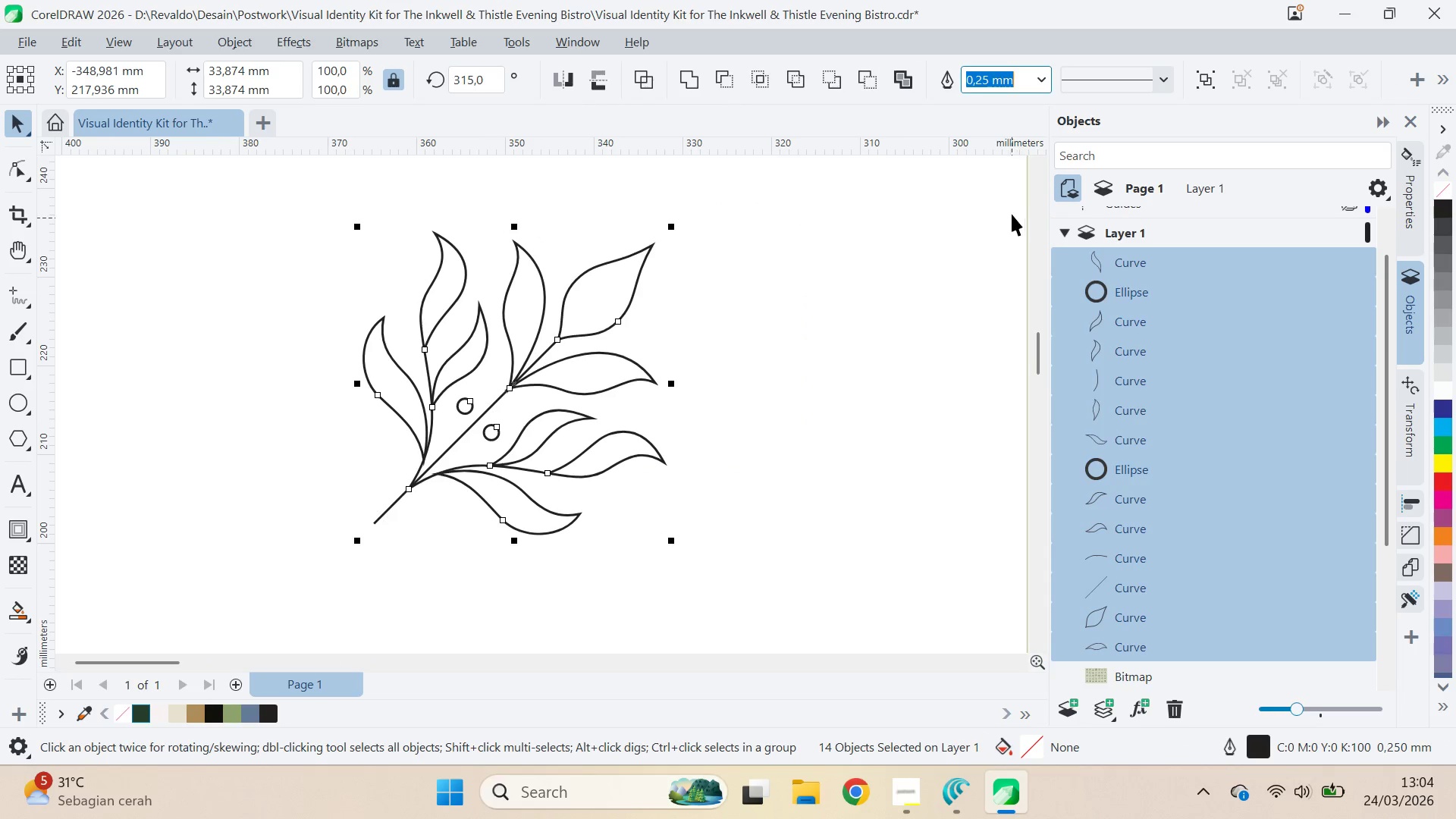 
double_click([1044, 79])
 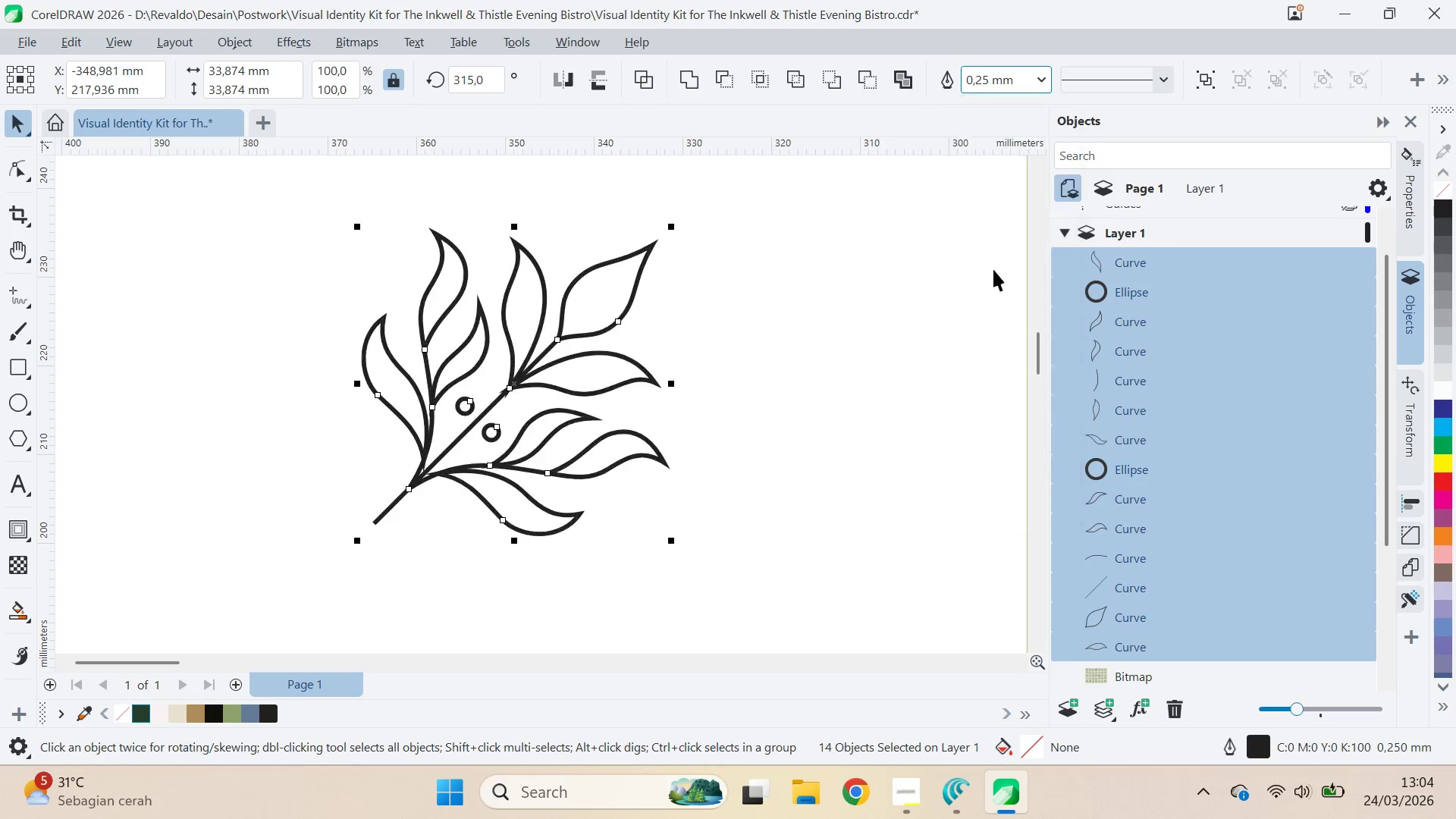 
double_click([864, 376])
 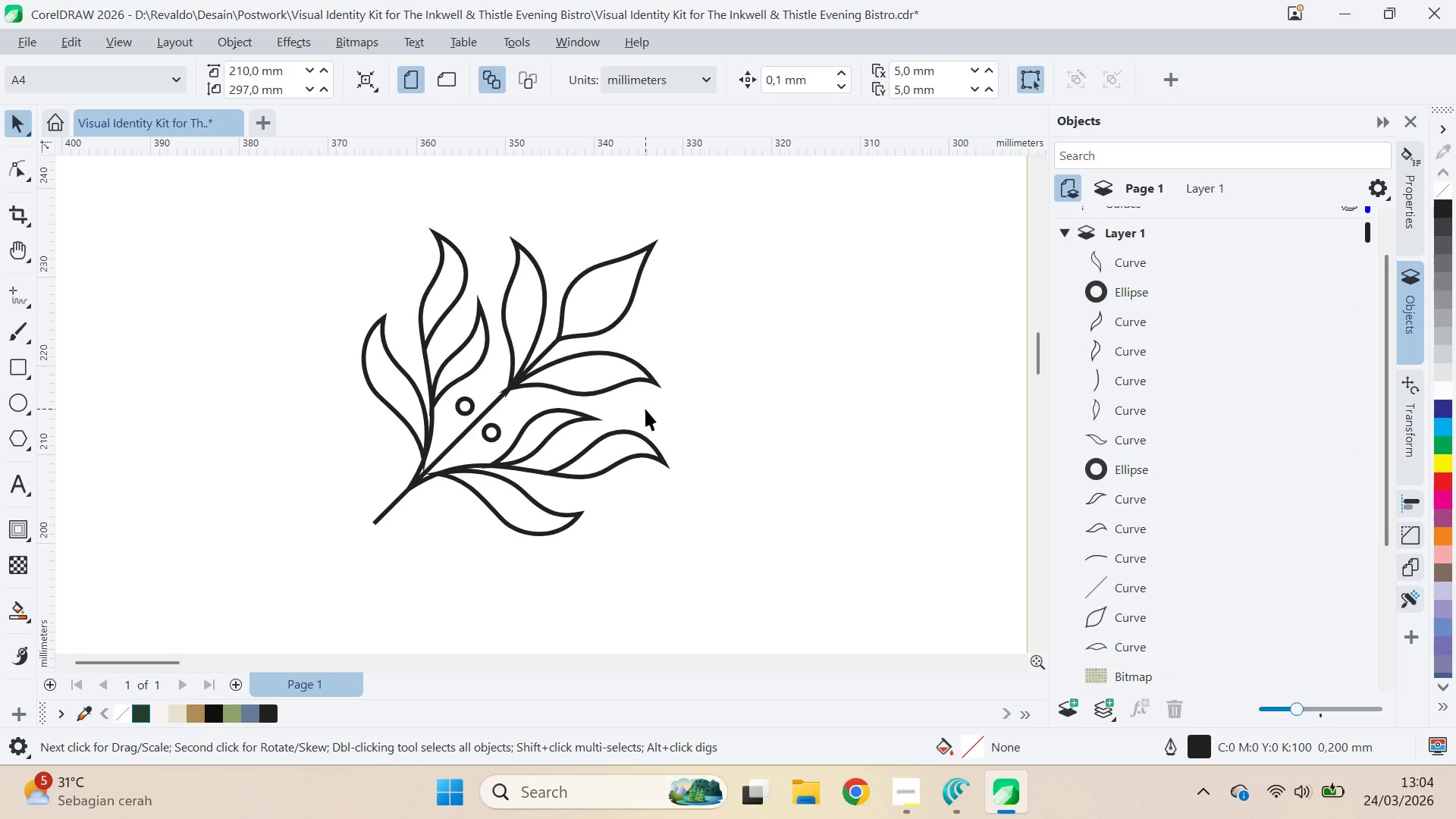 
scroll: coordinate [651, 395], scroll_direction: down, amount: 4.0
 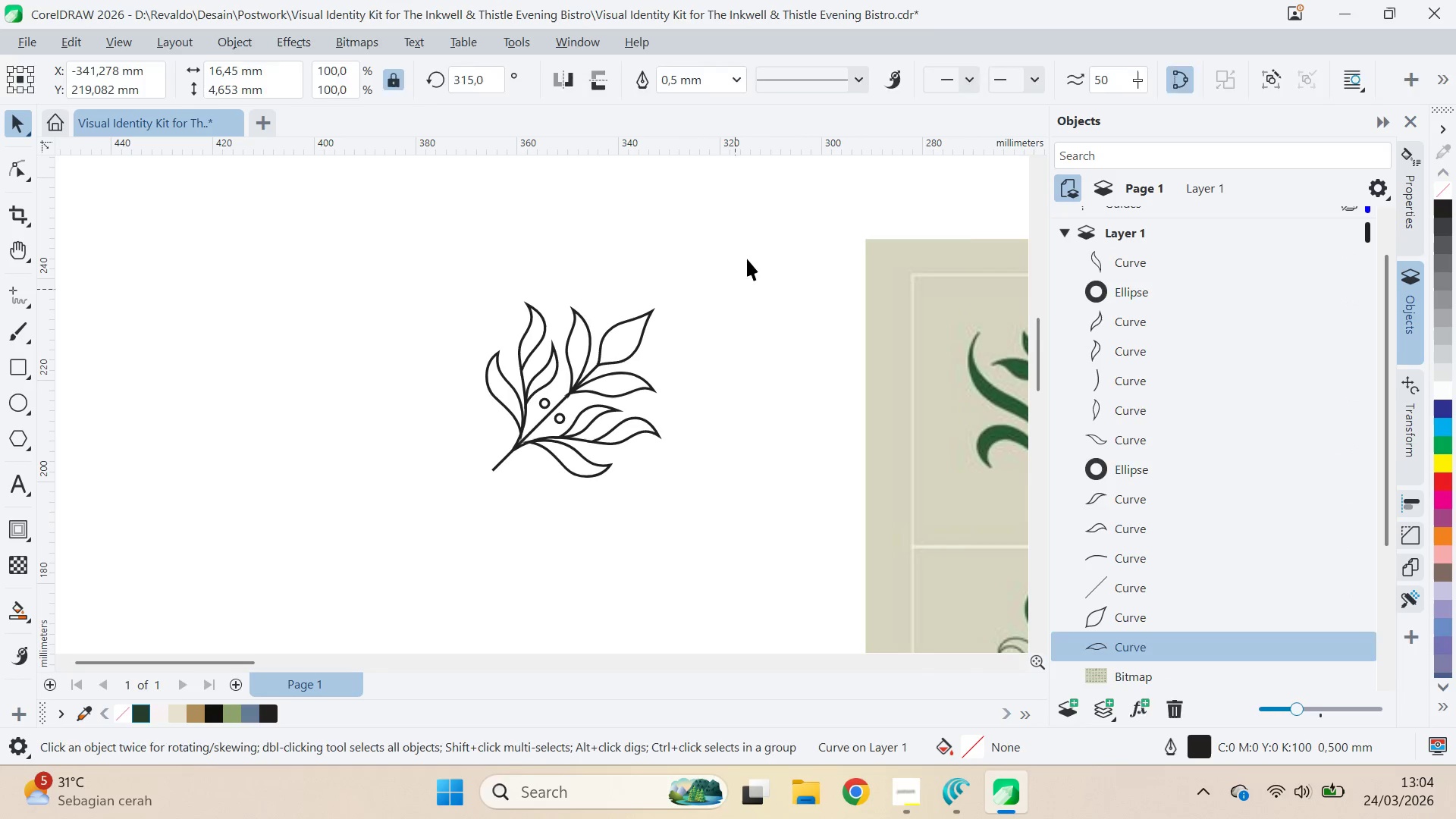 
triple_click([753, 234])
 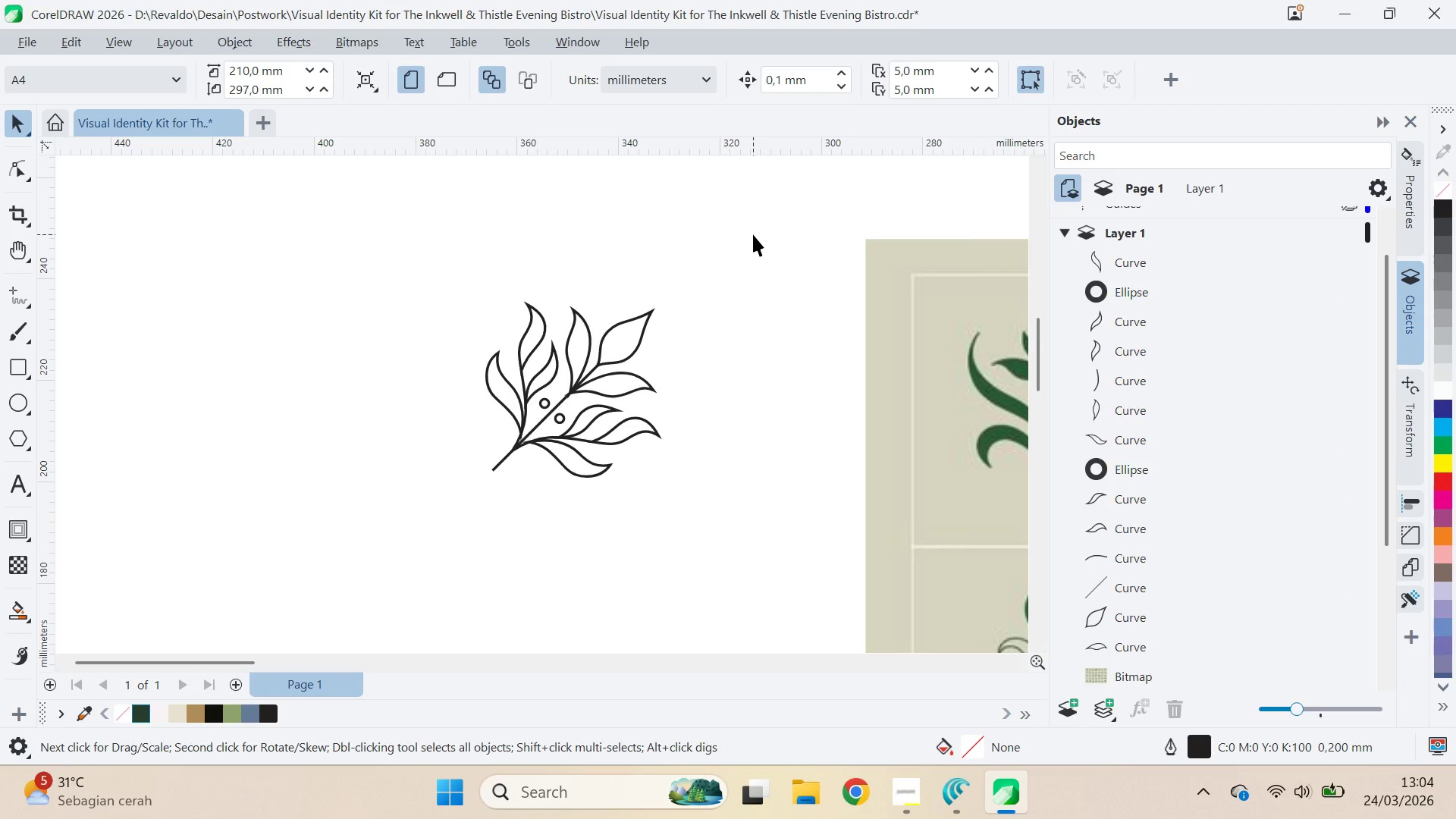 
left_click_drag(start_coordinate=[753, 234], to_coordinate=[423, 529])
 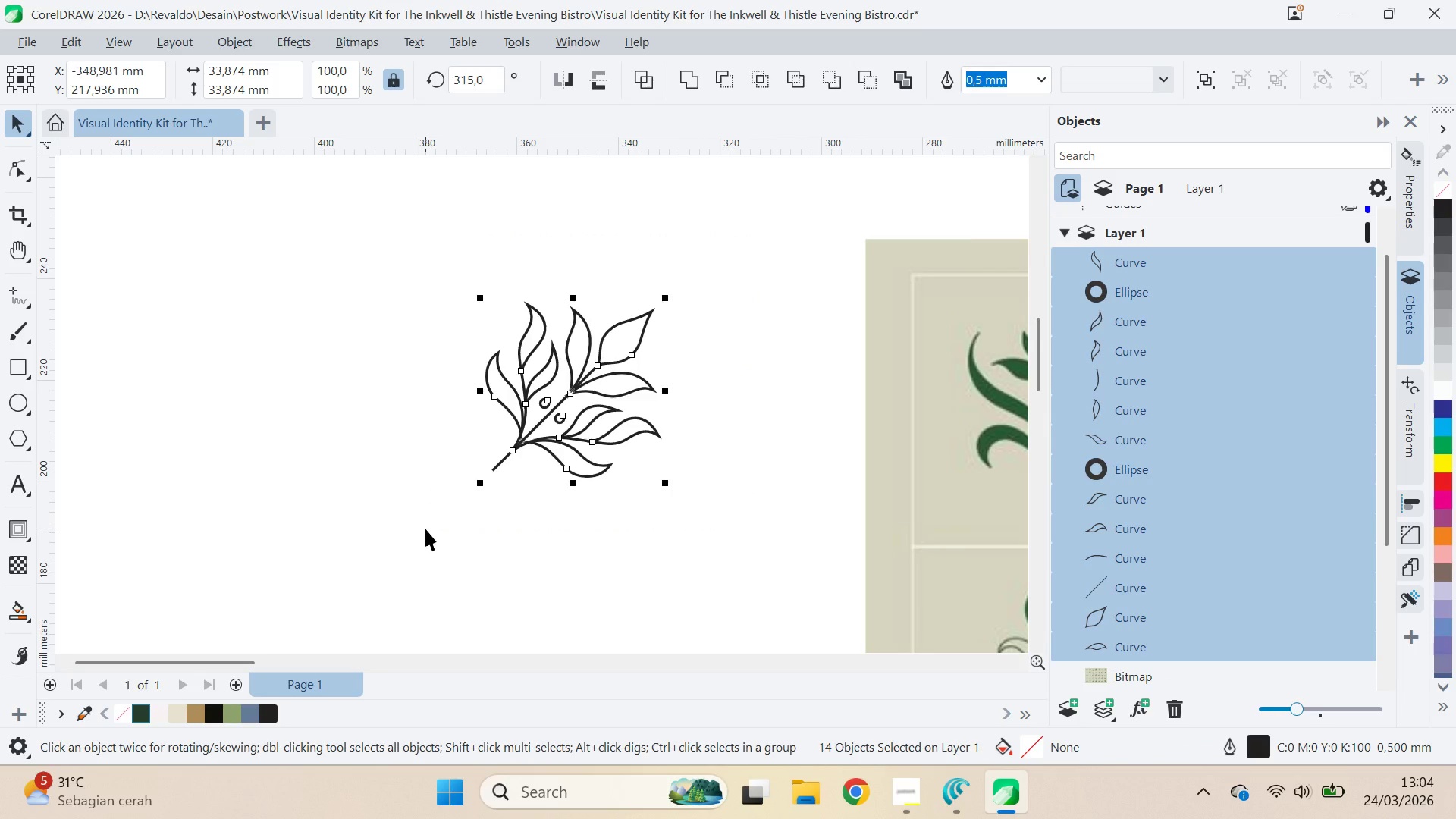 
key(F12)
 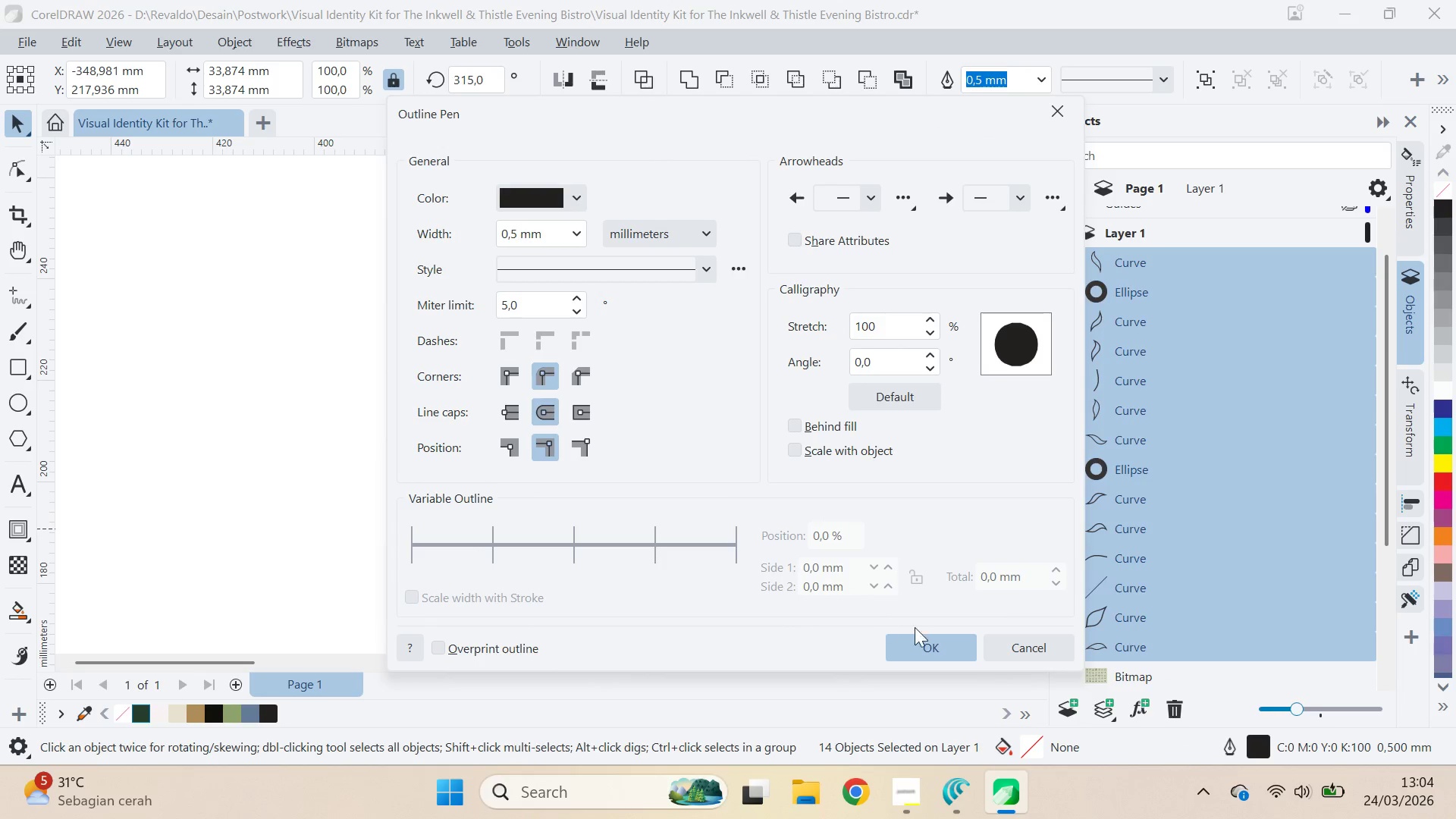 
left_click([802, 459])
 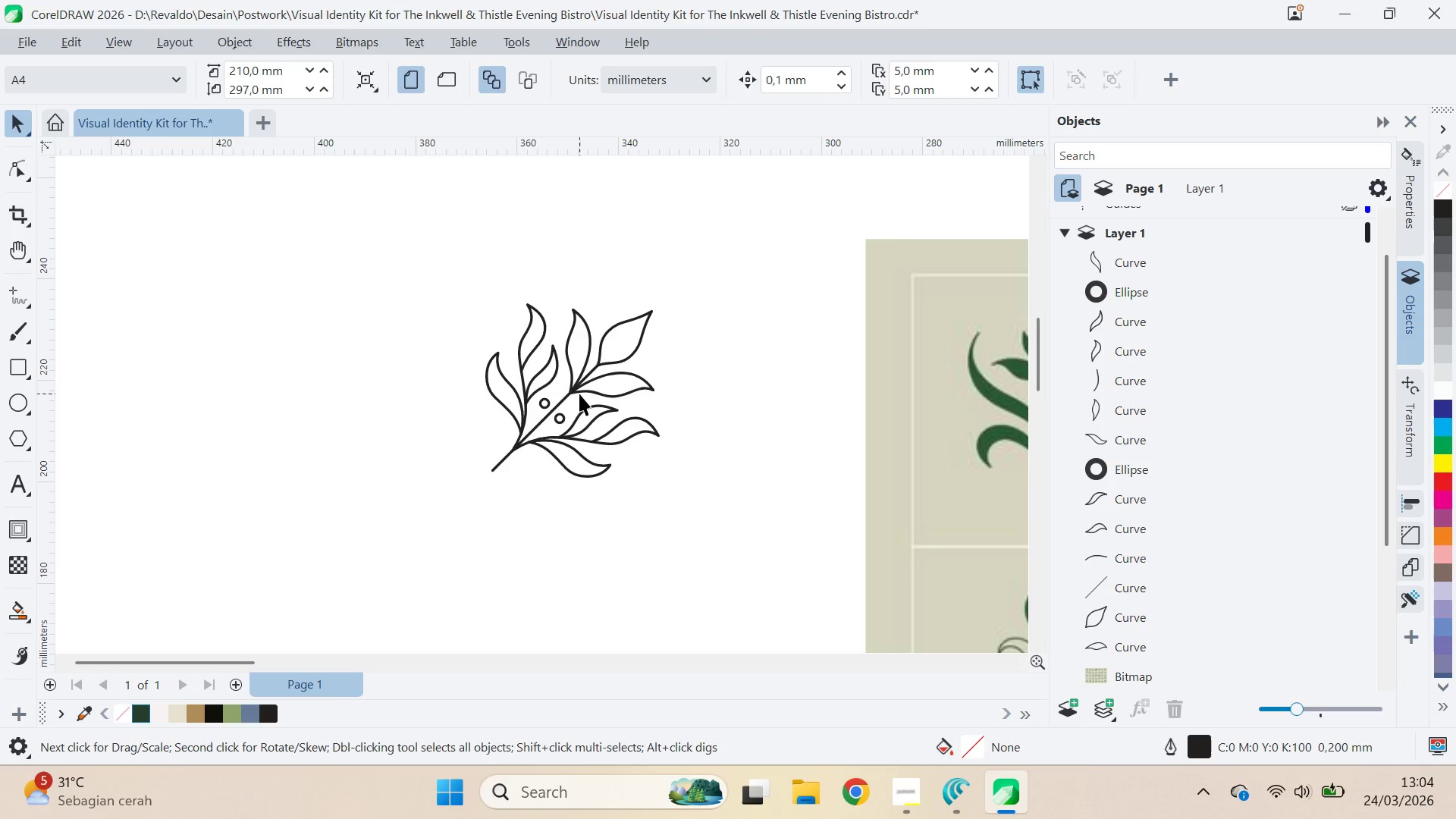 
scroll: coordinate [565, 396], scroll_direction: up, amount: 6.0
 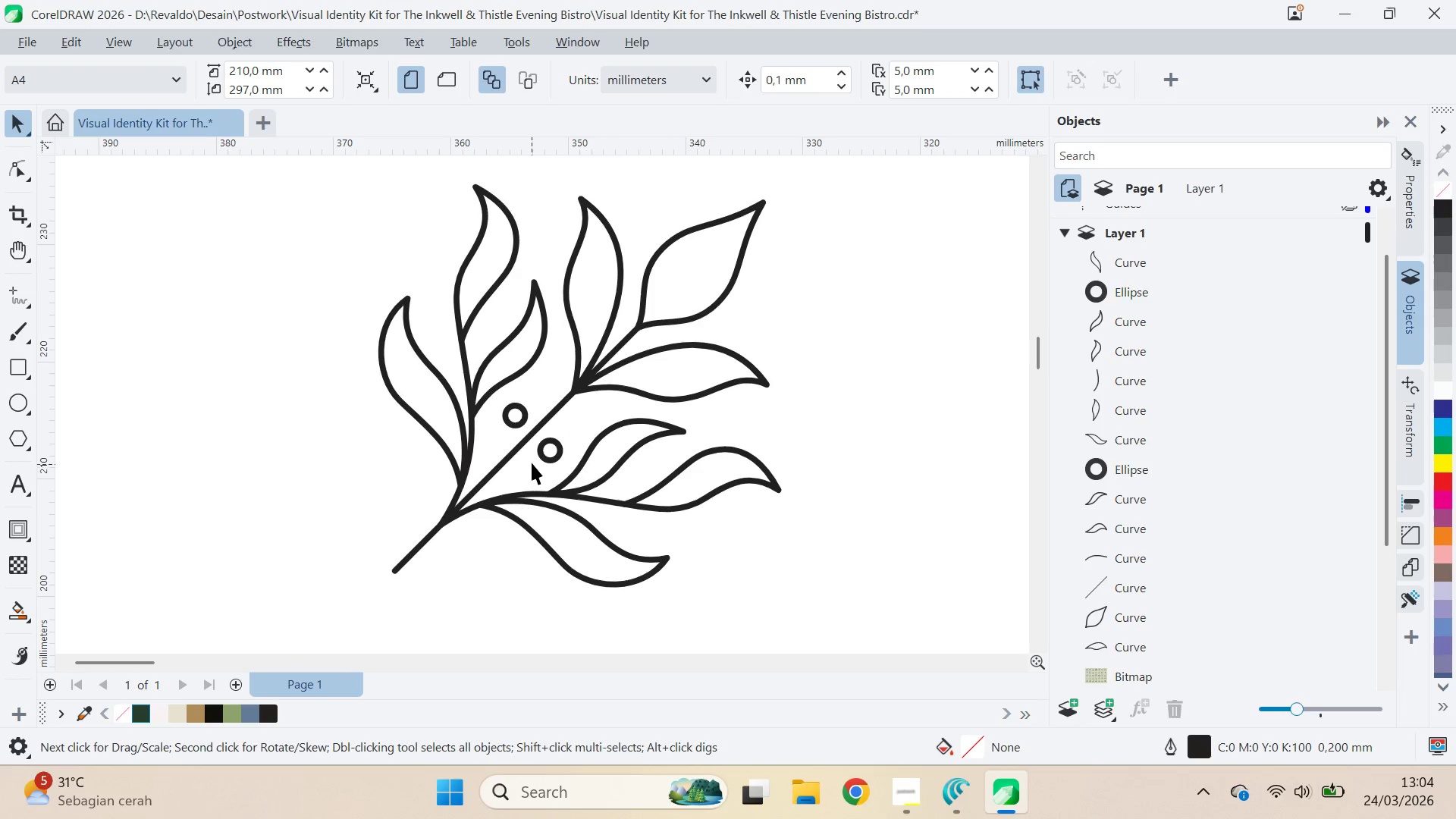 
scroll: coordinate [531, 469], scroll_direction: down, amount: 5.0
 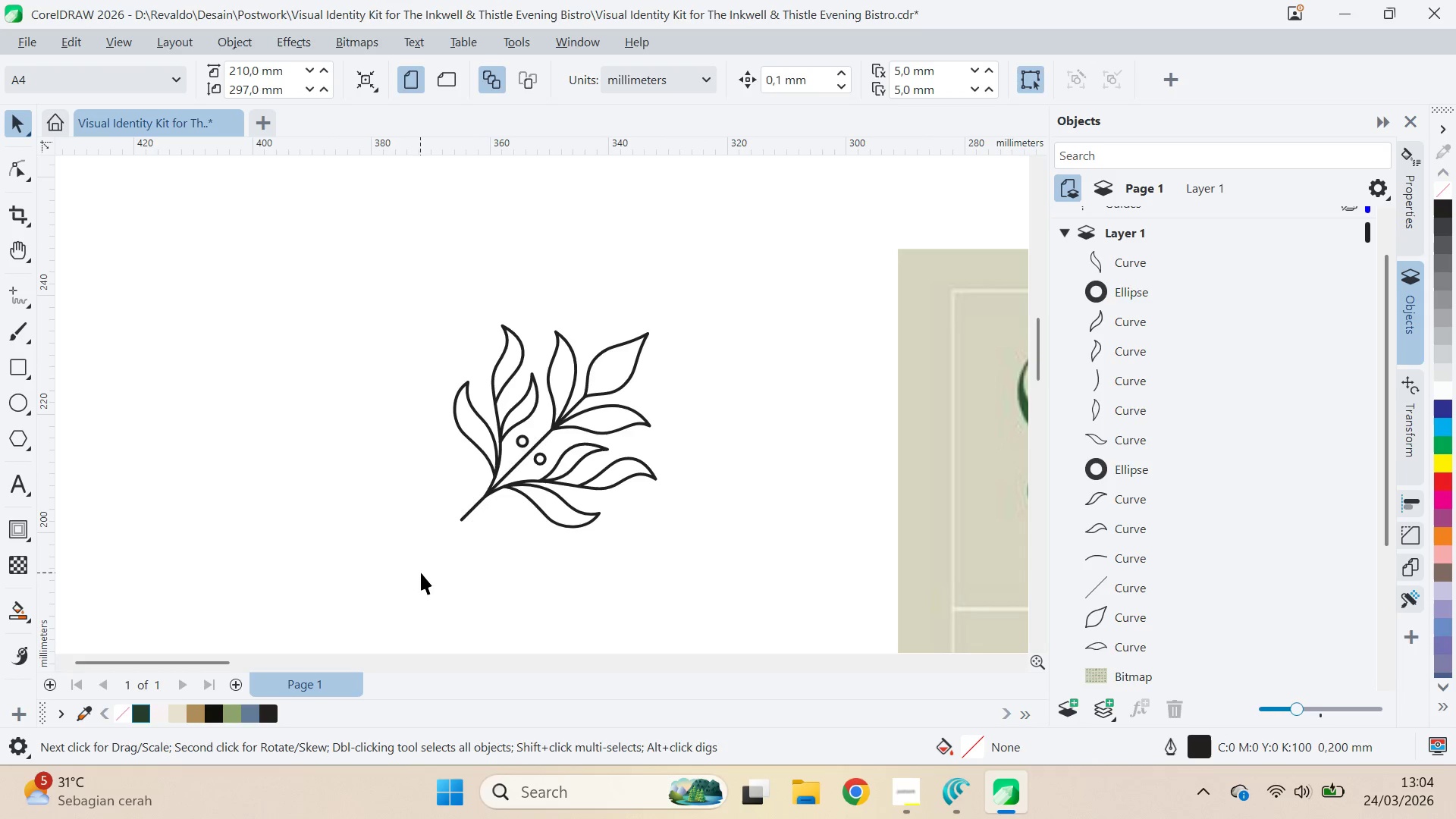 
left_click_drag(start_coordinate=[422, 573], to_coordinate=[723, 262])
 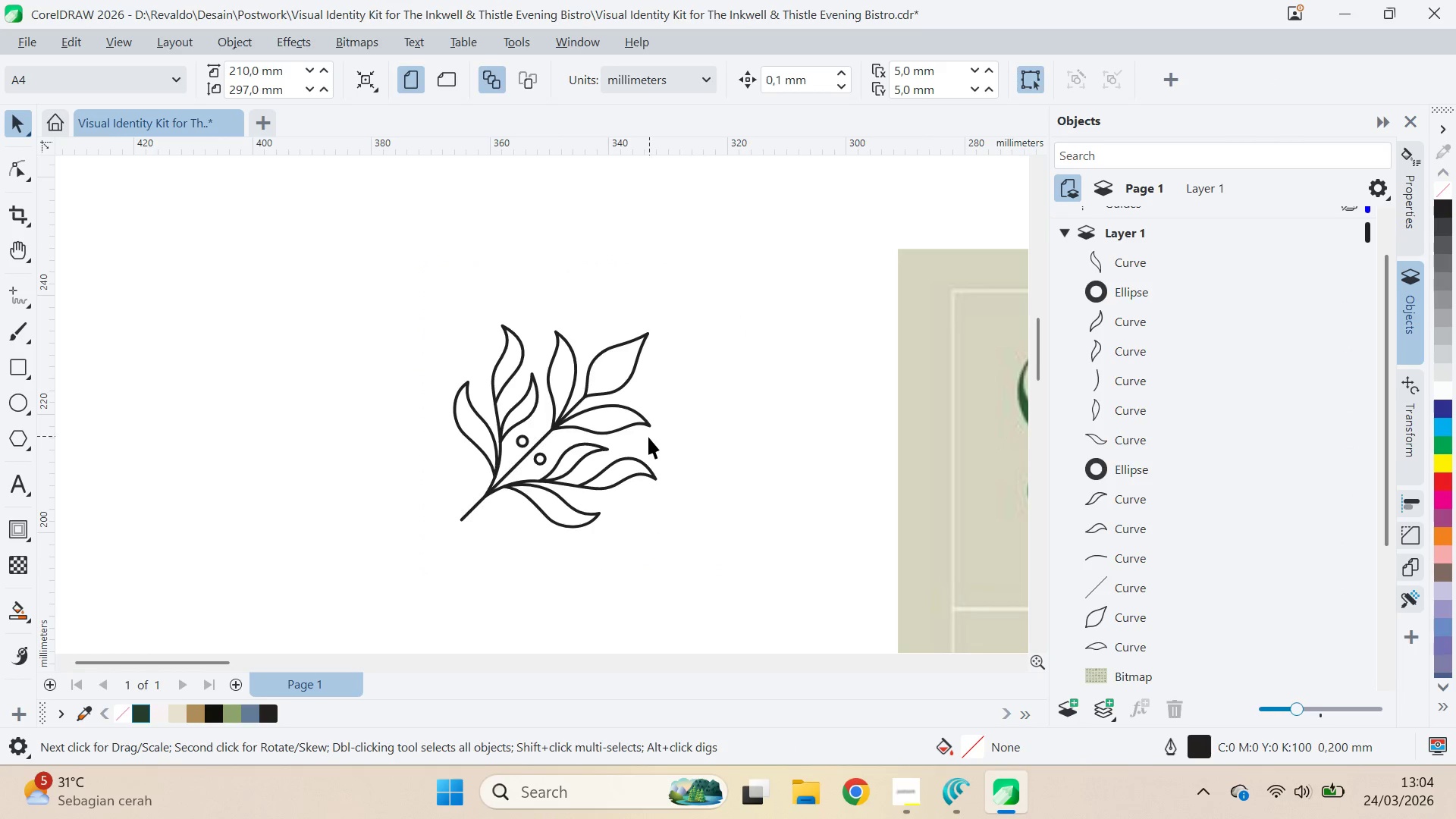 
left_click_drag(start_coordinate=[416, 556], to_coordinate=[739, 217])
 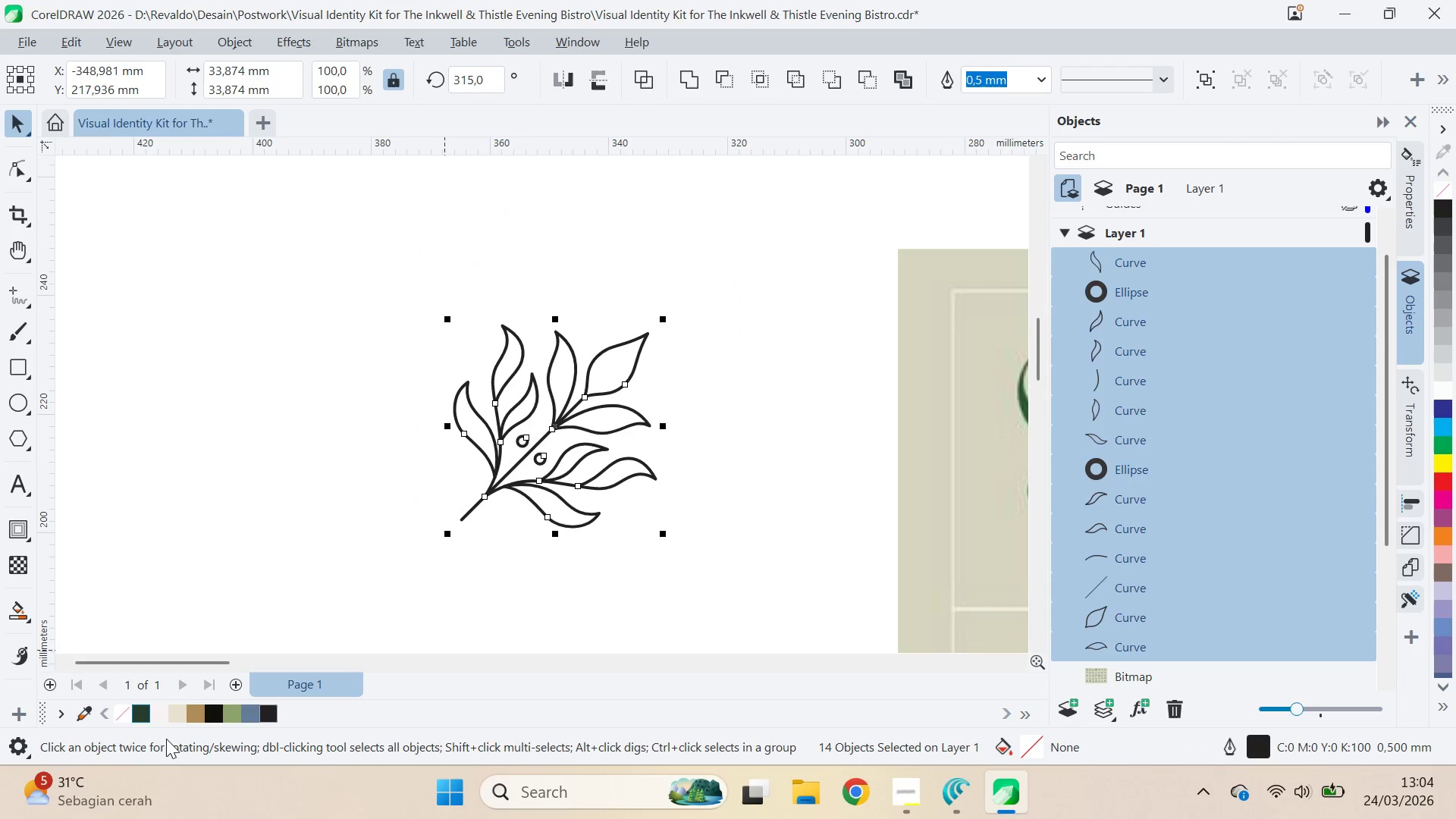 
left_click([141, 713])
 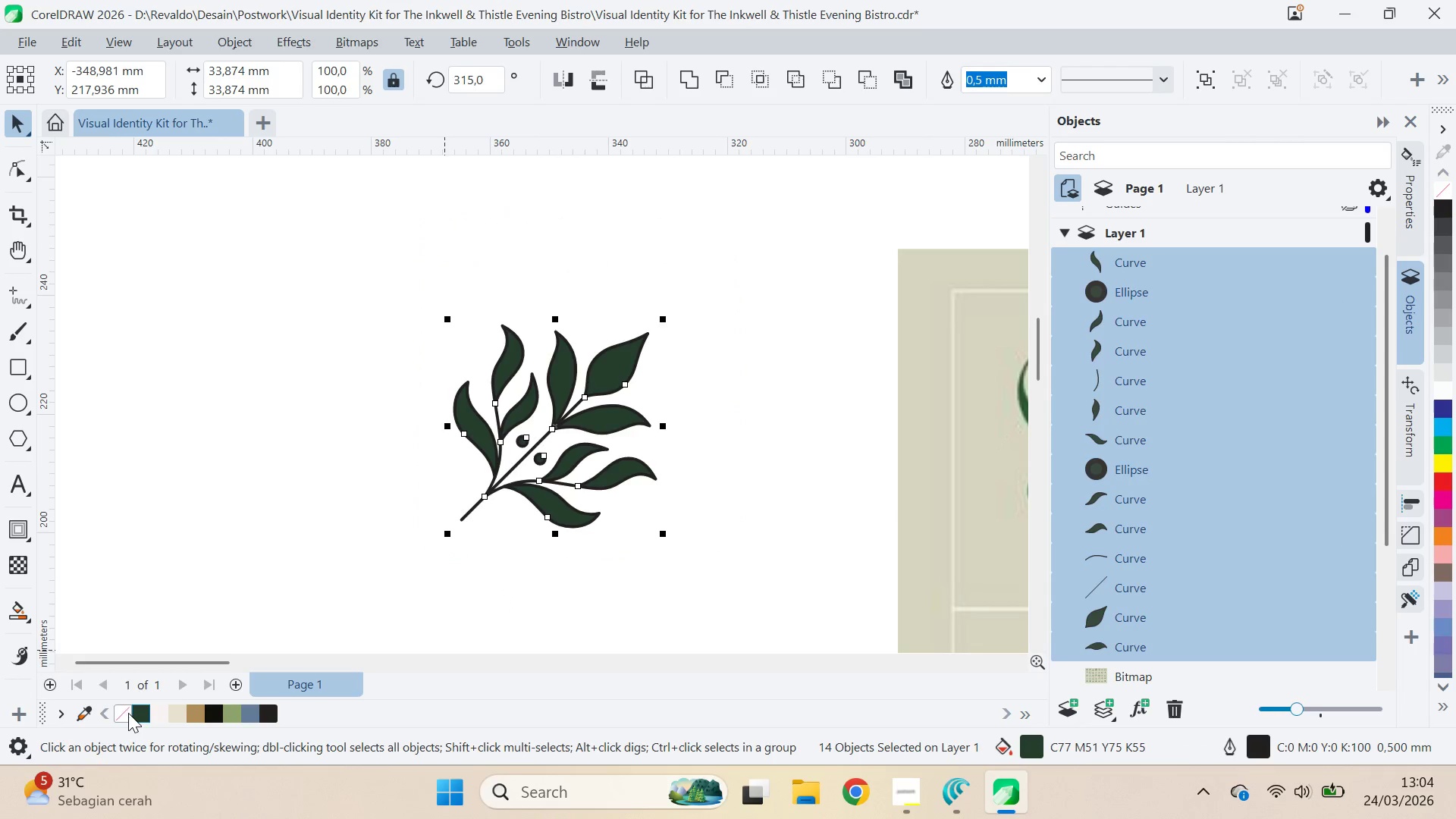 
right_click([127, 712])
 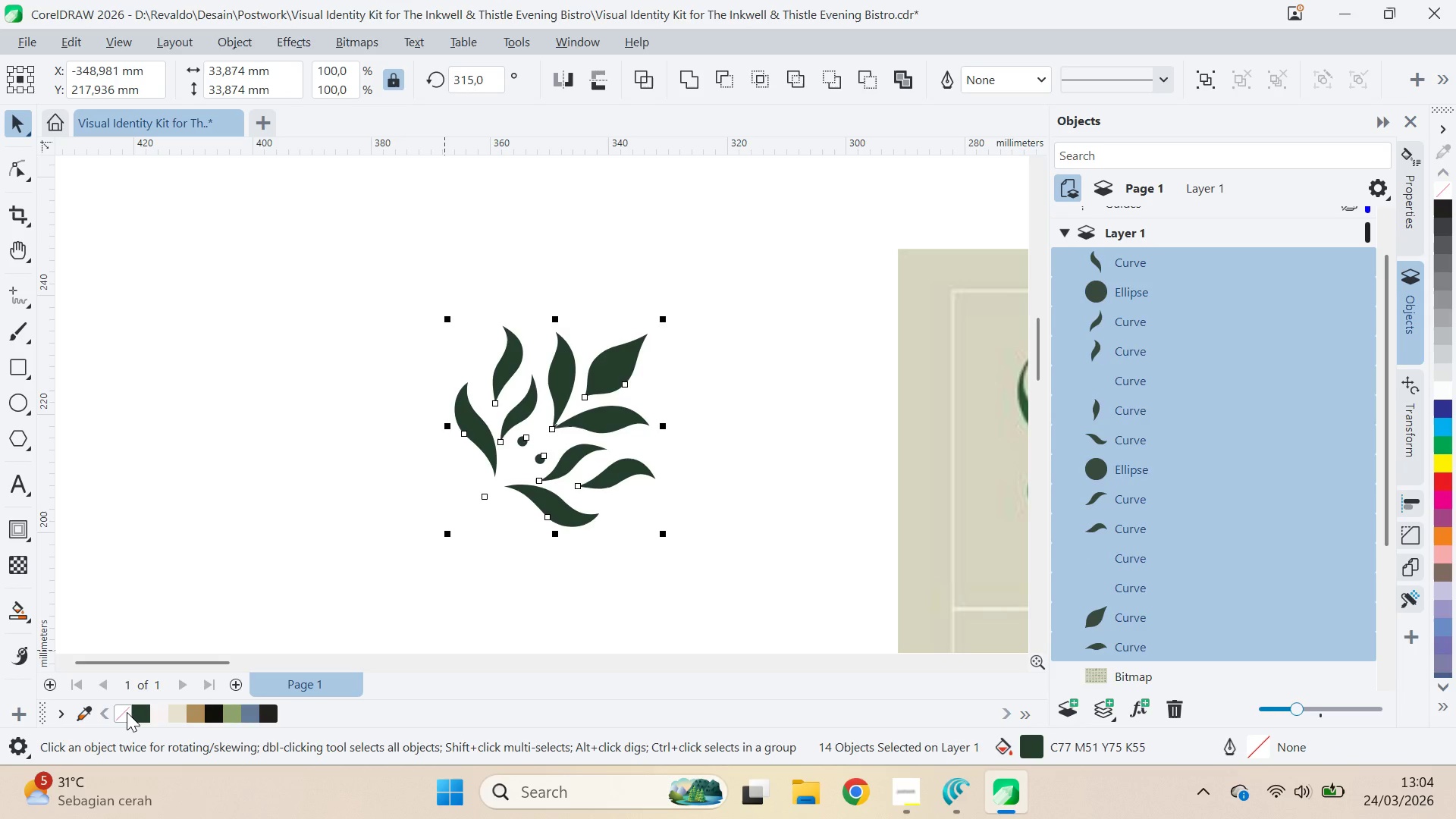 
key(Control+Z)
 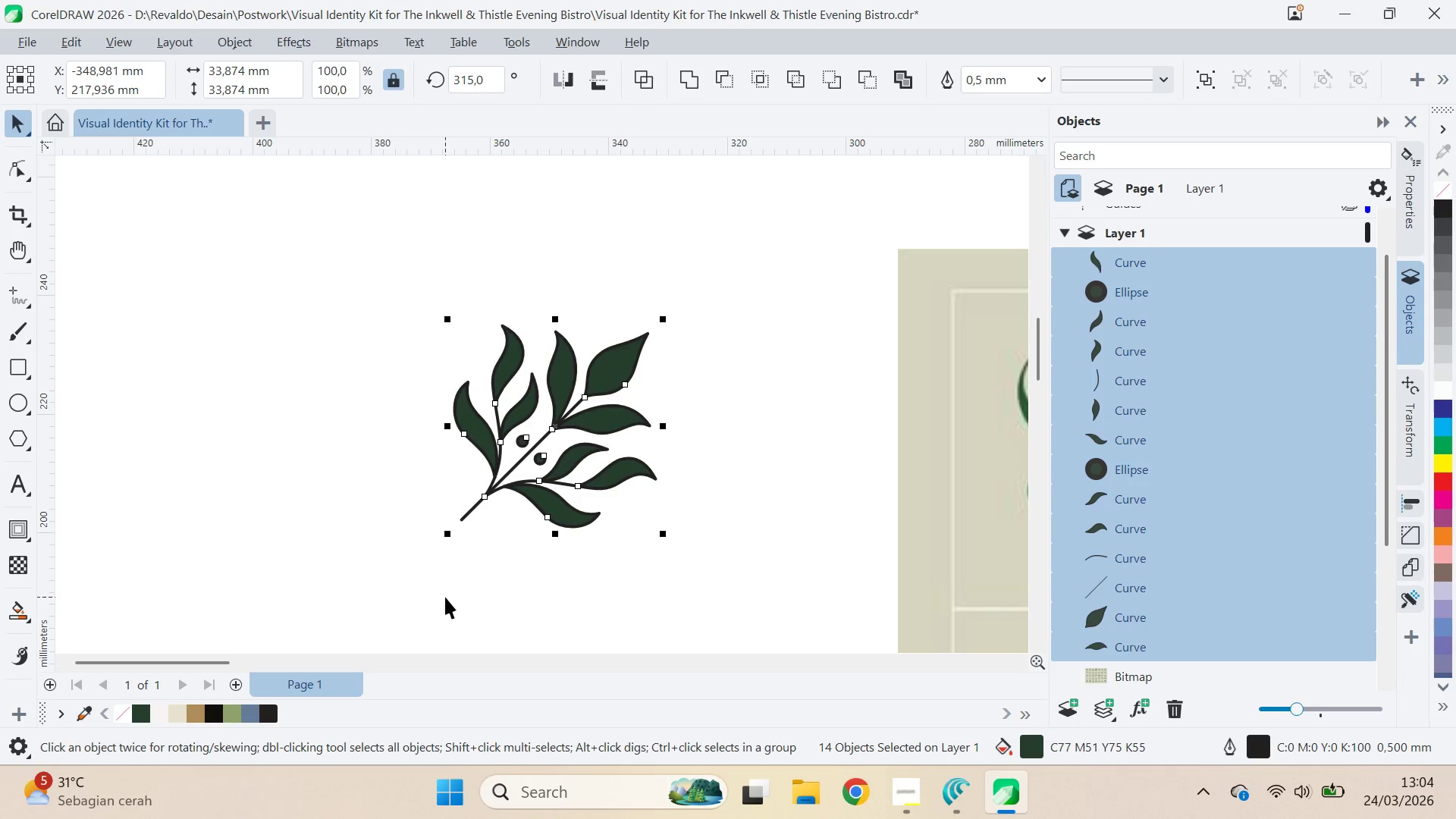 
key(Control+Shift+Q)
 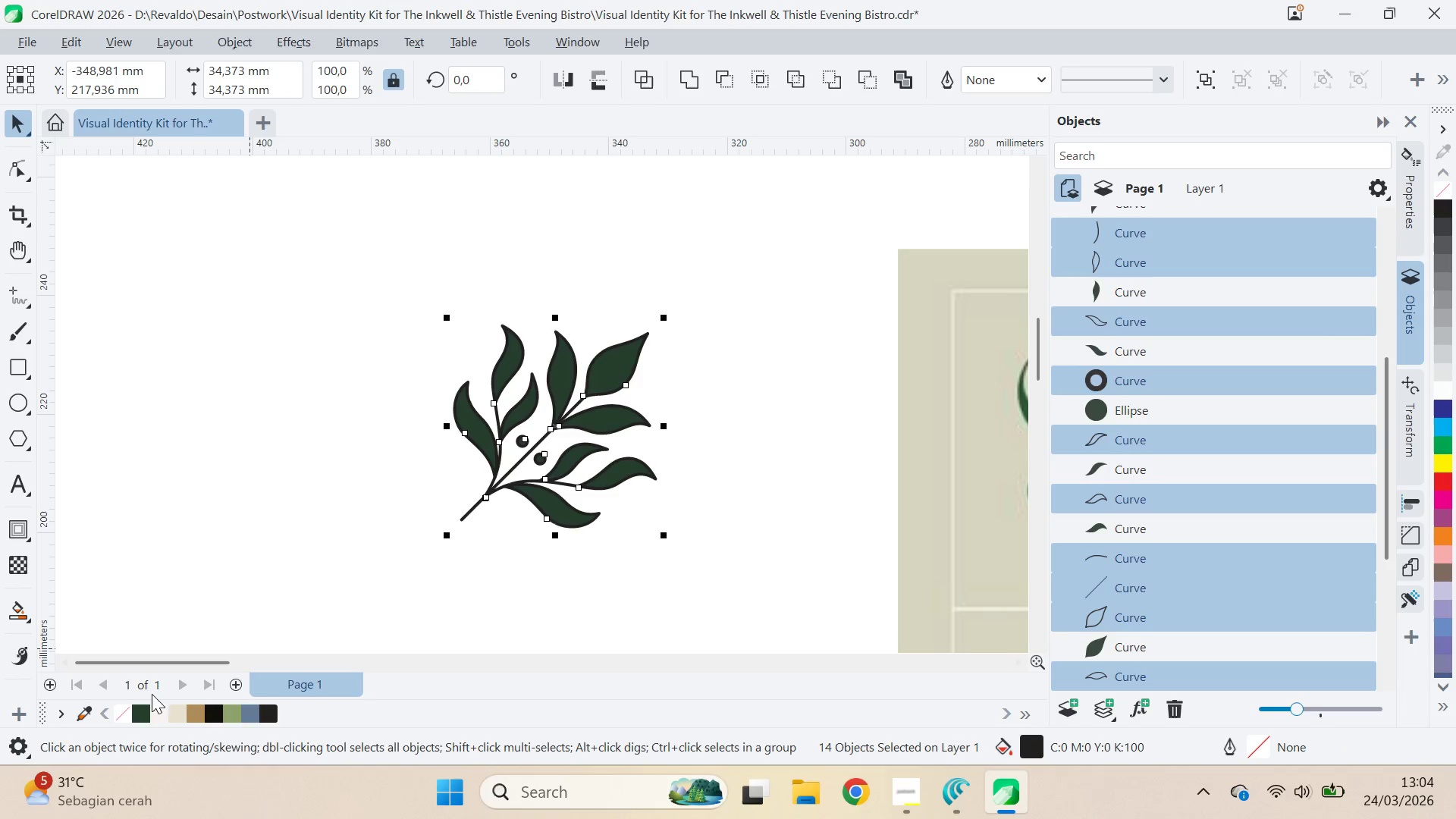 
left_click([143, 704])
 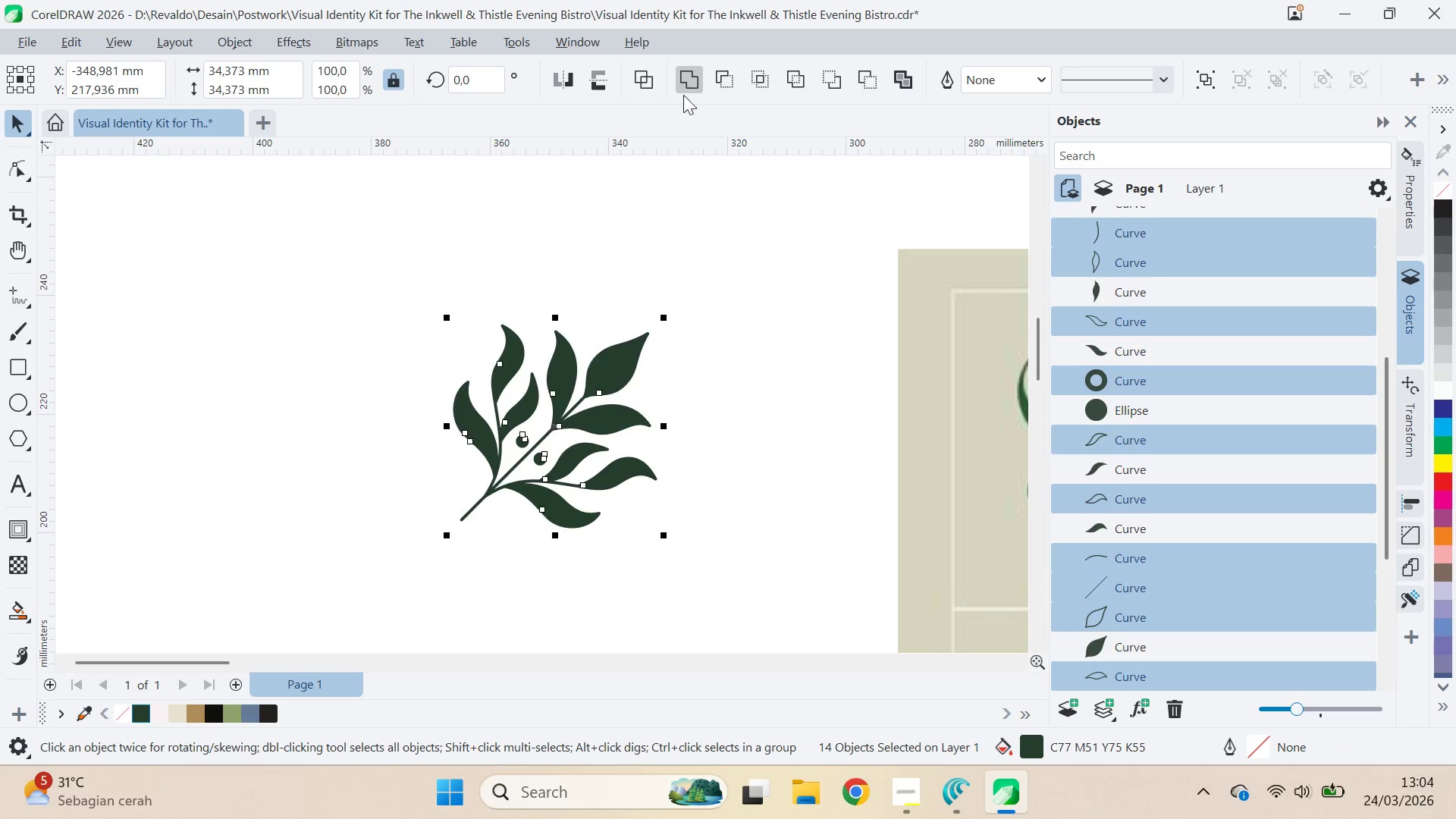 
double_click([612, 399])
 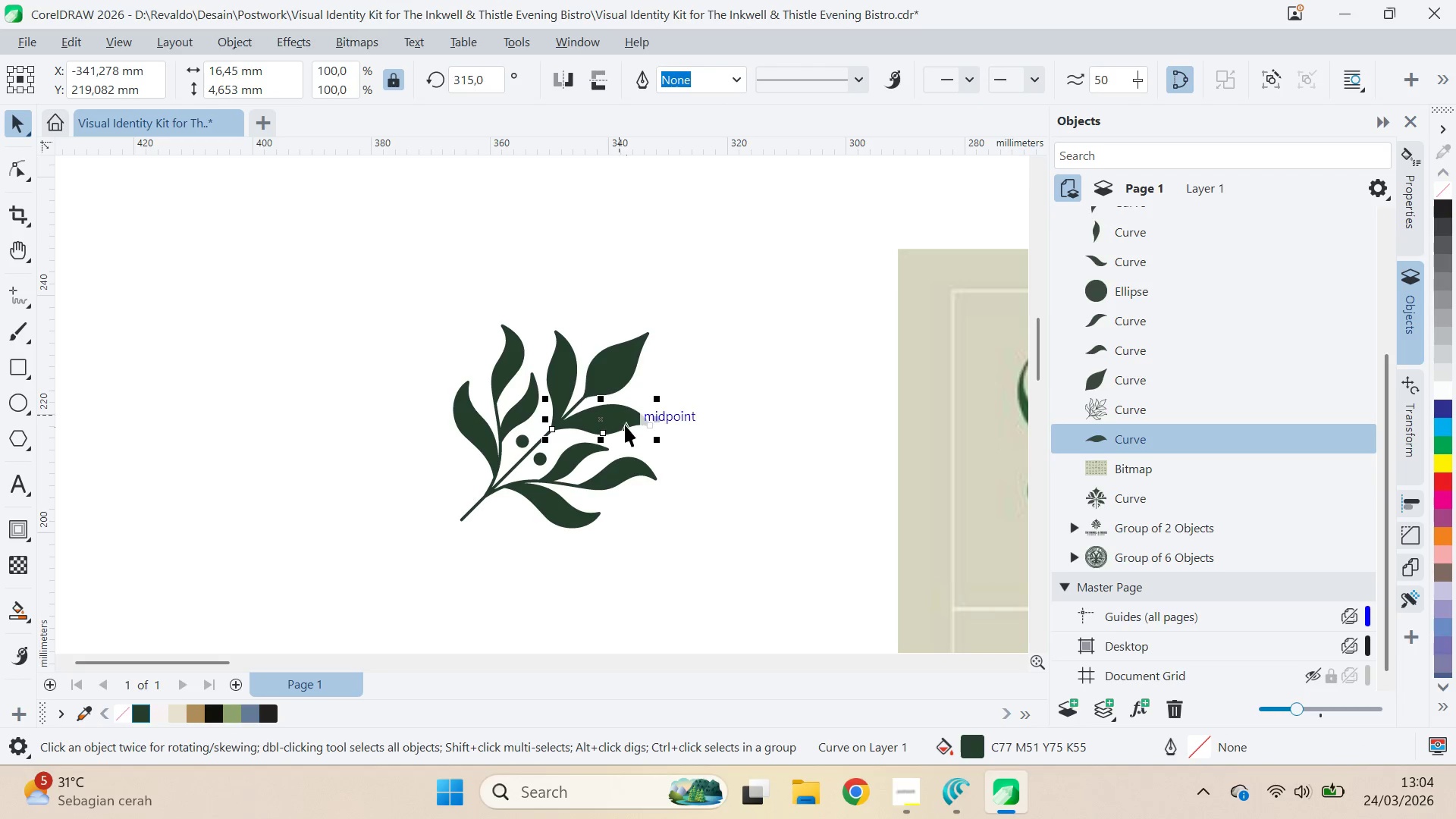 
left_click([685, 403])
 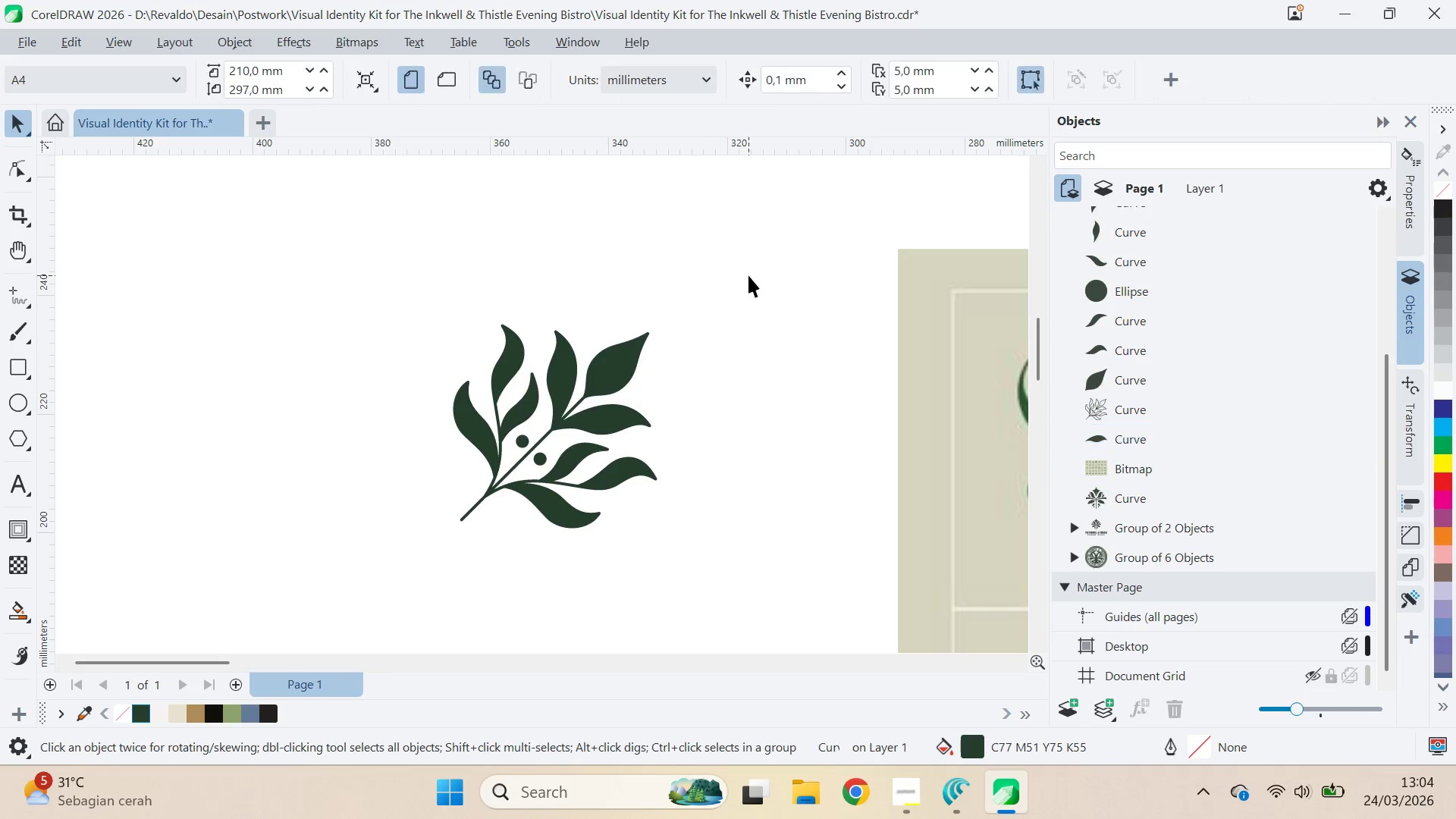 
left_click_drag(start_coordinate=[748, 275], to_coordinate=[279, 625])
 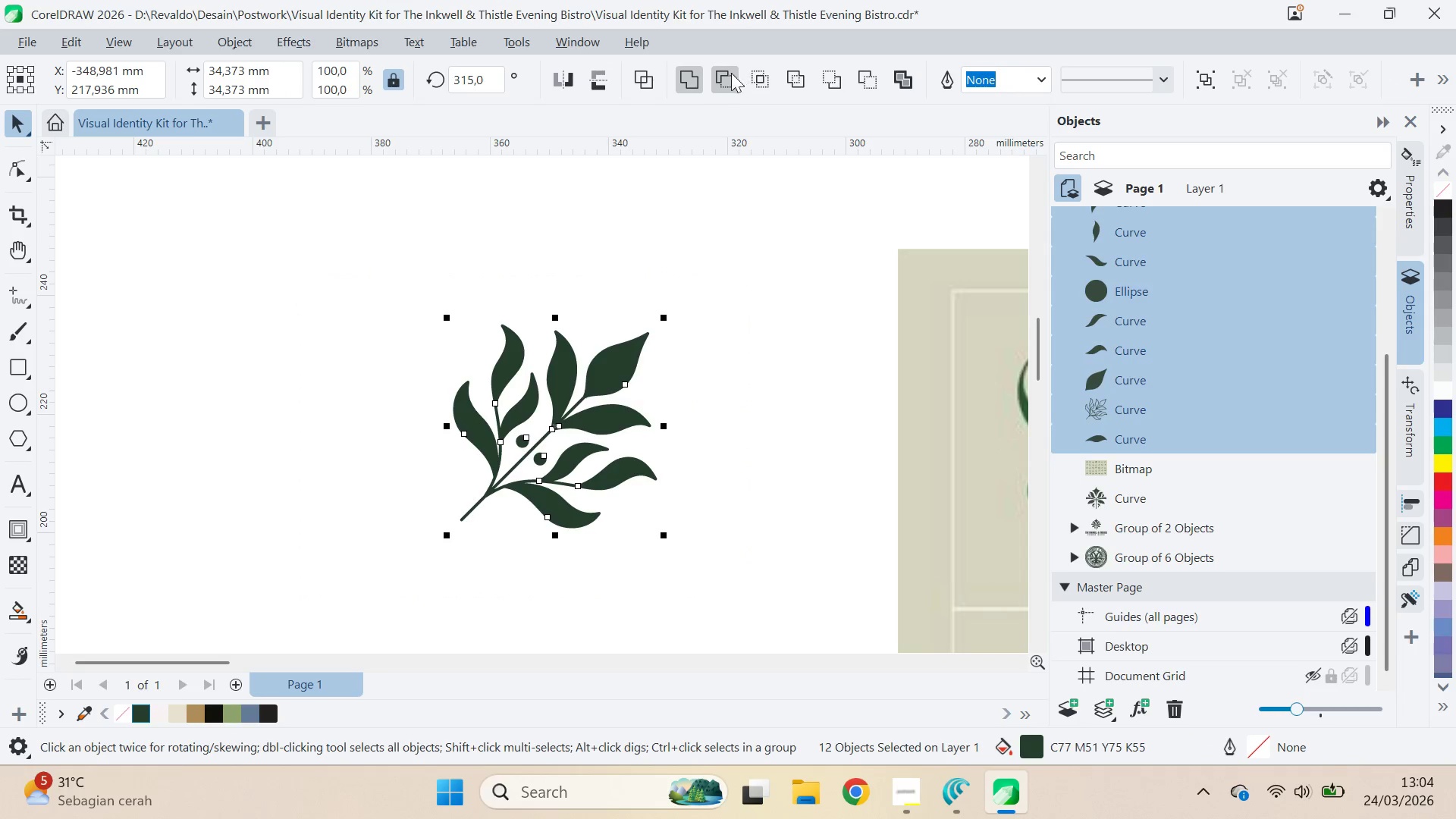 
mouse_move([693, 111])
 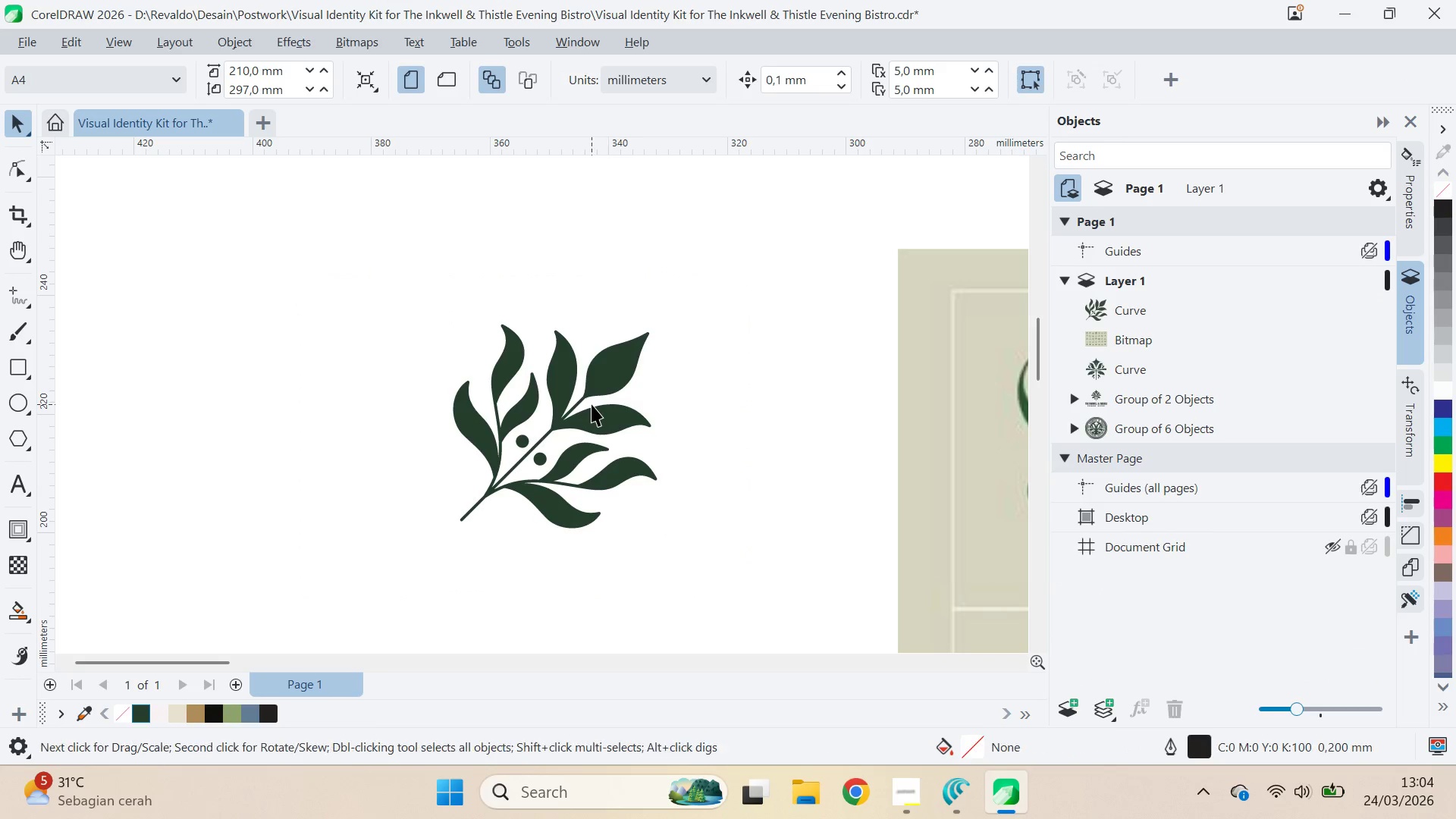 
left_click_drag(start_coordinate=[595, 406], to_coordinate=[607, 417])
 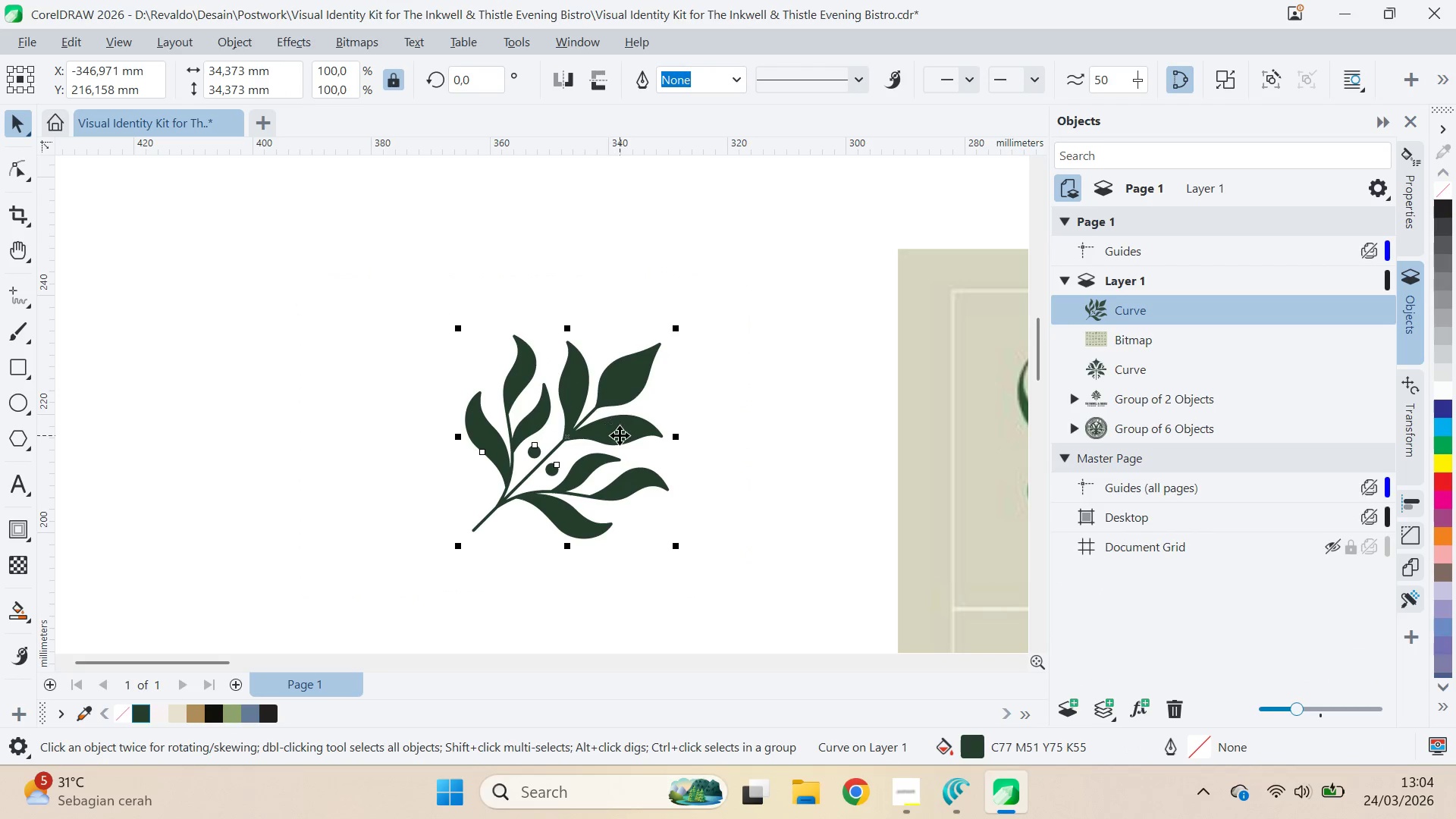 
left_click_drag(start_coordinate=[620, 435], to_coordinate=[683, 354])
 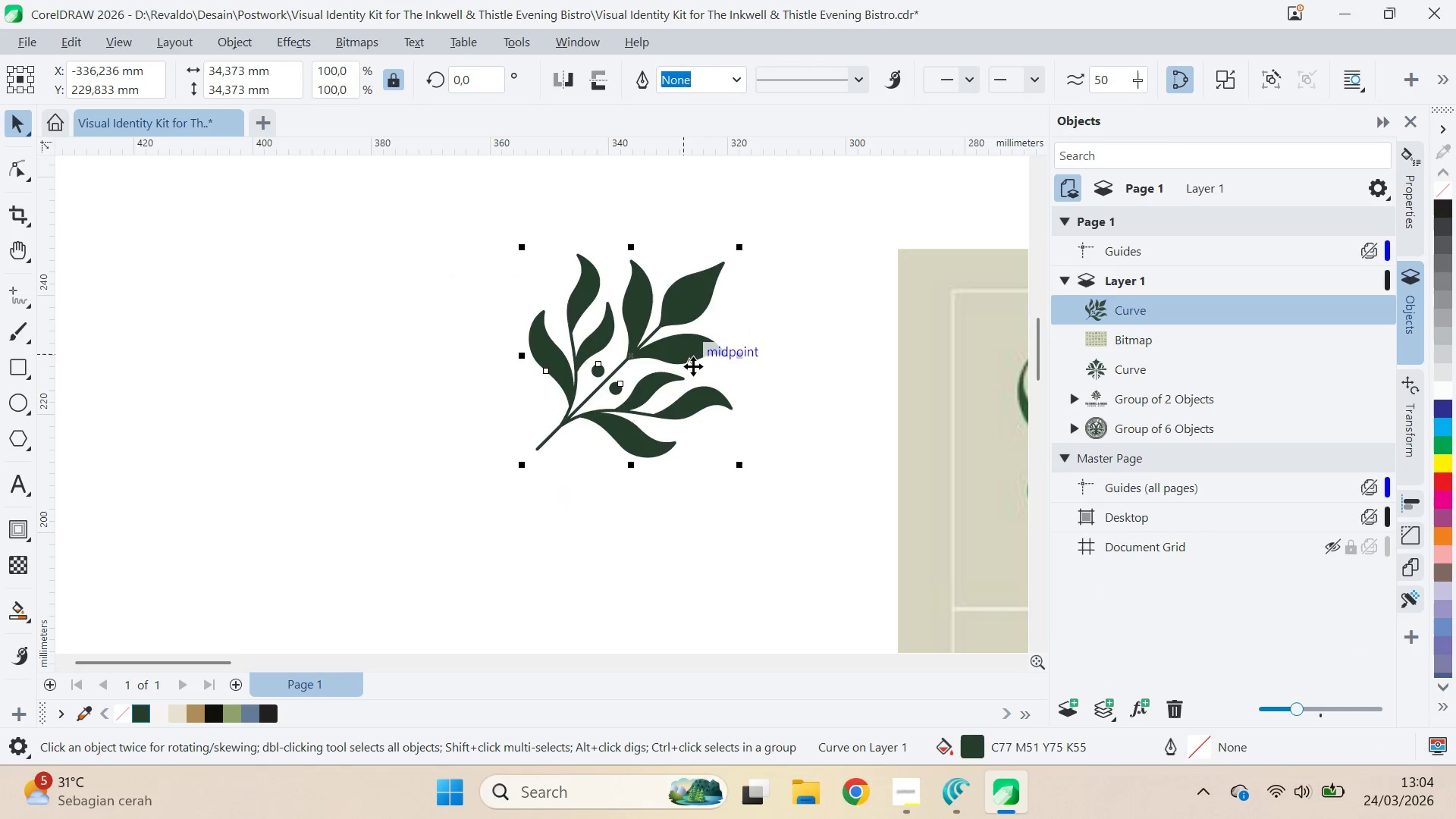 
key(A)
 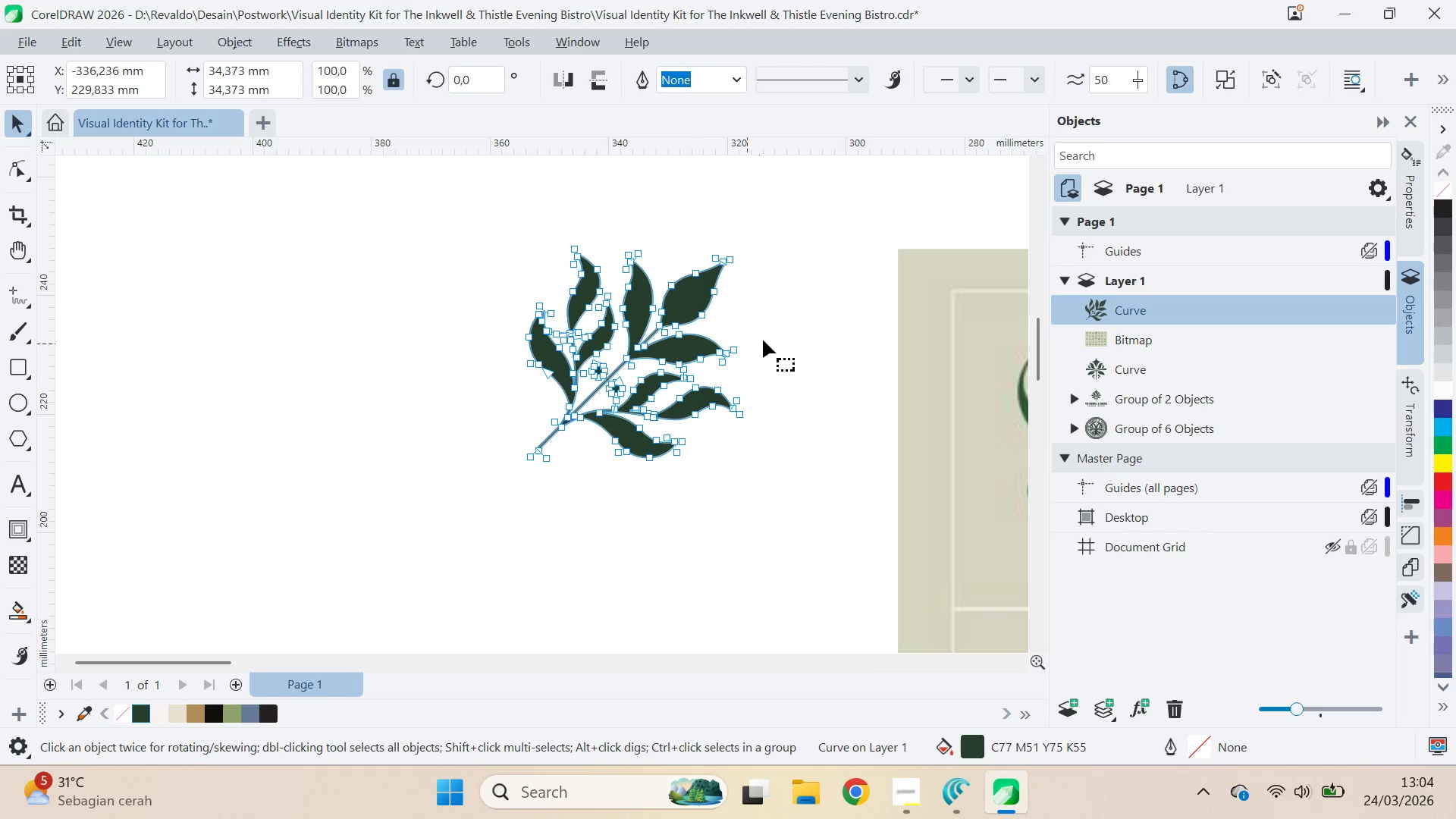 
key(Control+ControlLeft)
 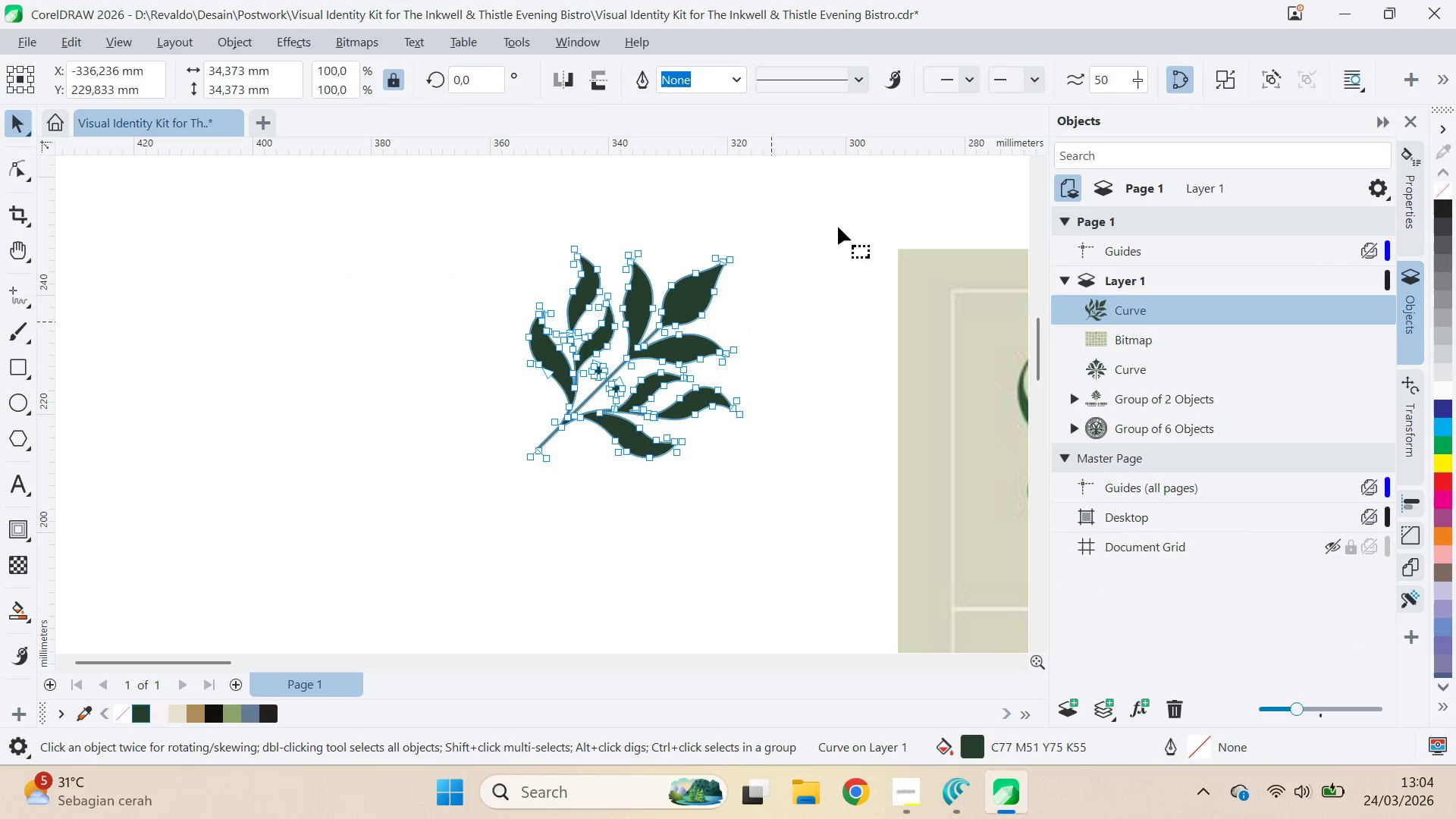 
key(Control+A)
 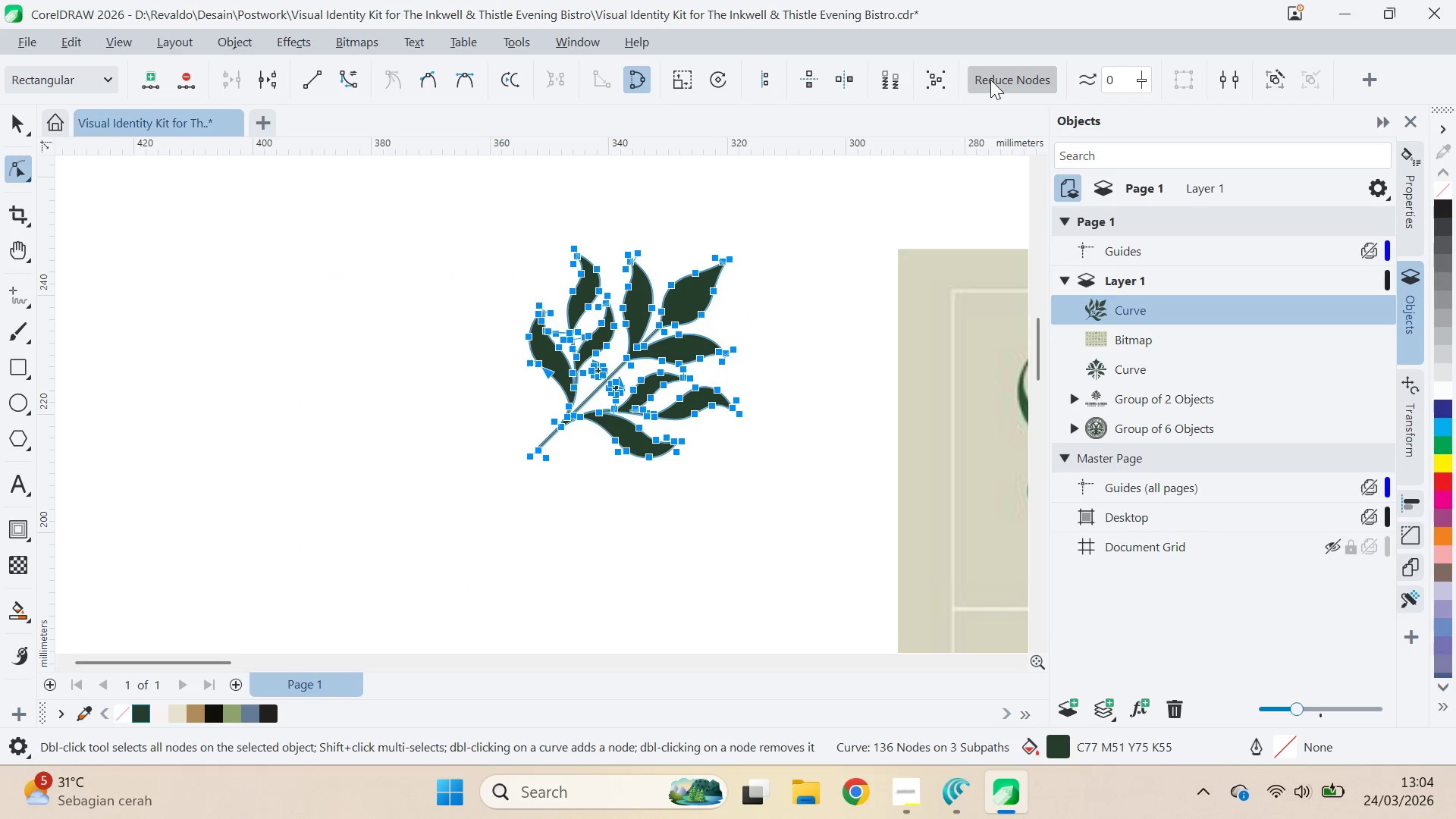 
triple_click([991, 80])
 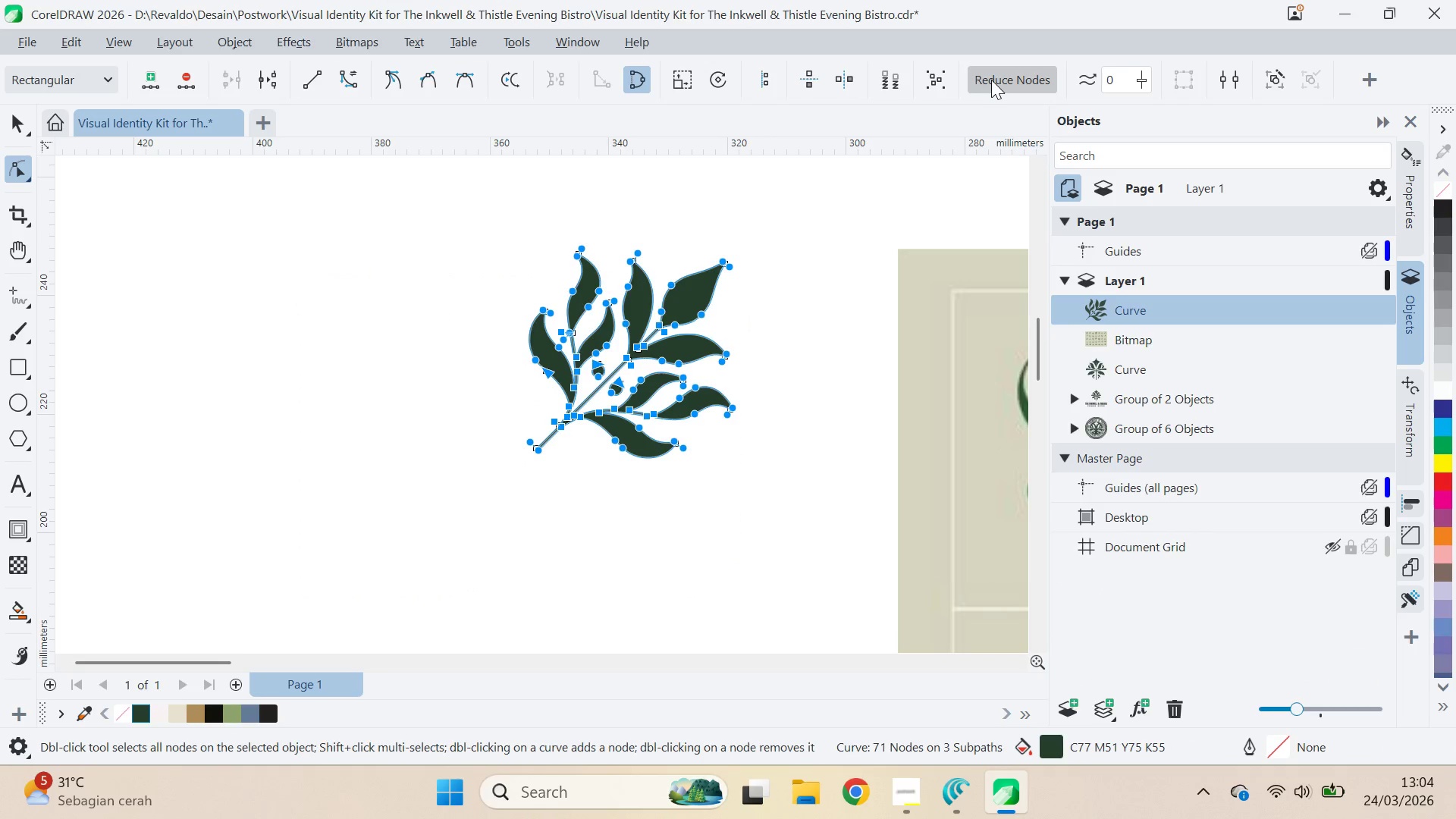 
triple_click([991, 80])
 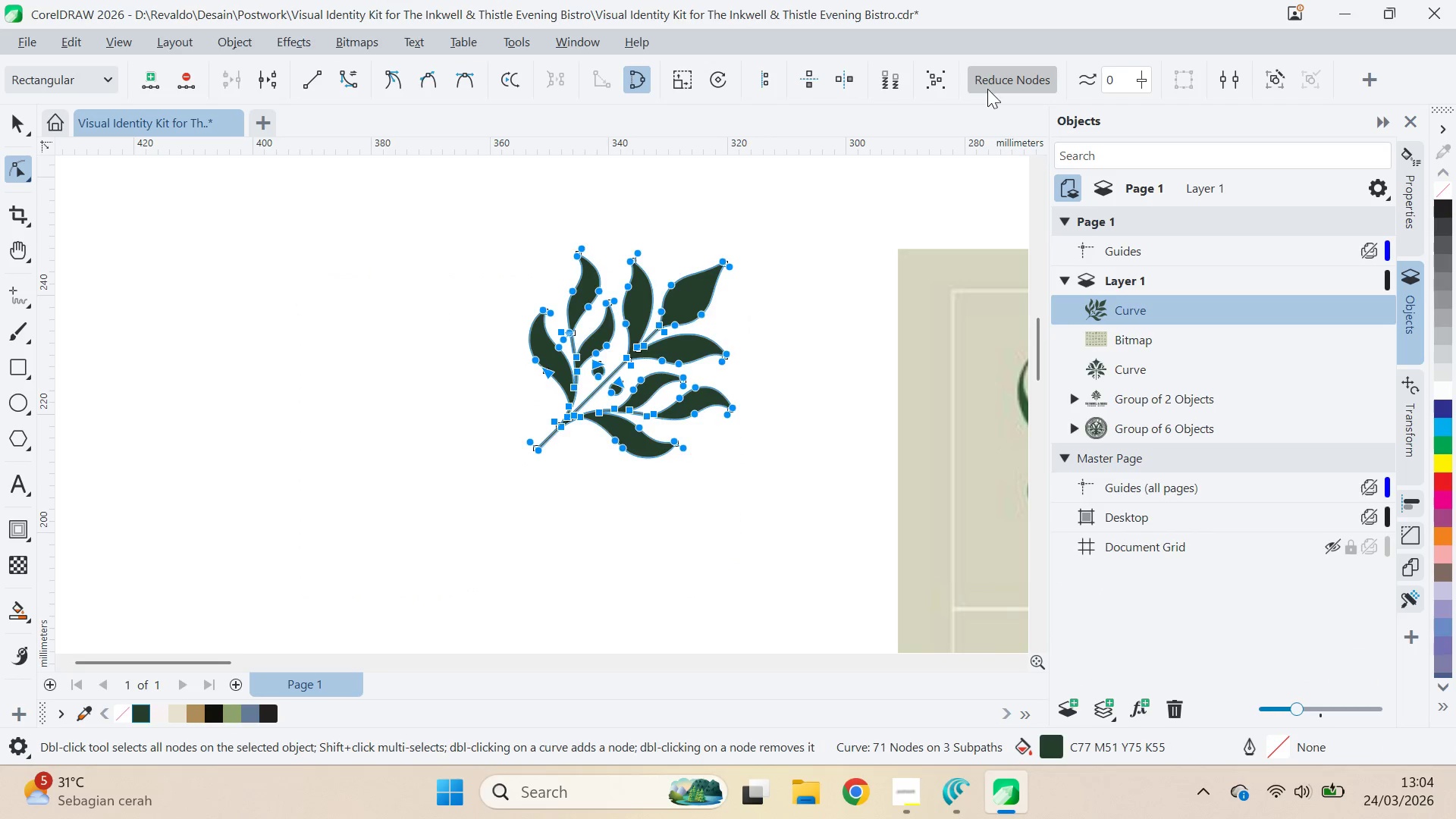 
key(V)
 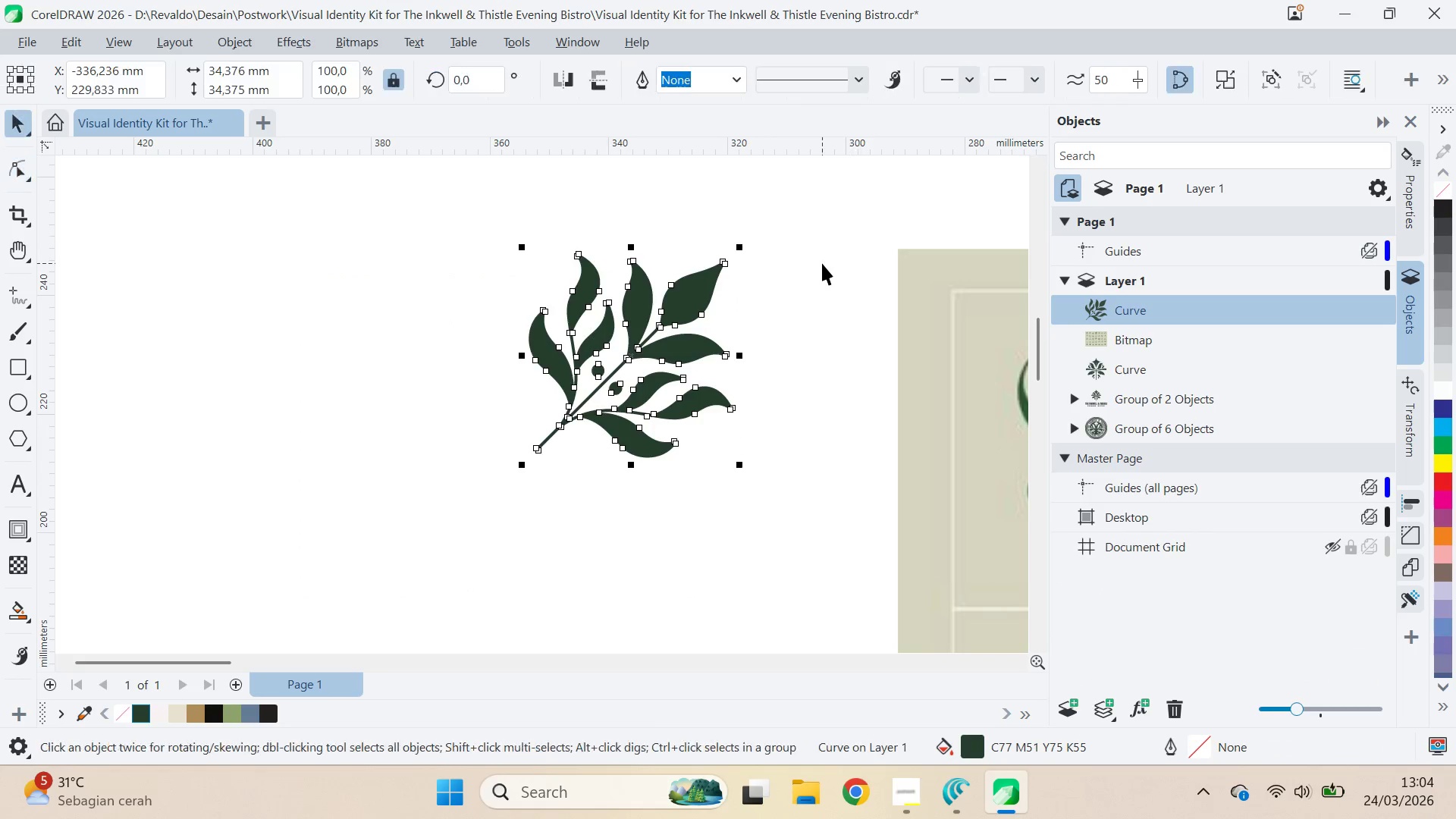 
triple_click([822, 263])
 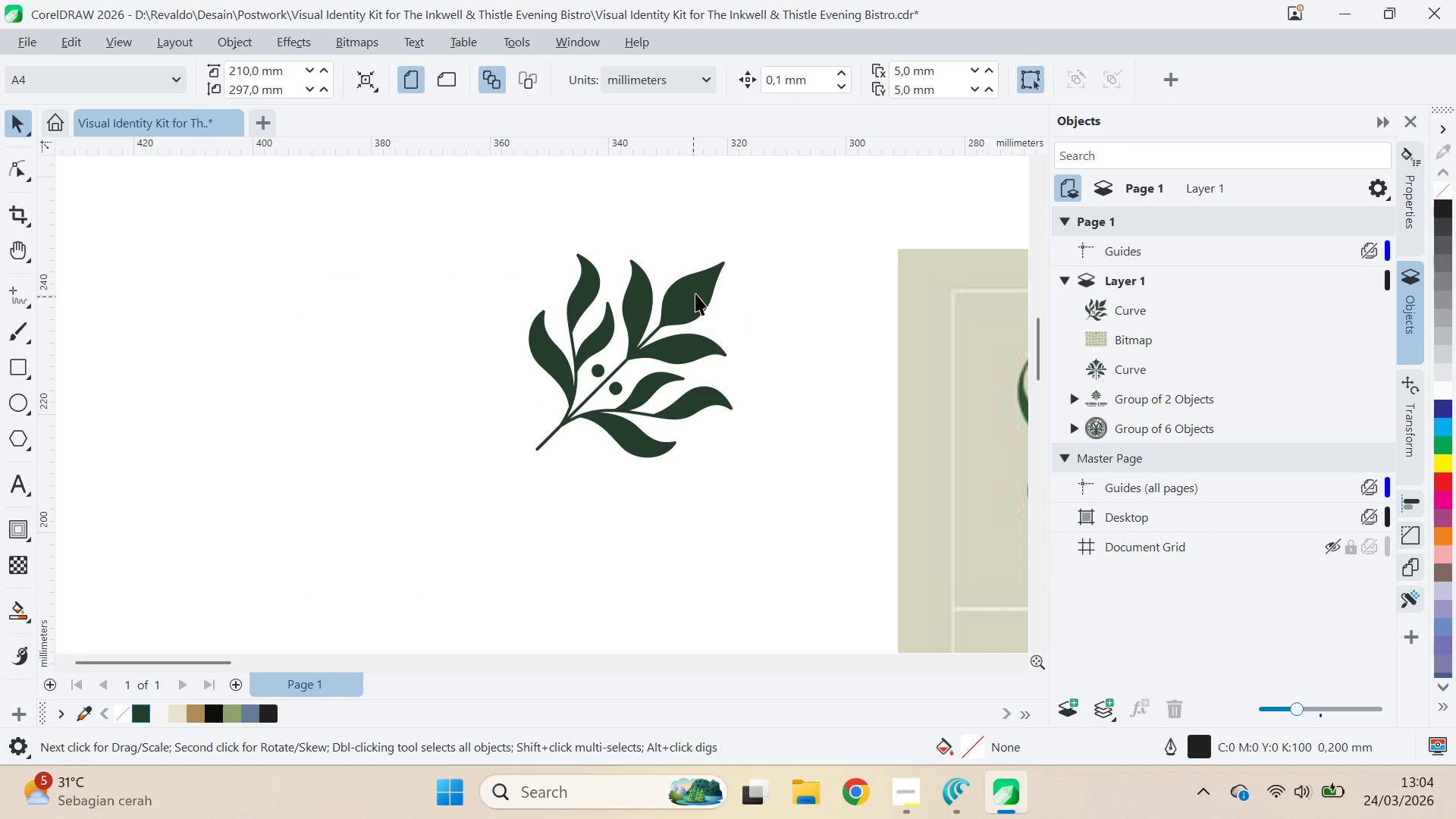 
left_click_drag(start_coordinate=[698, 290], to_coordinate=[655, 306])
 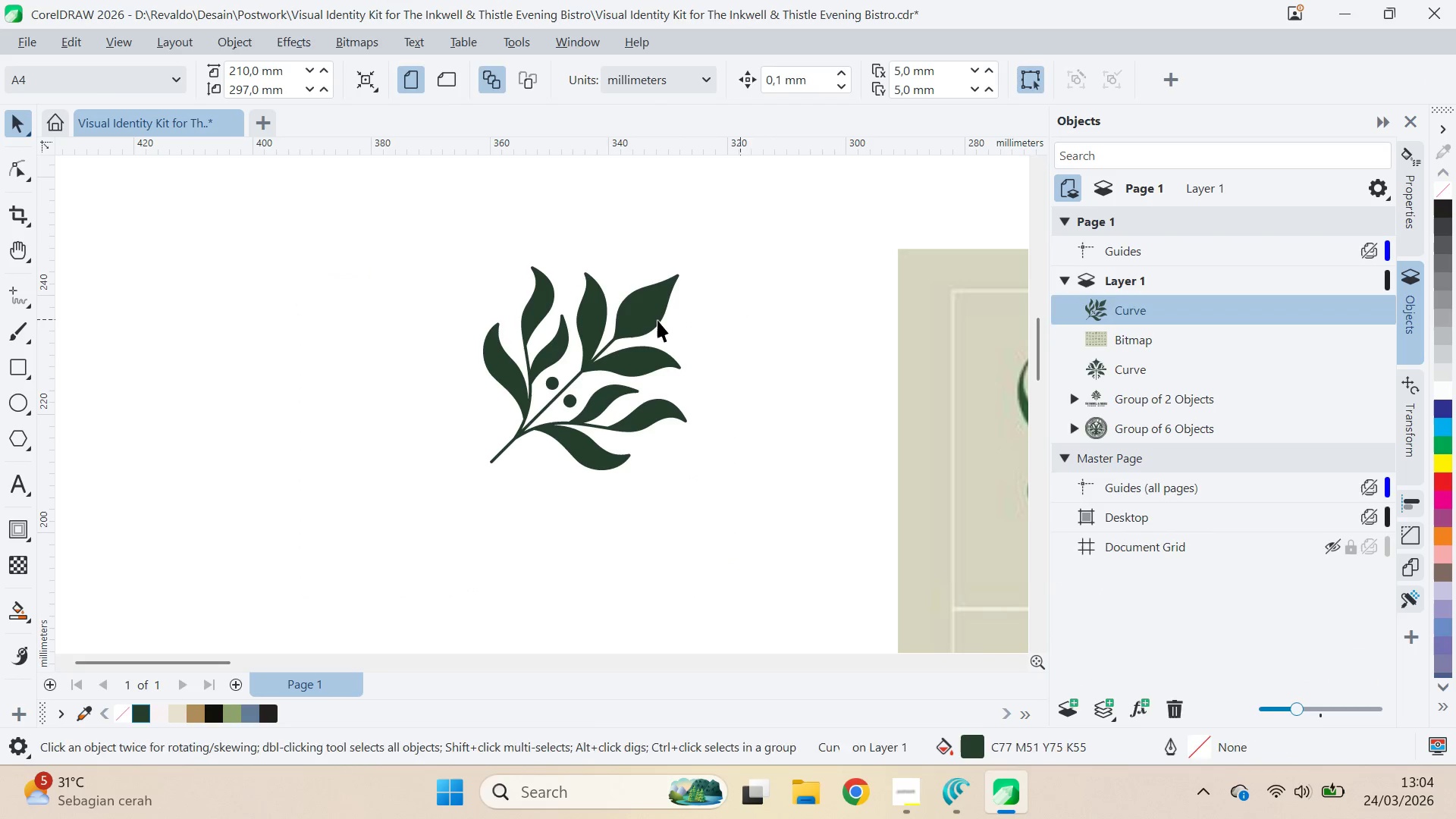 
double_click([657, 320])
 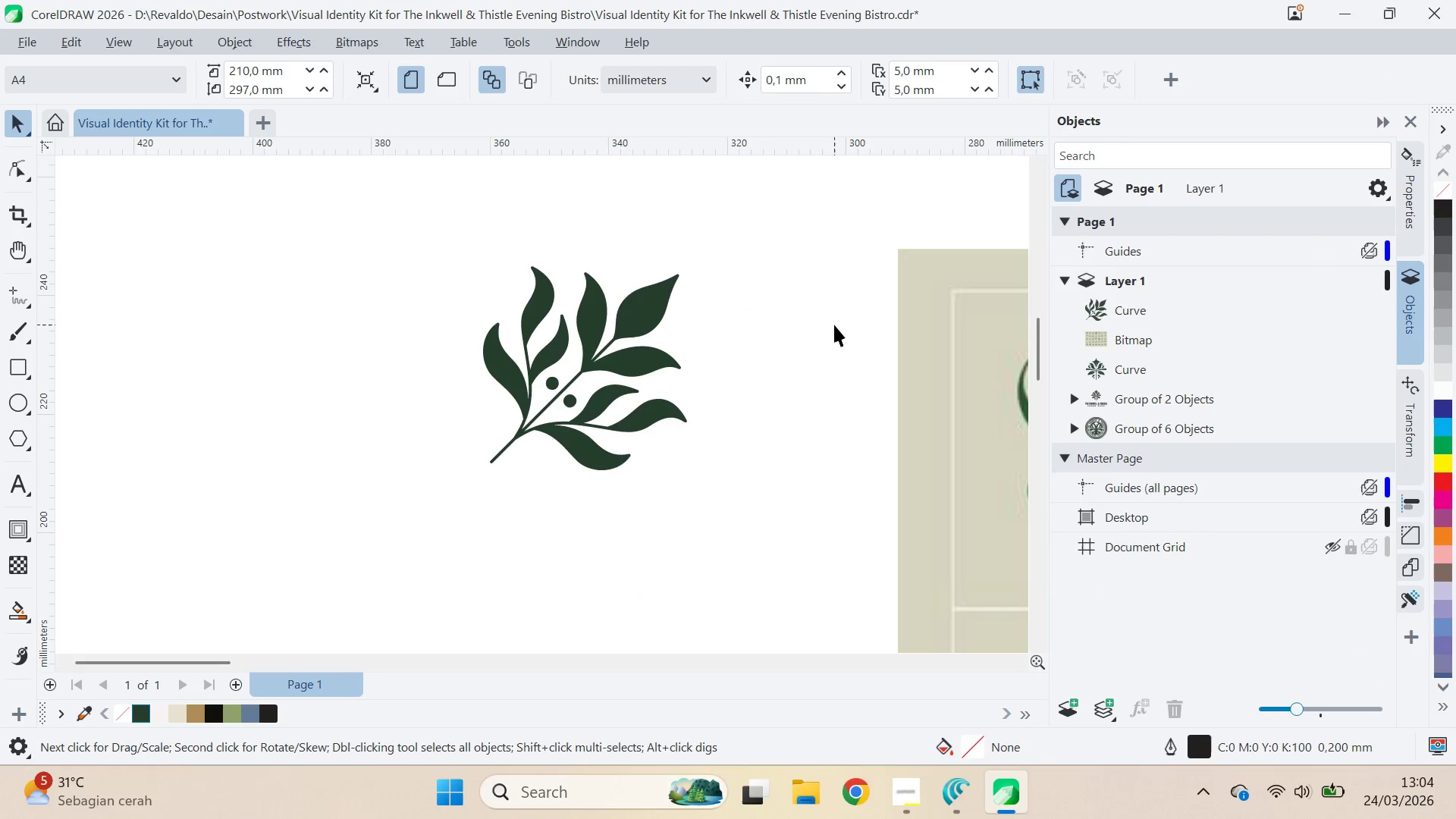 
key(Q)
 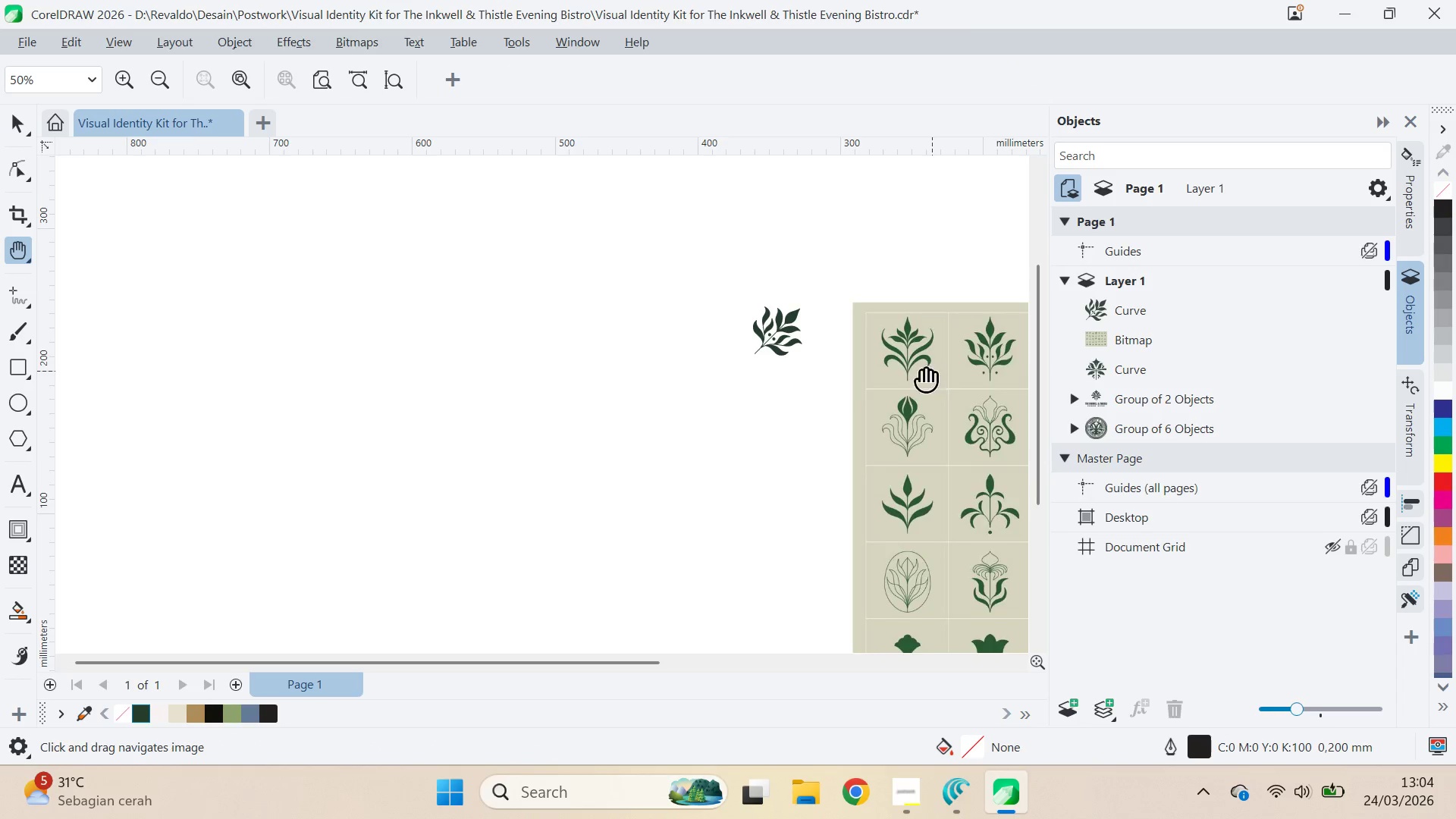 
left_click_drag(start_coordinate=[932, 371], to_coordinate=[432, 372])
 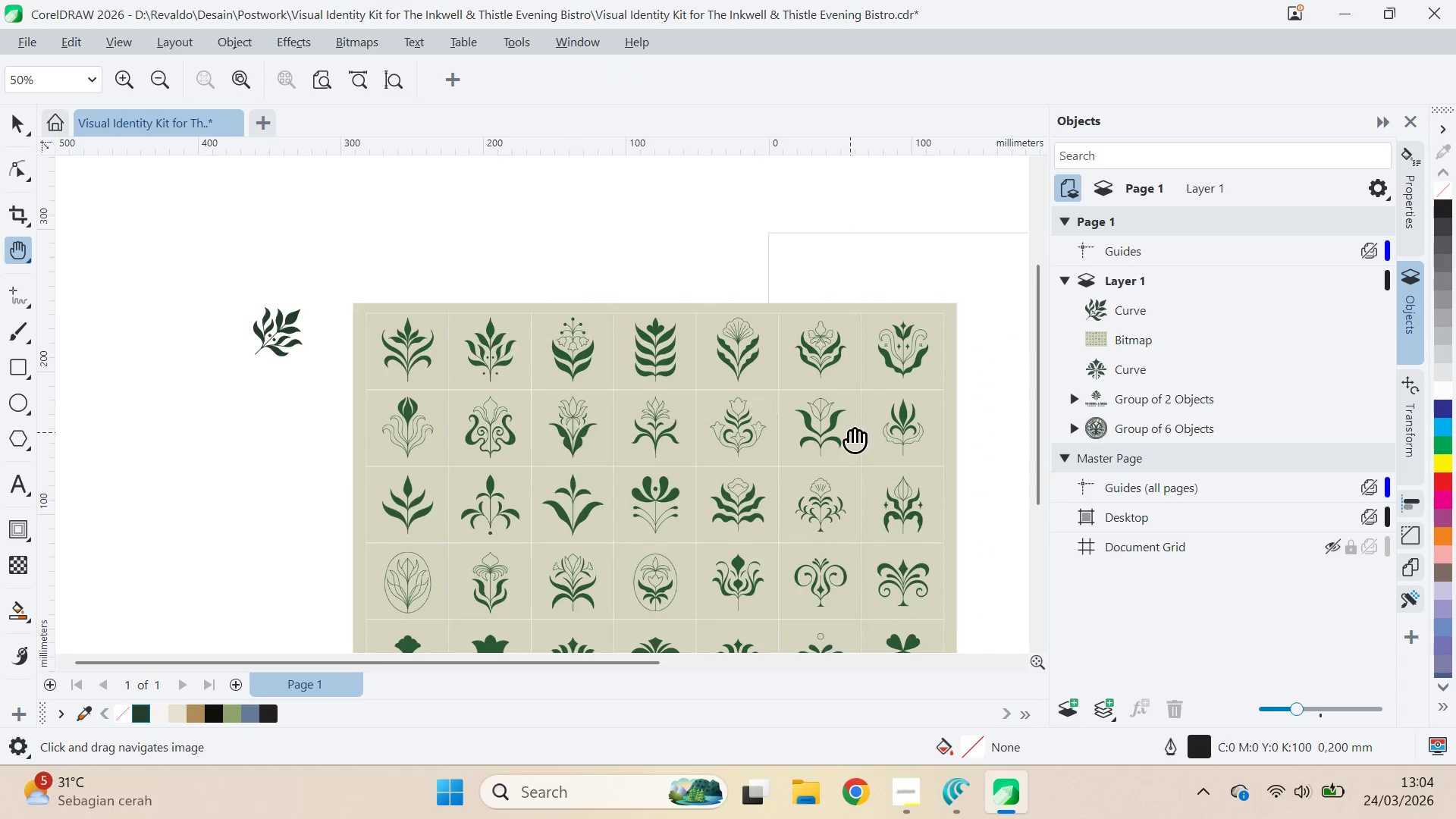 
scroll: coordinate [839, 321], scroll_direction: down, amount: 11.0
 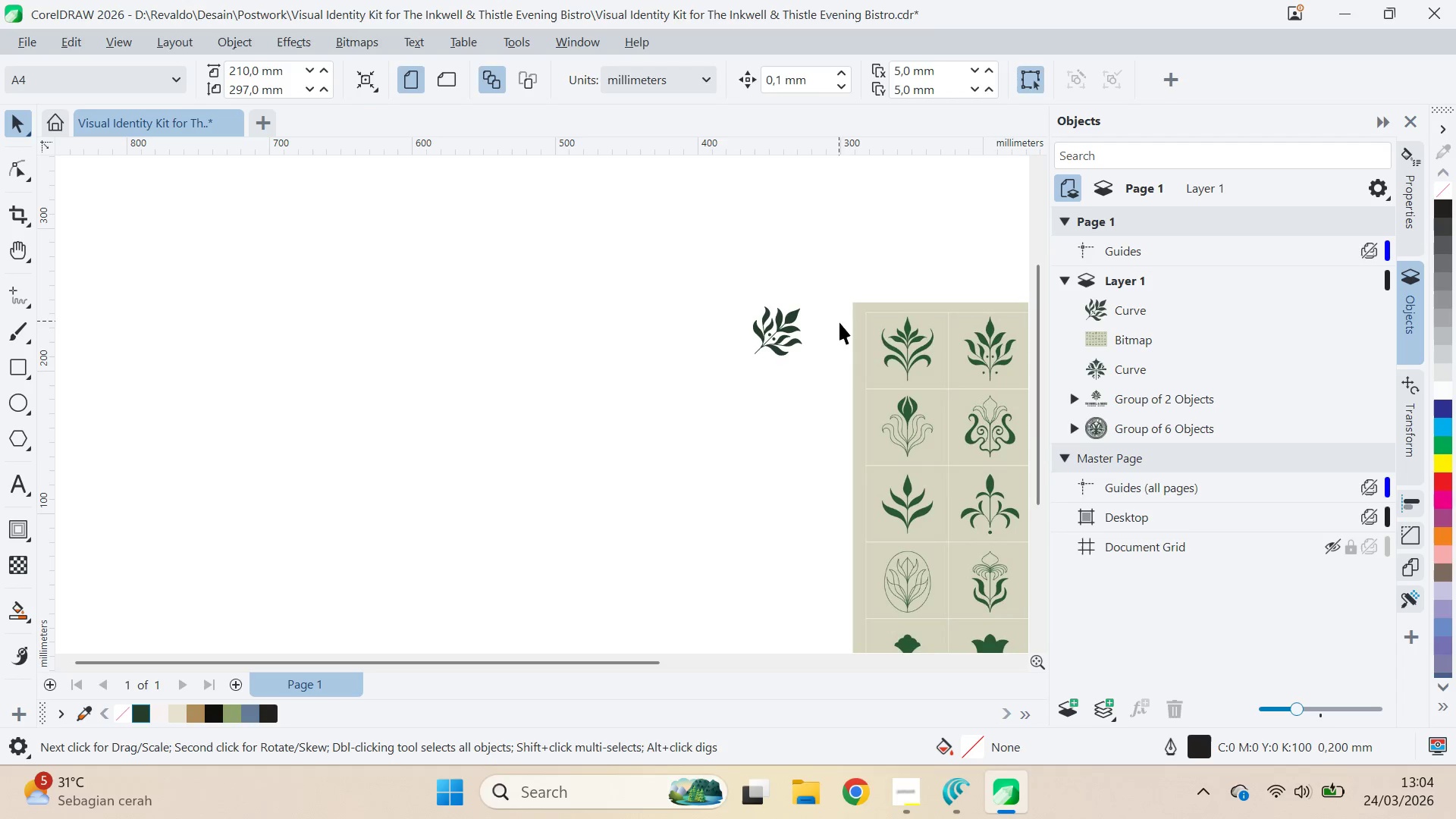 
left_click_drag(start_coordinate=[850, 432], to_coordinate=[717, 395])
 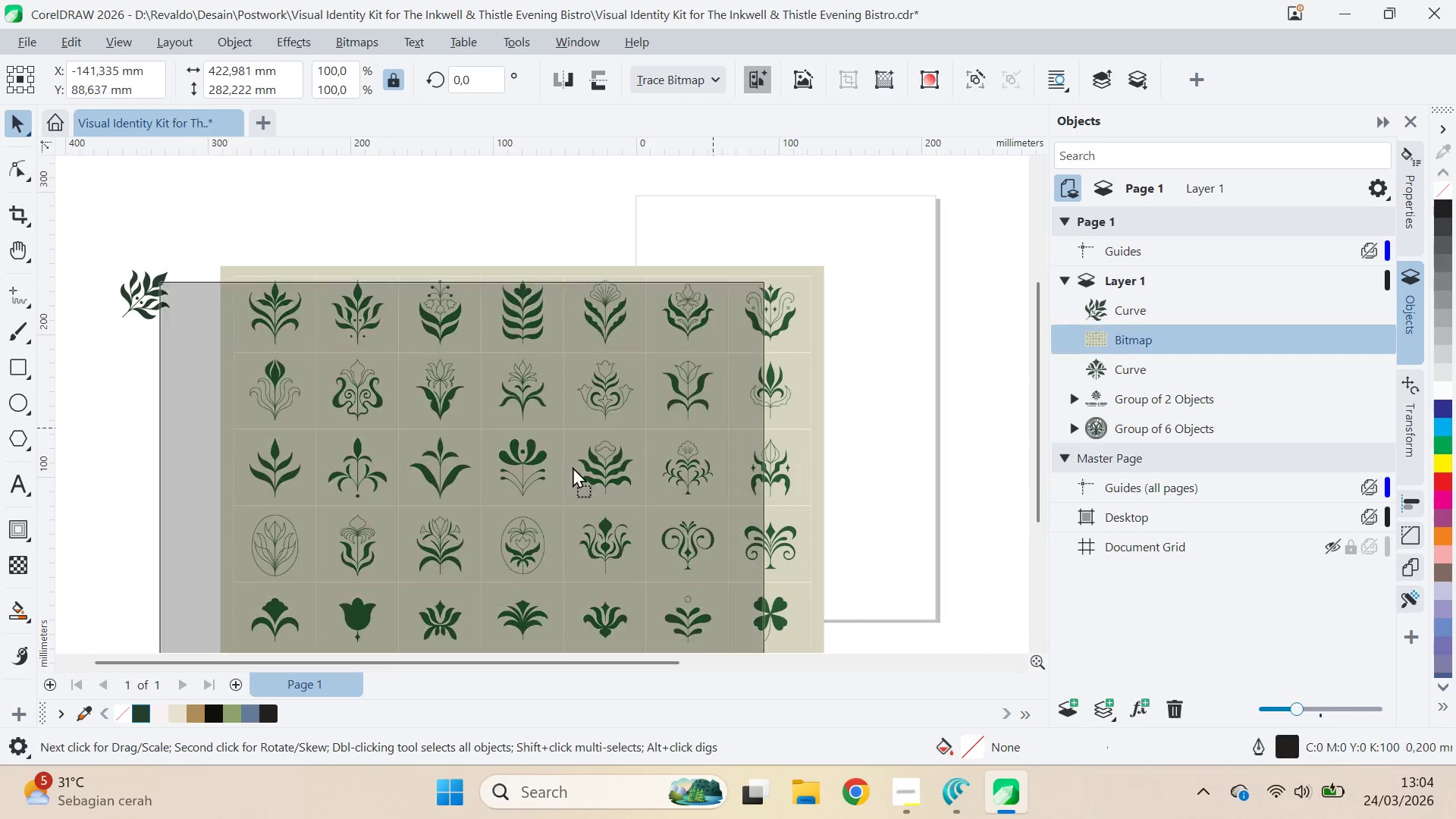 
key(V)
 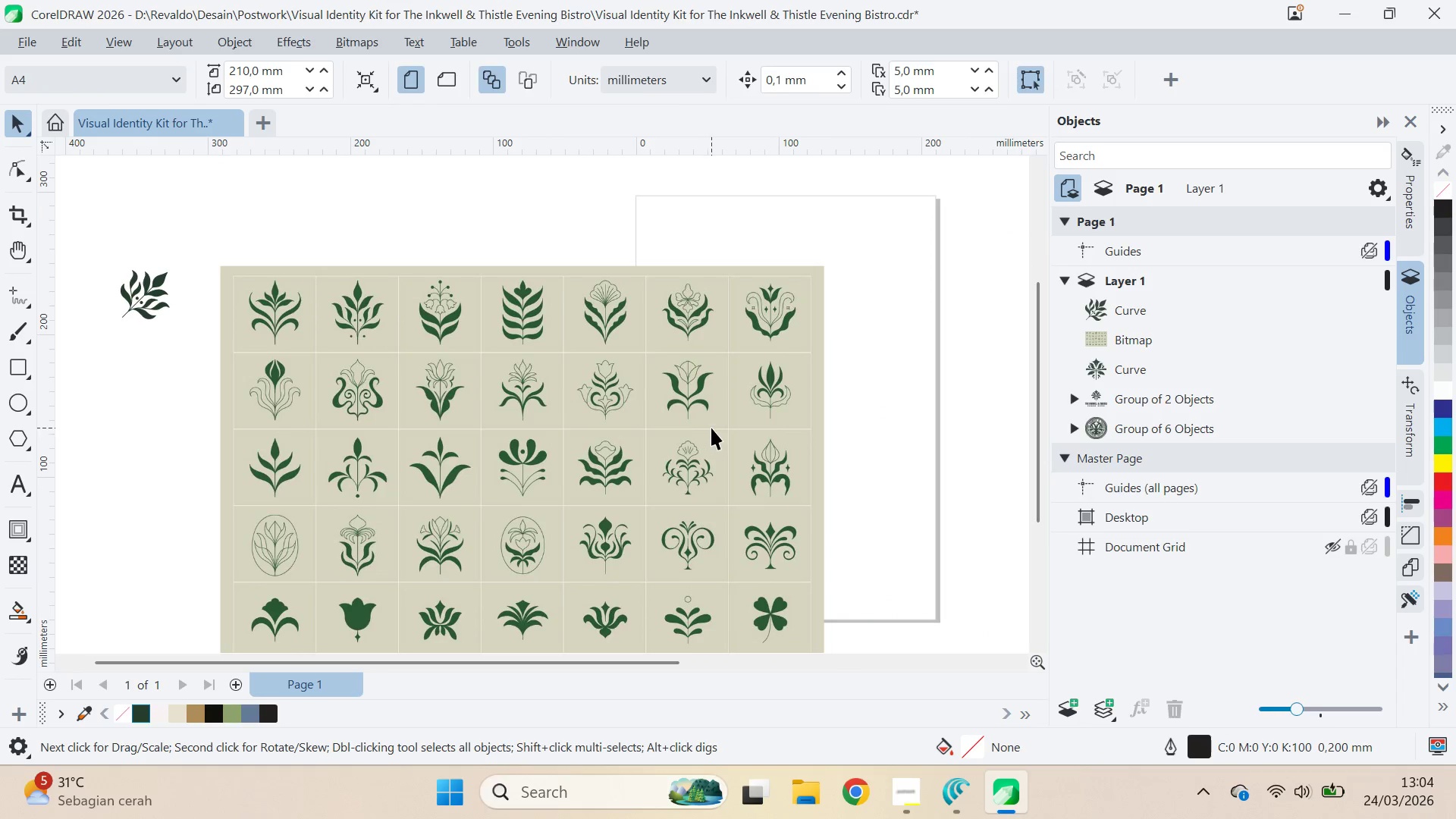 
left_click_drag(start_coordinate=[713, 428], to_coordinate=[396, 490])
 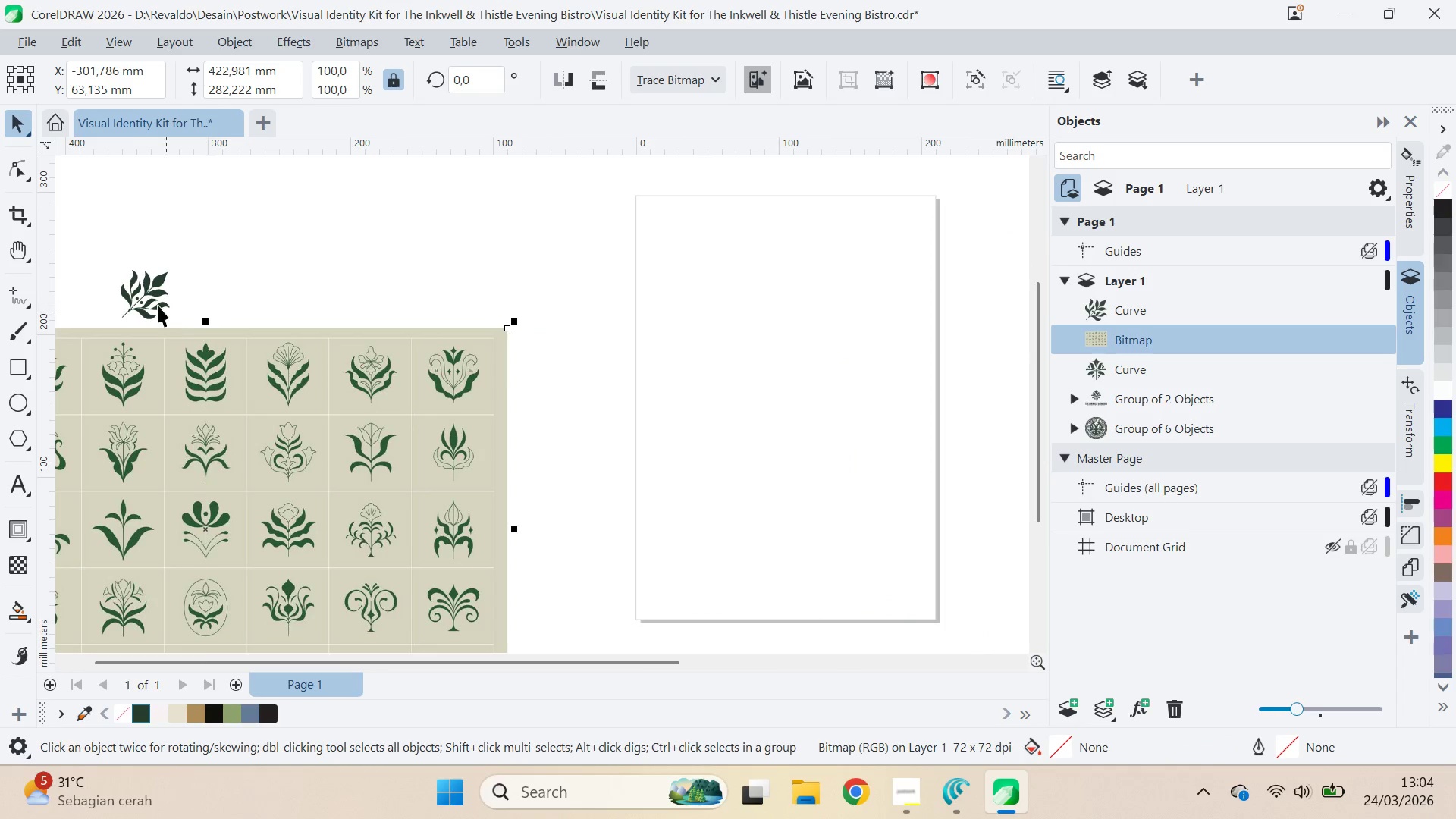 
left_click_drag(start_coordinate=[158, 301], to_coordinate=[913, 234])
 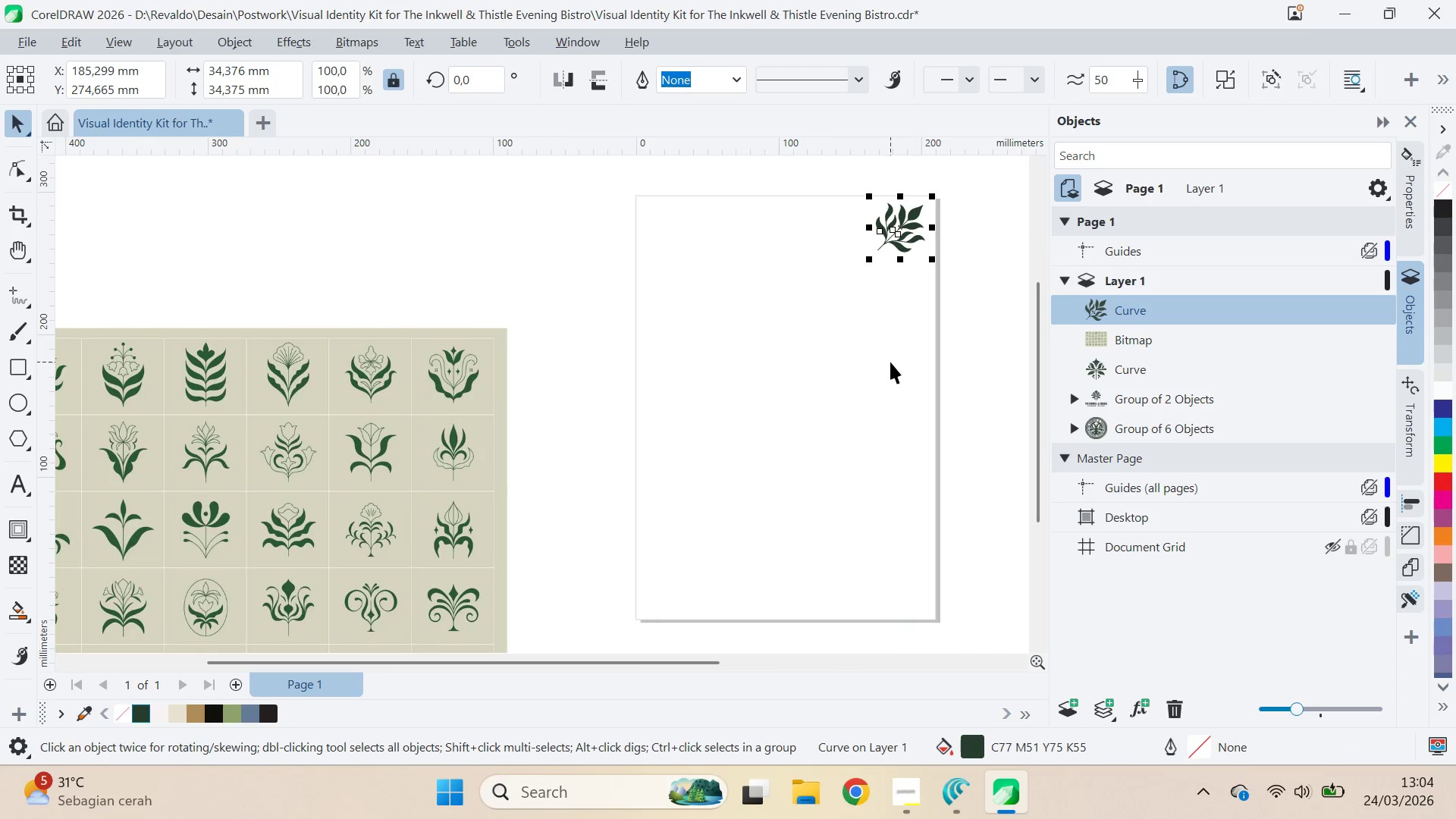 
type(qv)
 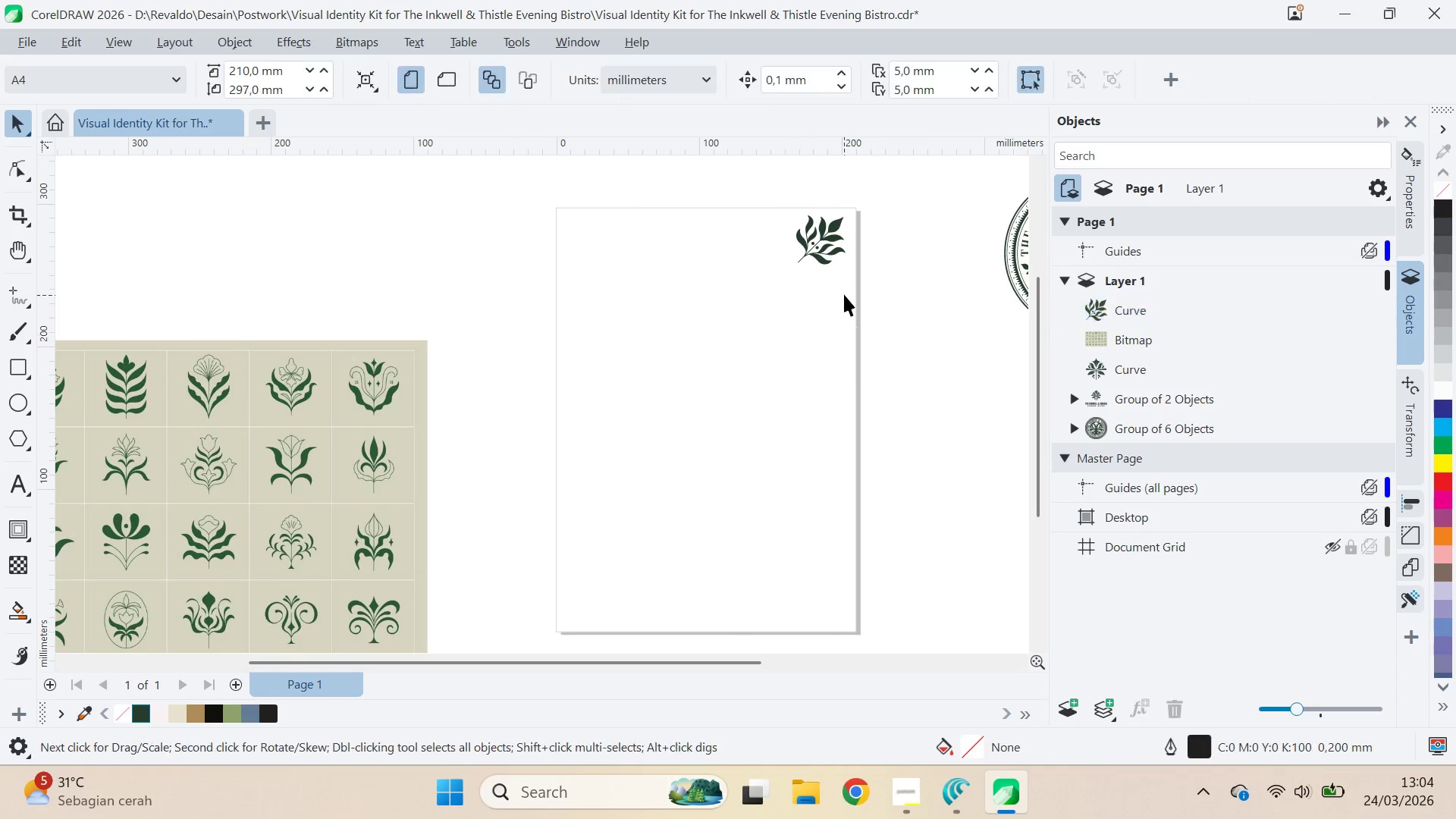 
left_click_drag(start_coordinate=[890, 353], to_coordinate=[811, 366])
 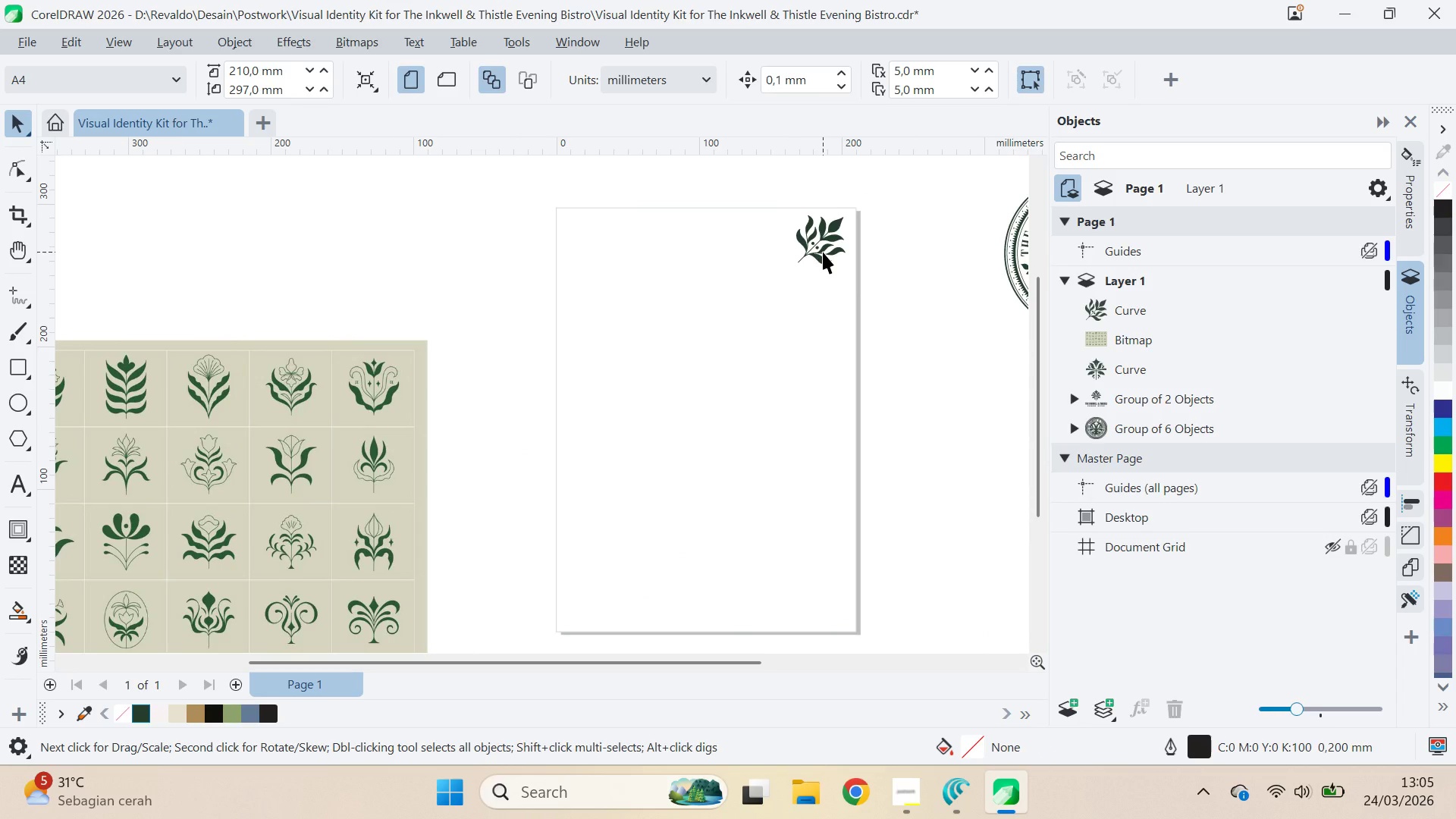 
wait(7.91)
 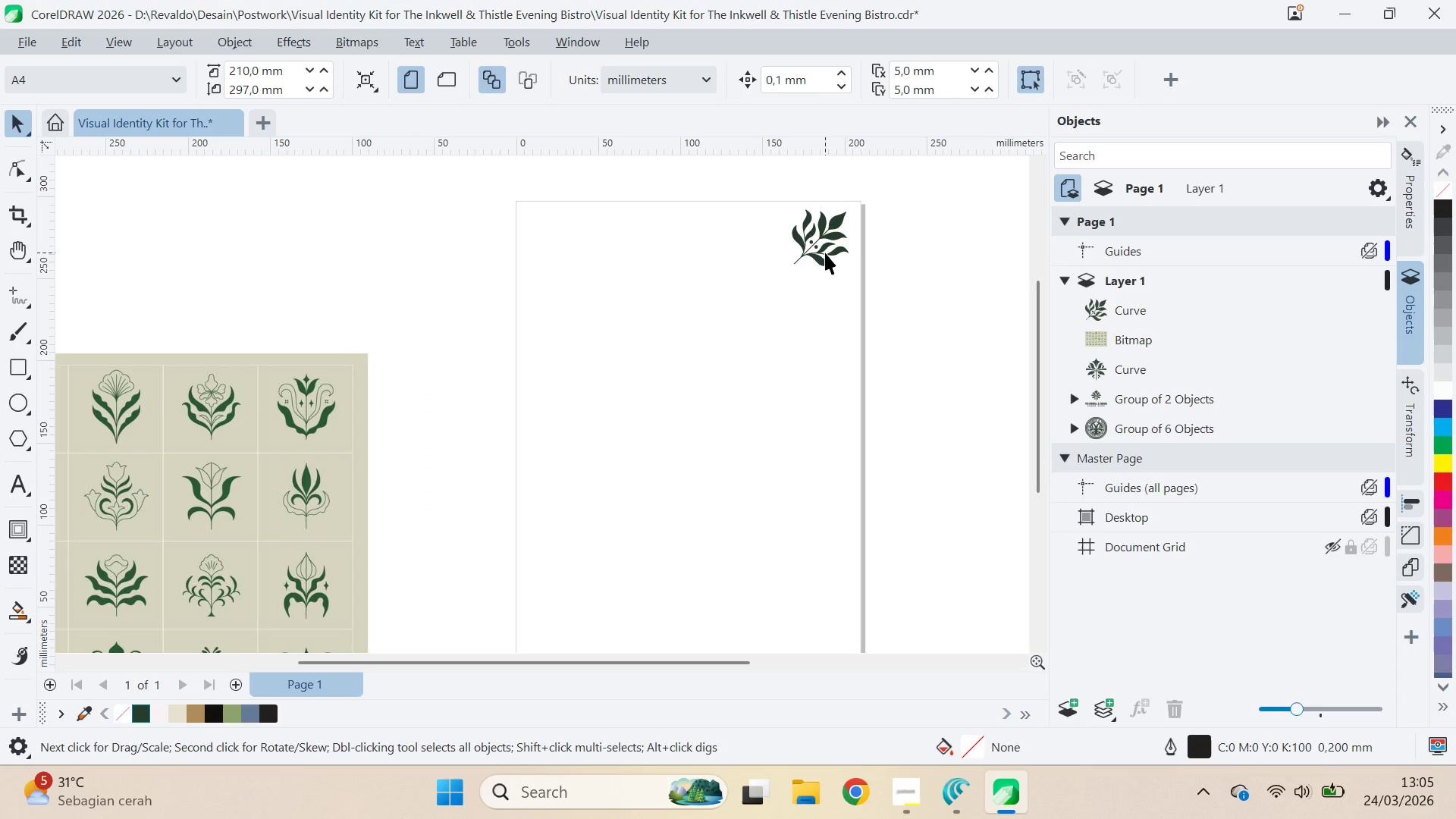 
key(Control+ControlLeft)
 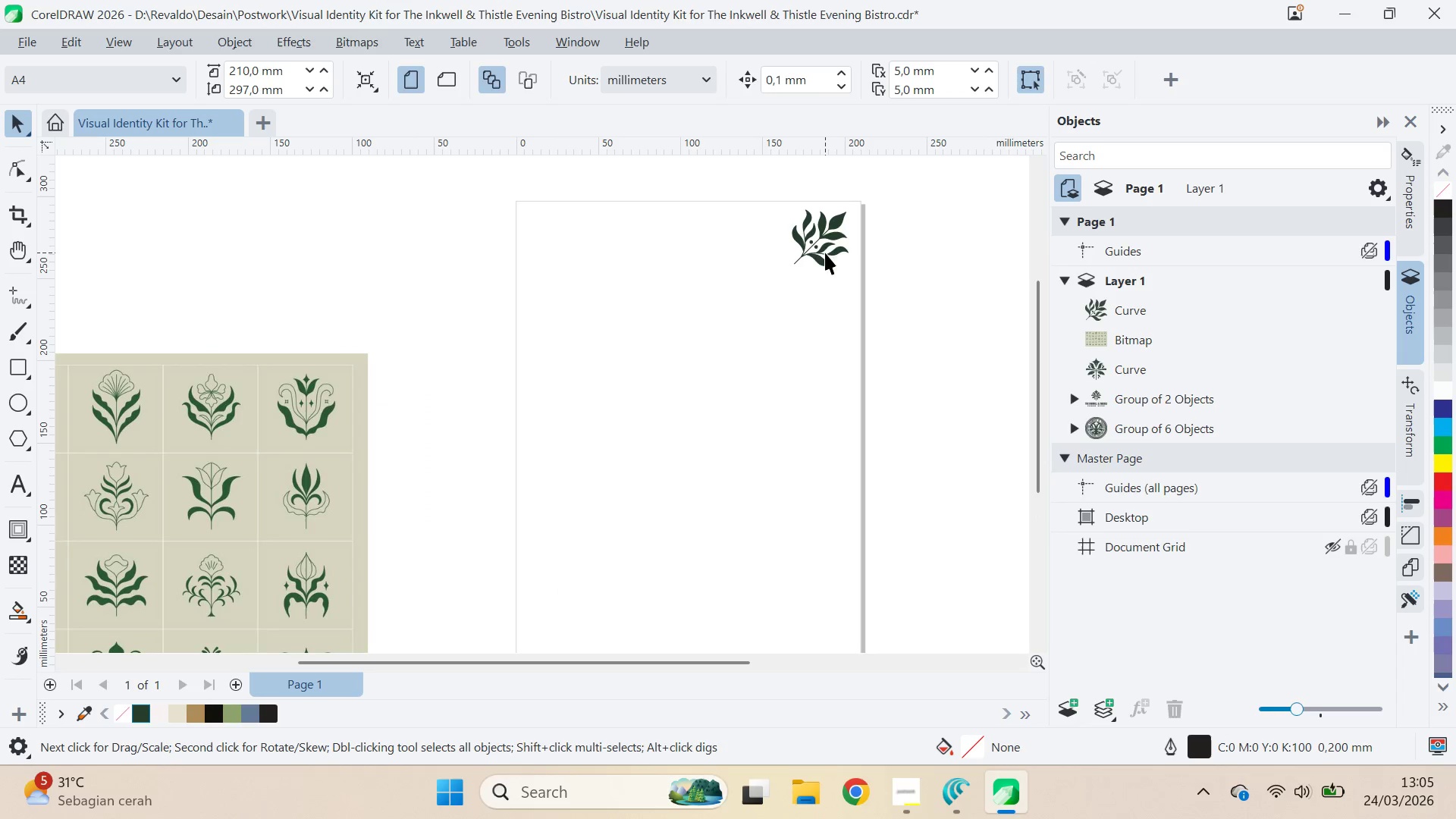 
scroll: coordinate [824, 253], scroll_direction: up, amount: 1.0
 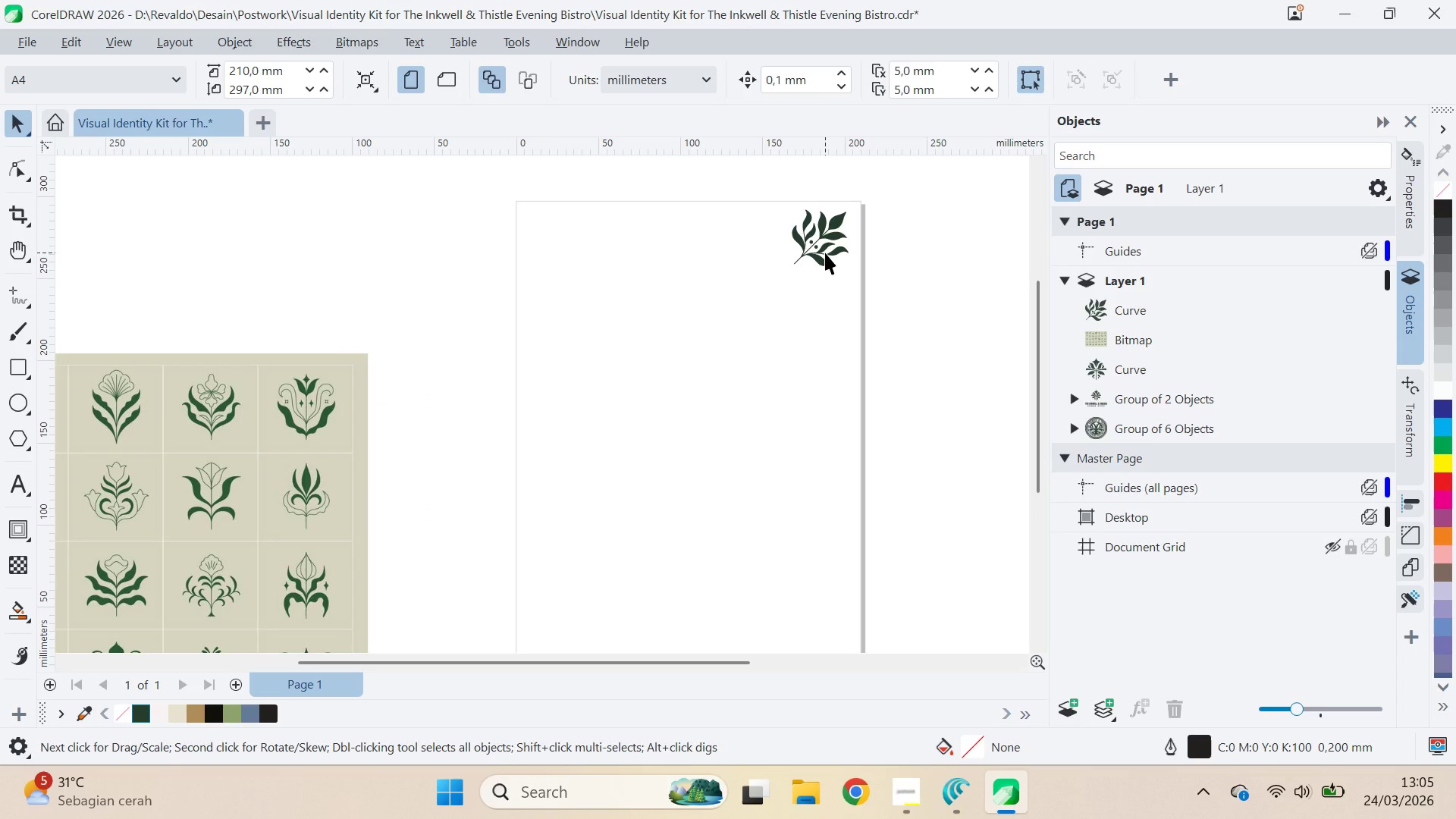 
key(Control+S)
 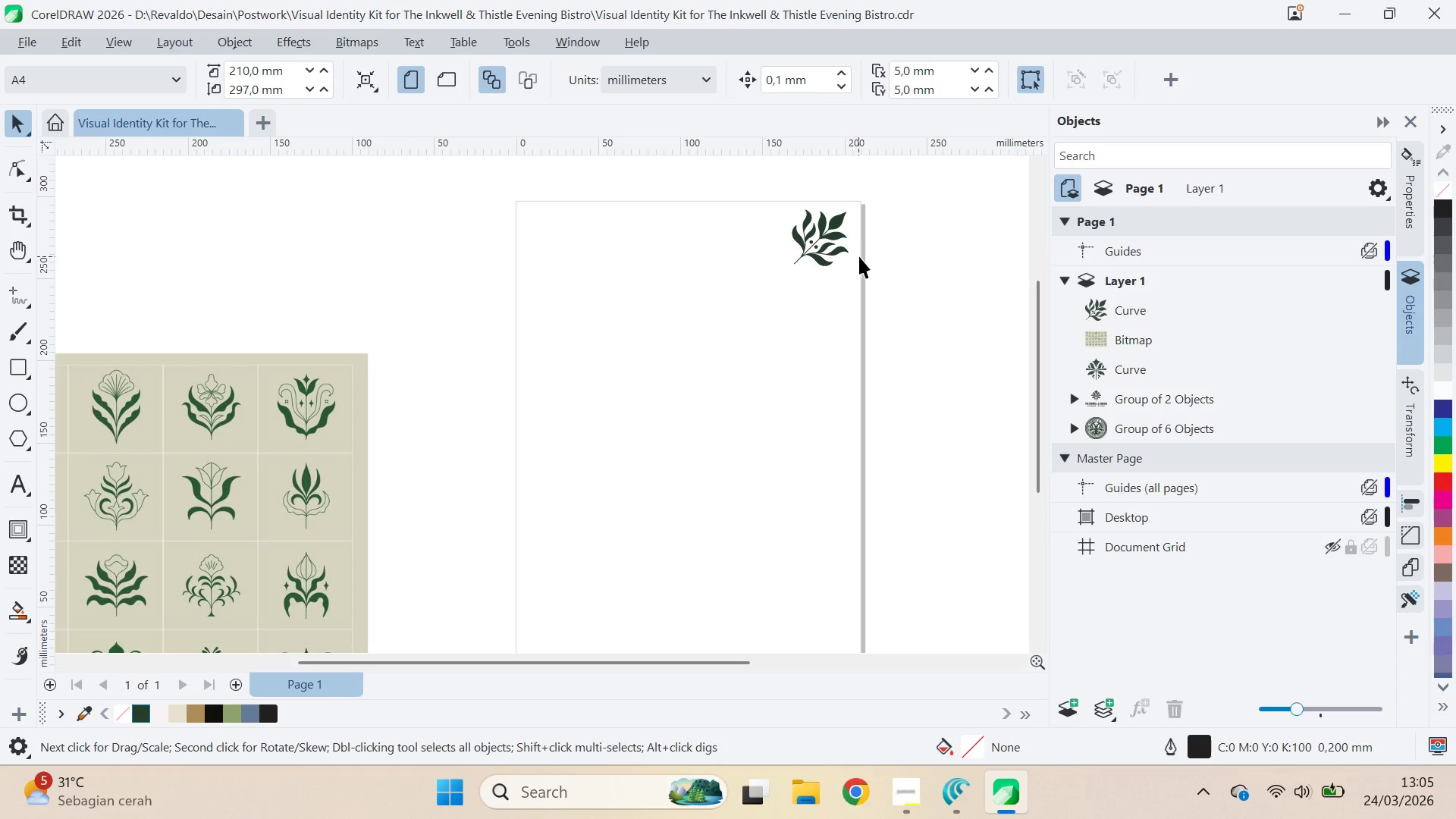 
type(qv)
 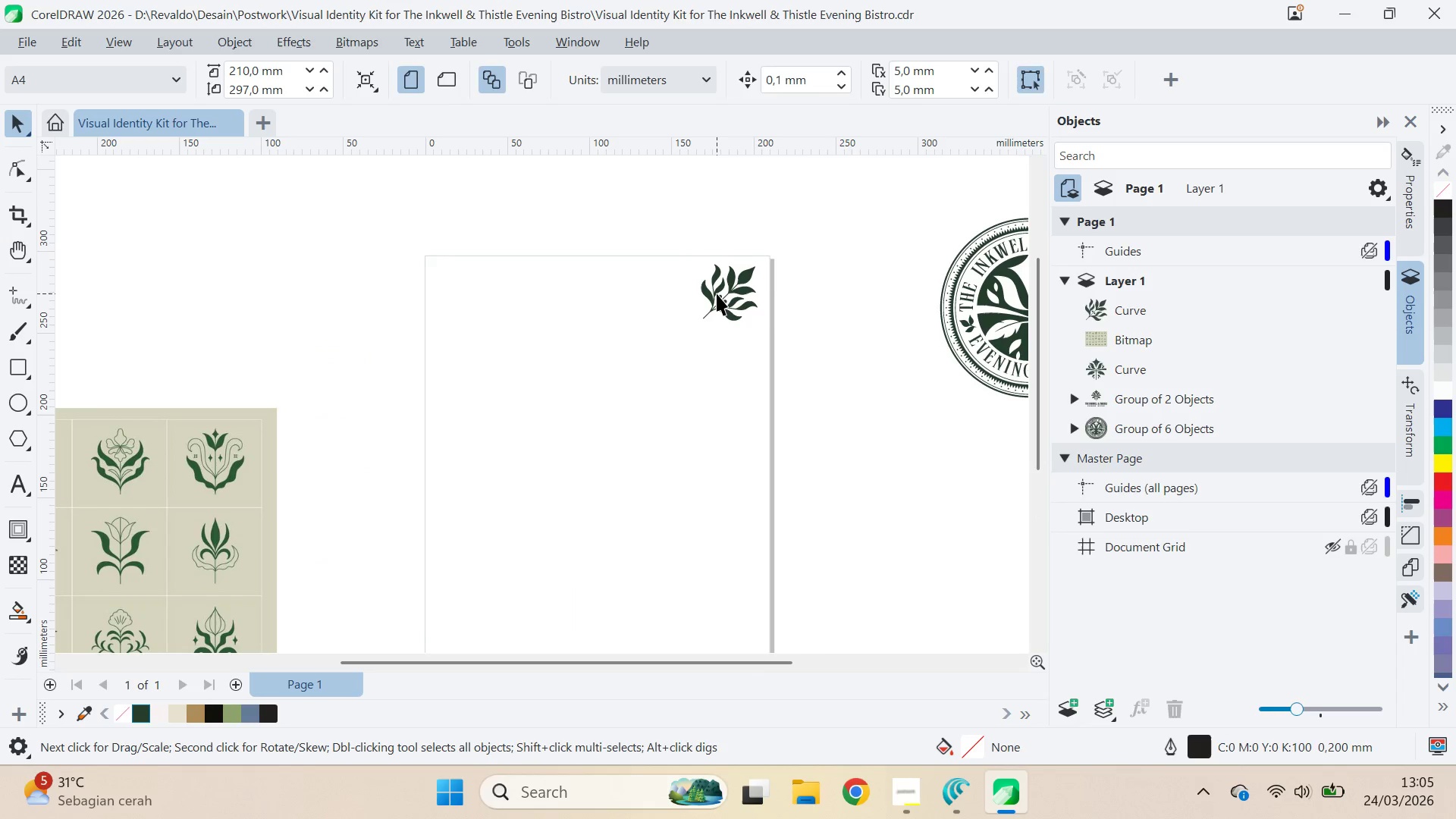 
left_click_drag(start_coordinate=[861, 256], to_coordinate=[770, 311])
 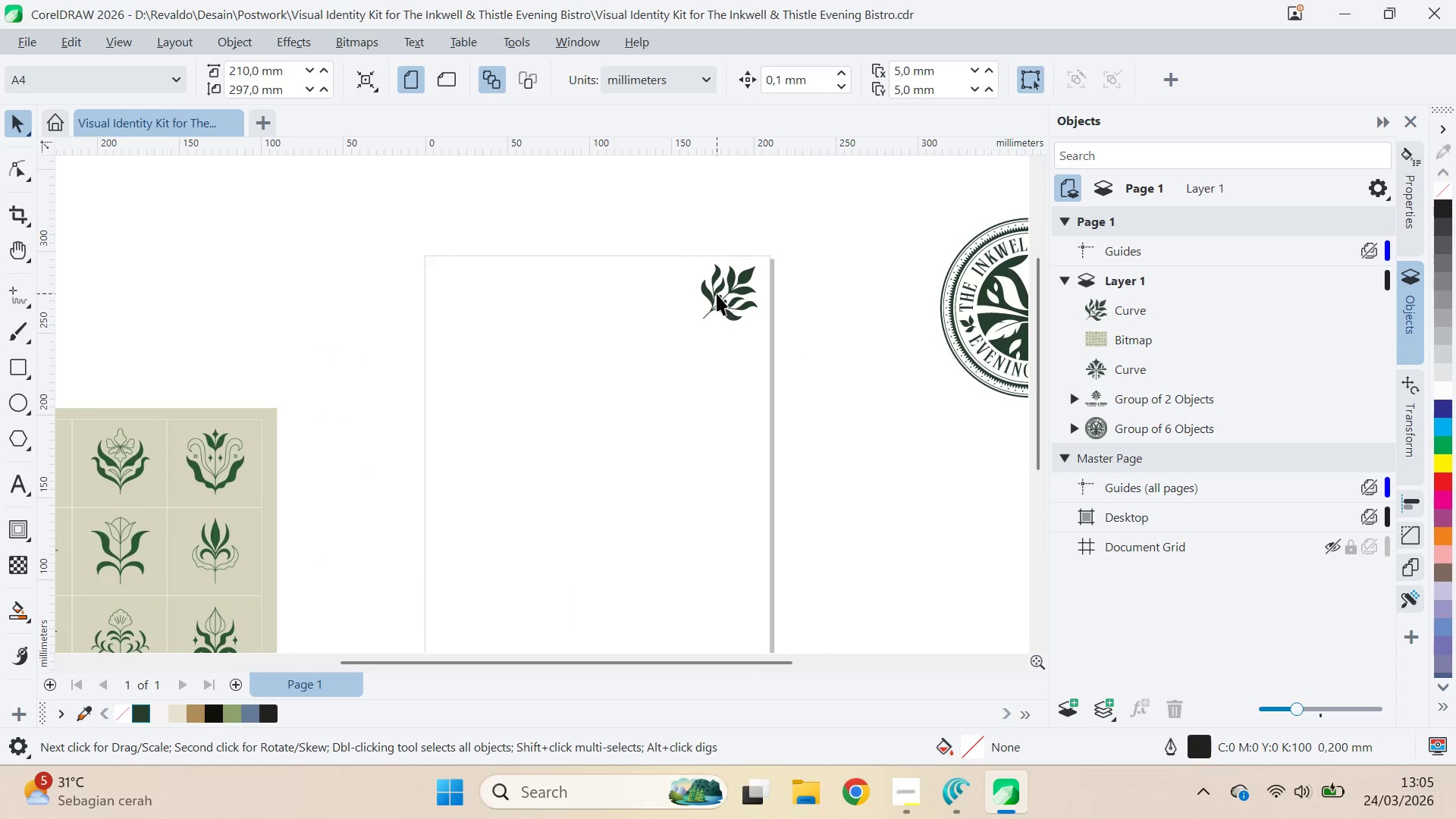 
double_click([717, 293])
 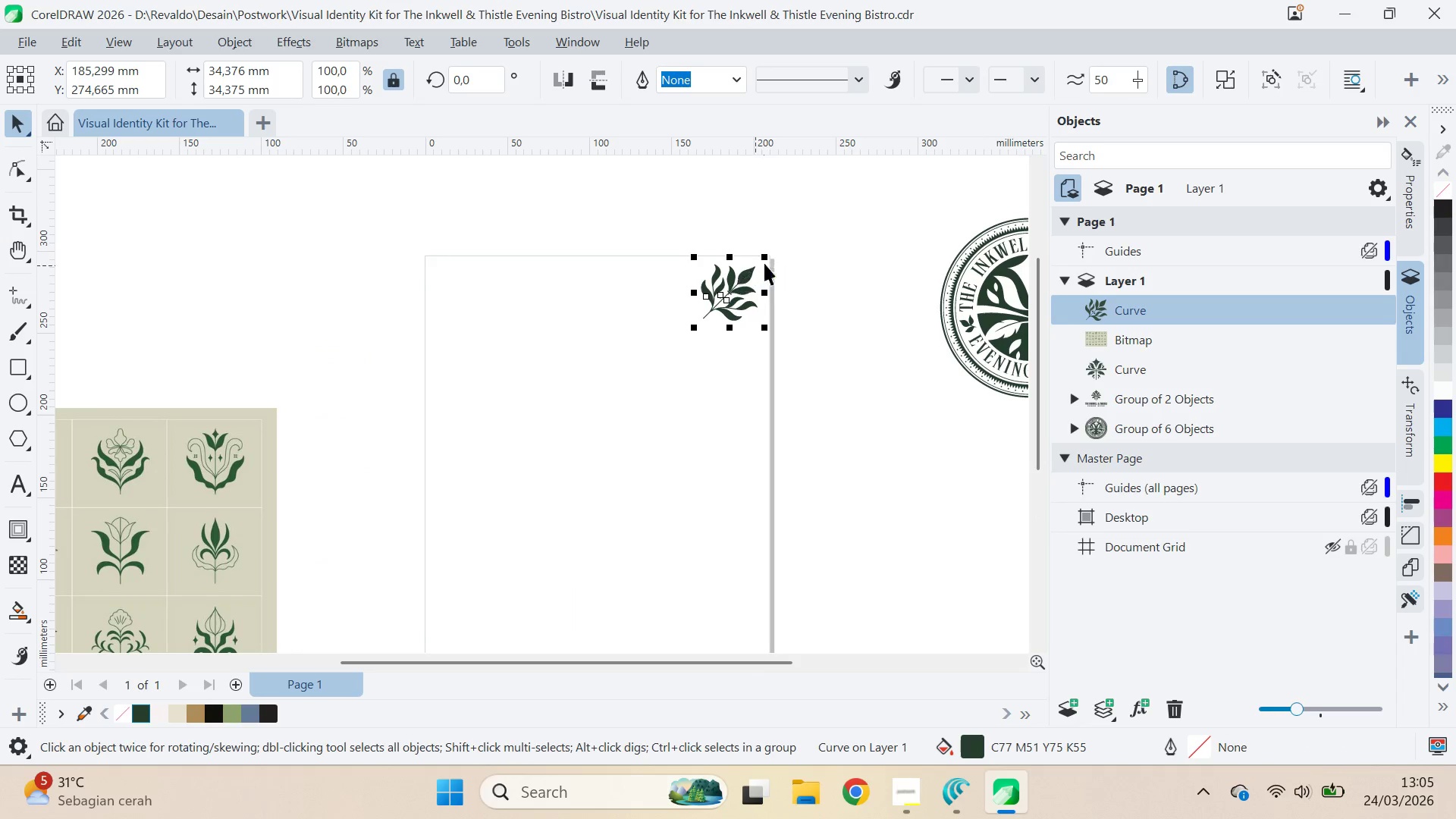 
hold_key(key=ShiftLeft, duration=0.94)
left_click_drag(start_coordinate=[772, 253], to_coordinate=[792, 260])
 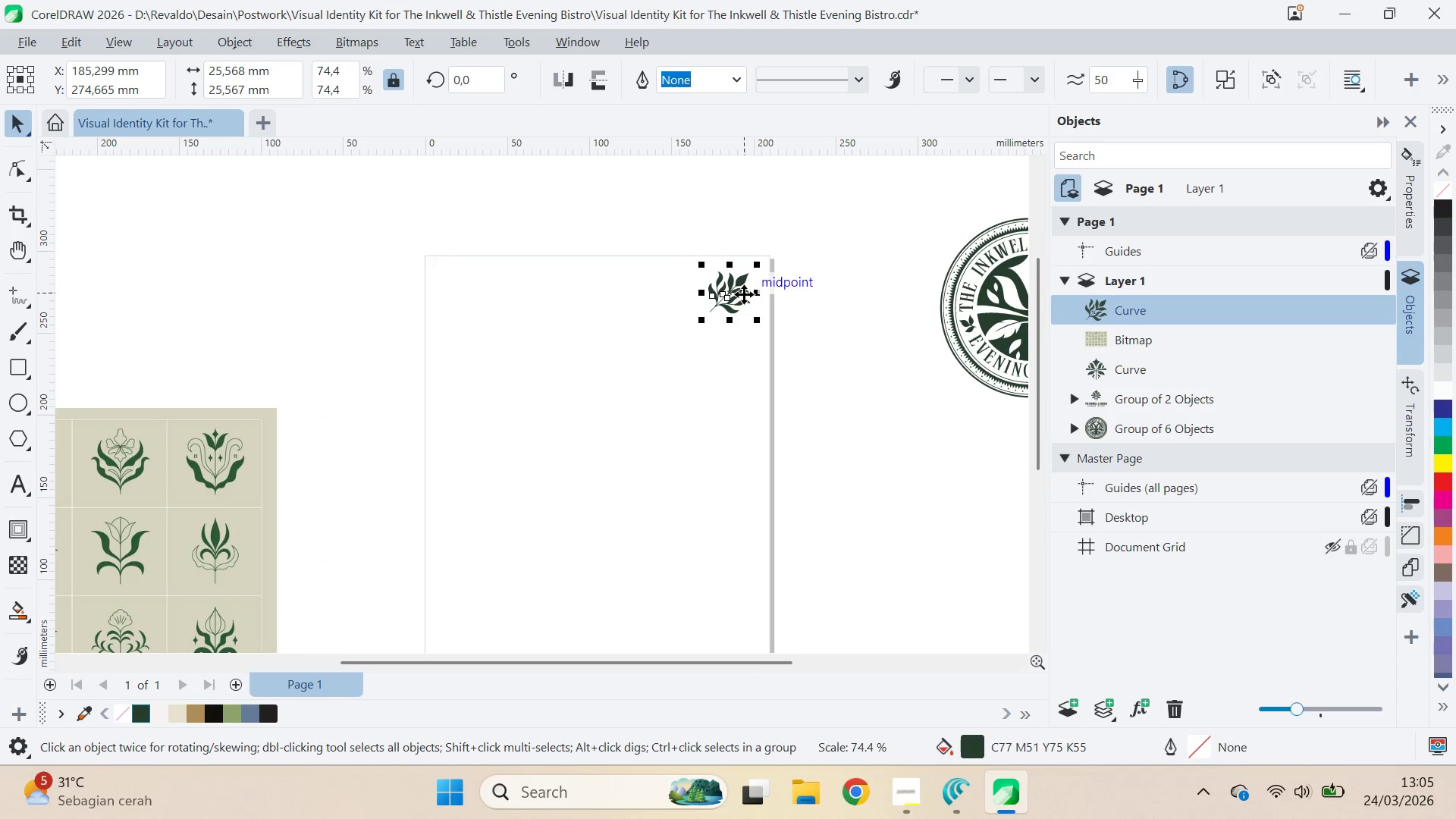 
left_click_drag(start_coordinate=[744, 294], to_coordinate=[756, 285])
 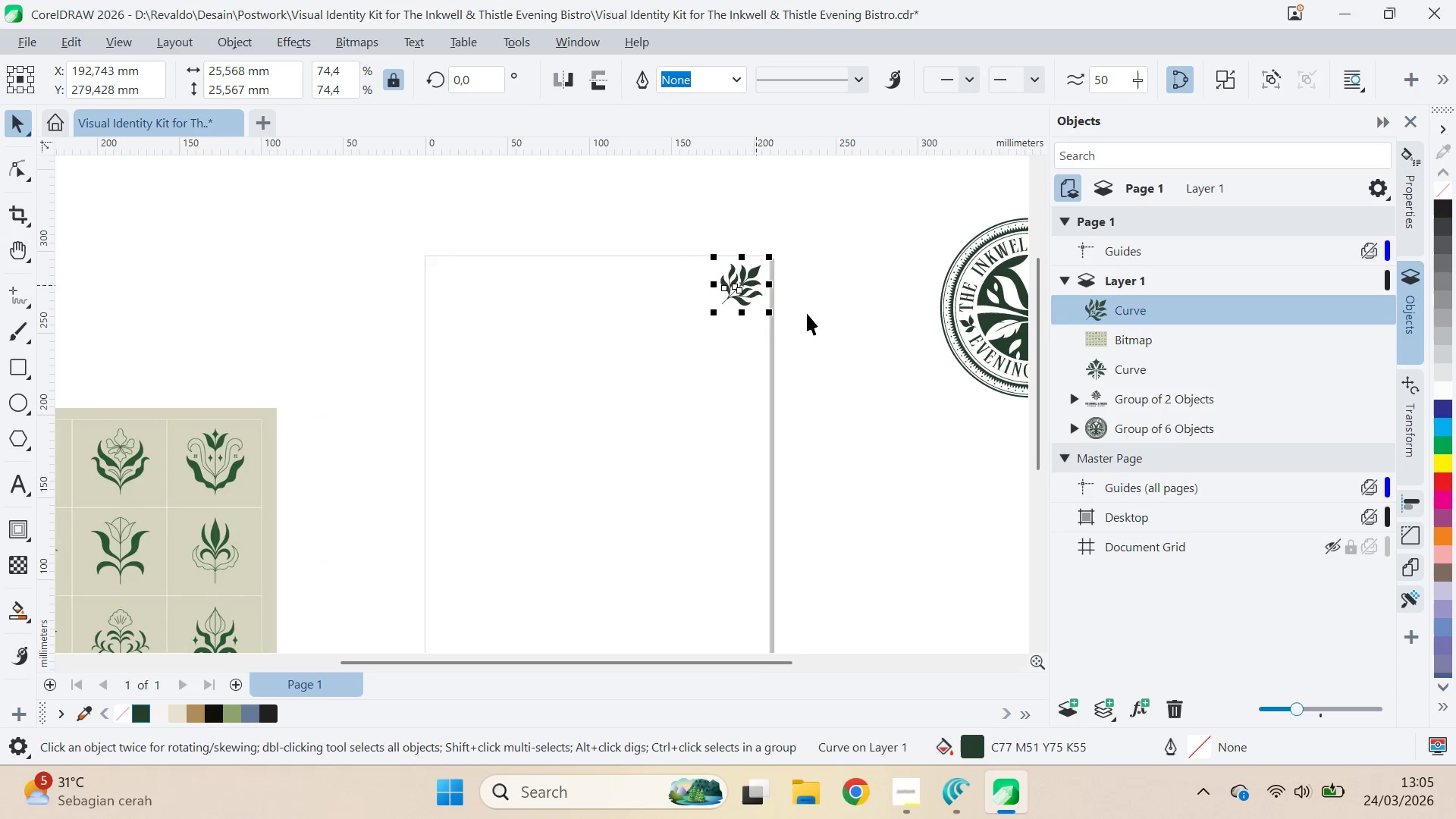 
left_click([807, 313])
 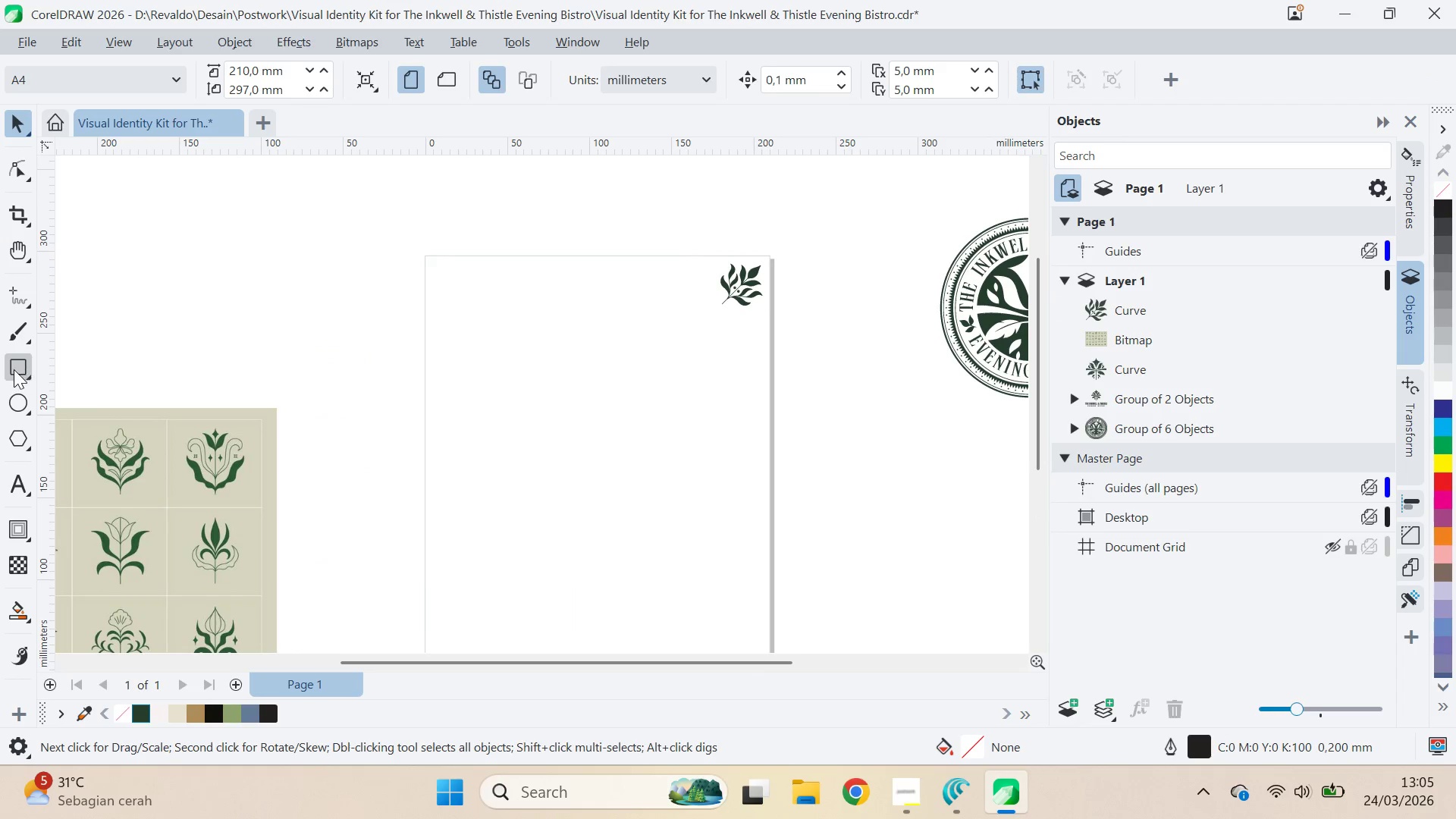 
double_click([14, 368])
 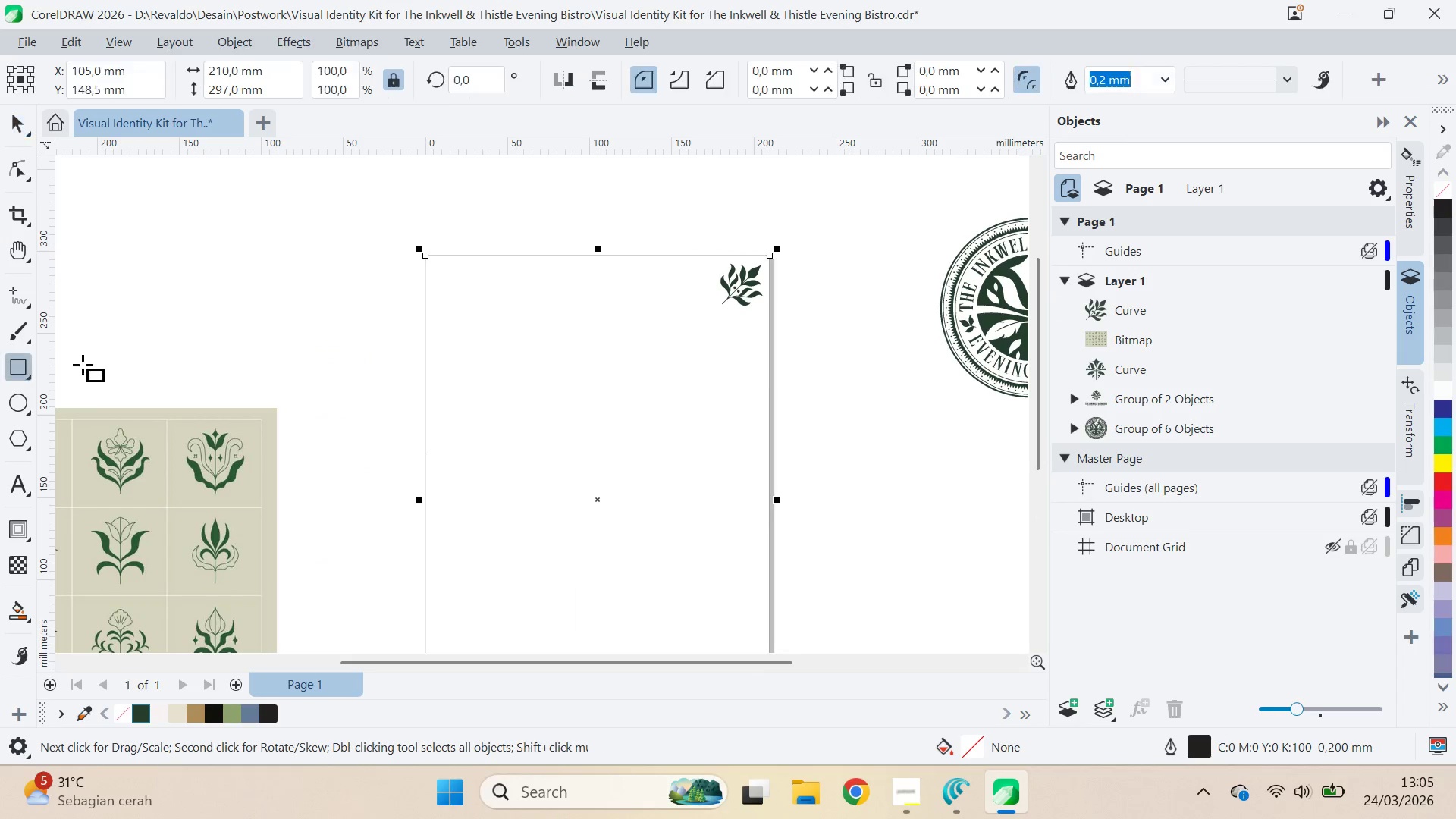 
key(V)
 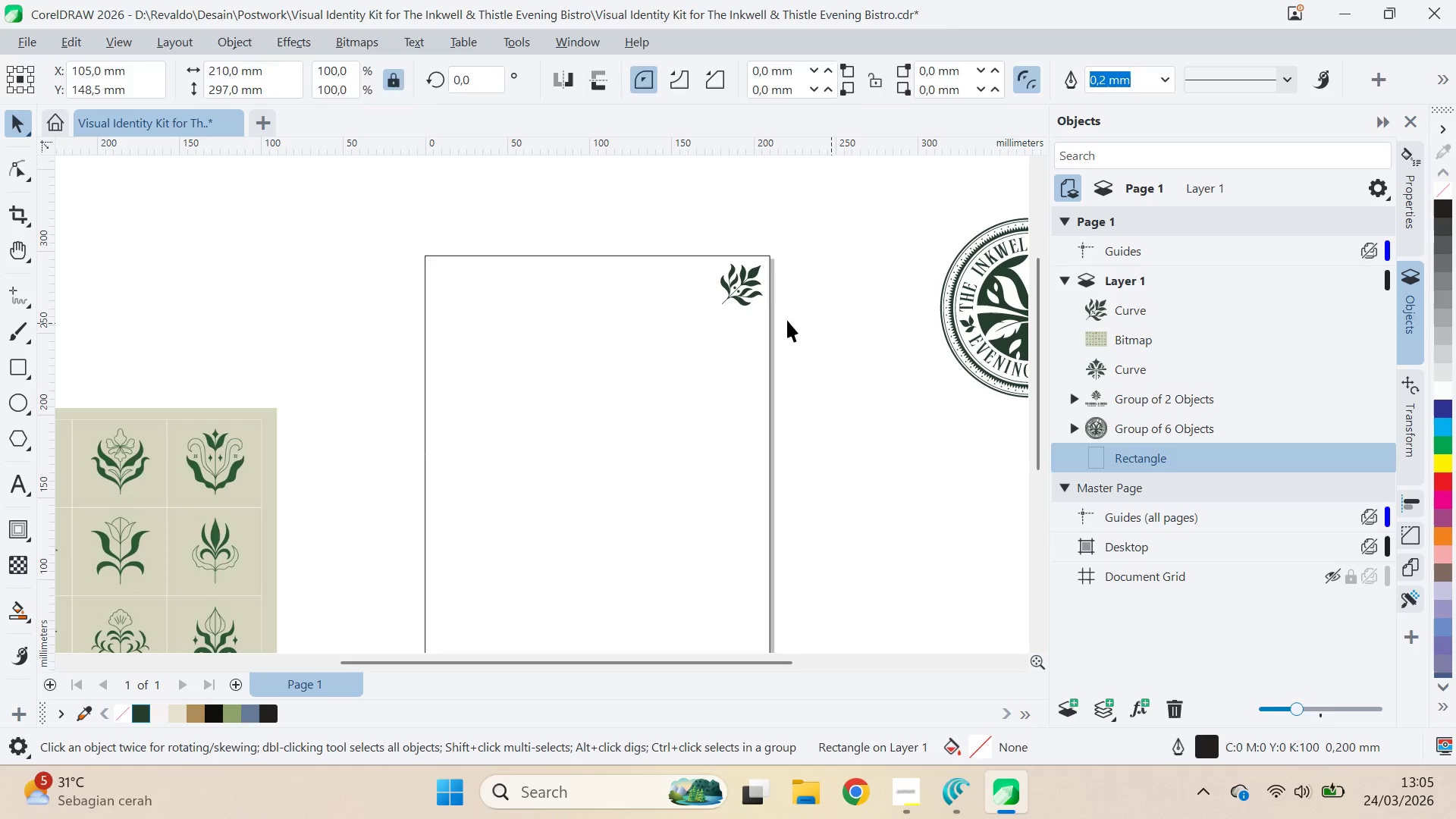 
double_click([747, 302])
 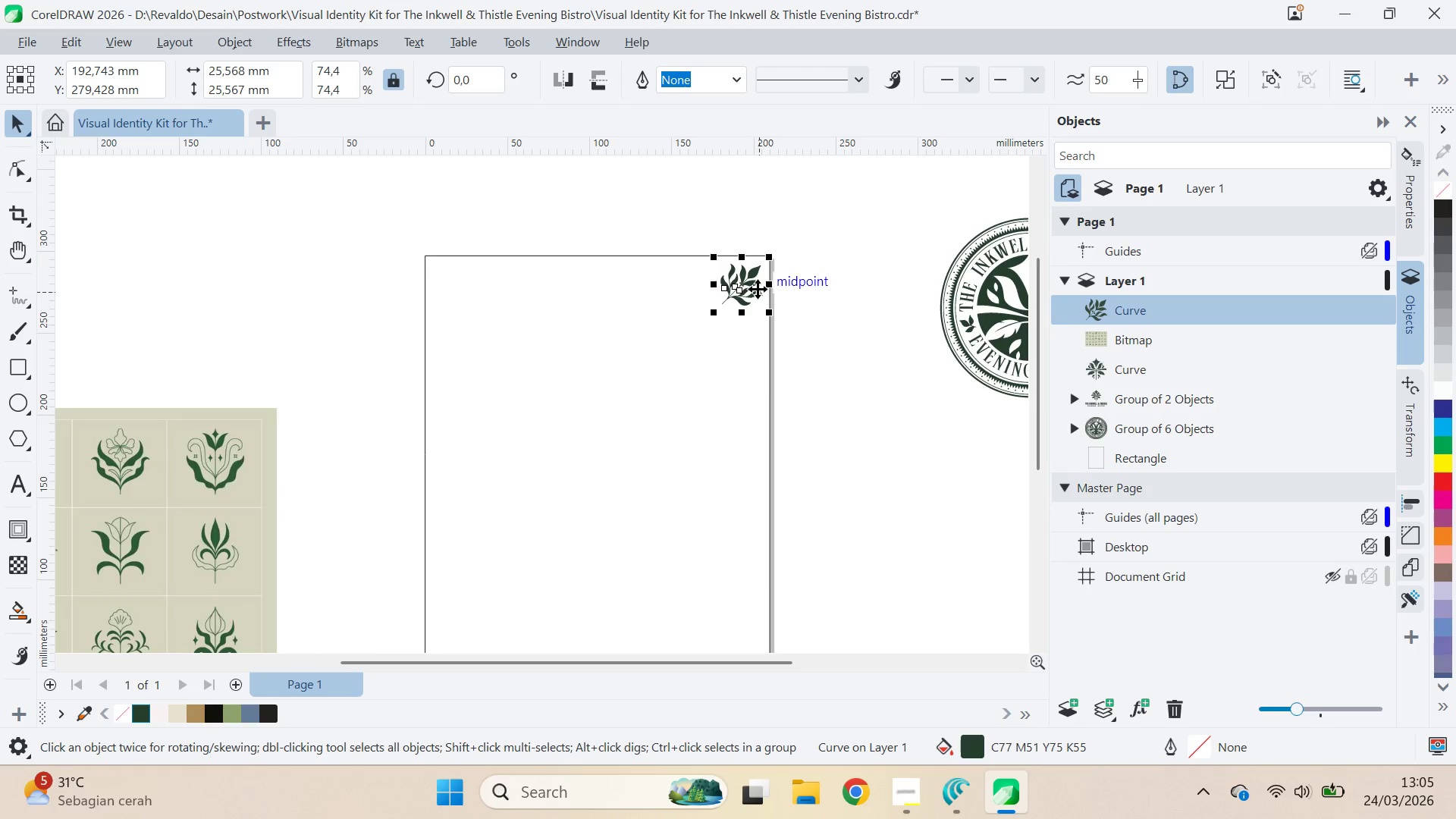 
scroll: coordinate [758, 287], scroll_direction: up, amount: 7.0
 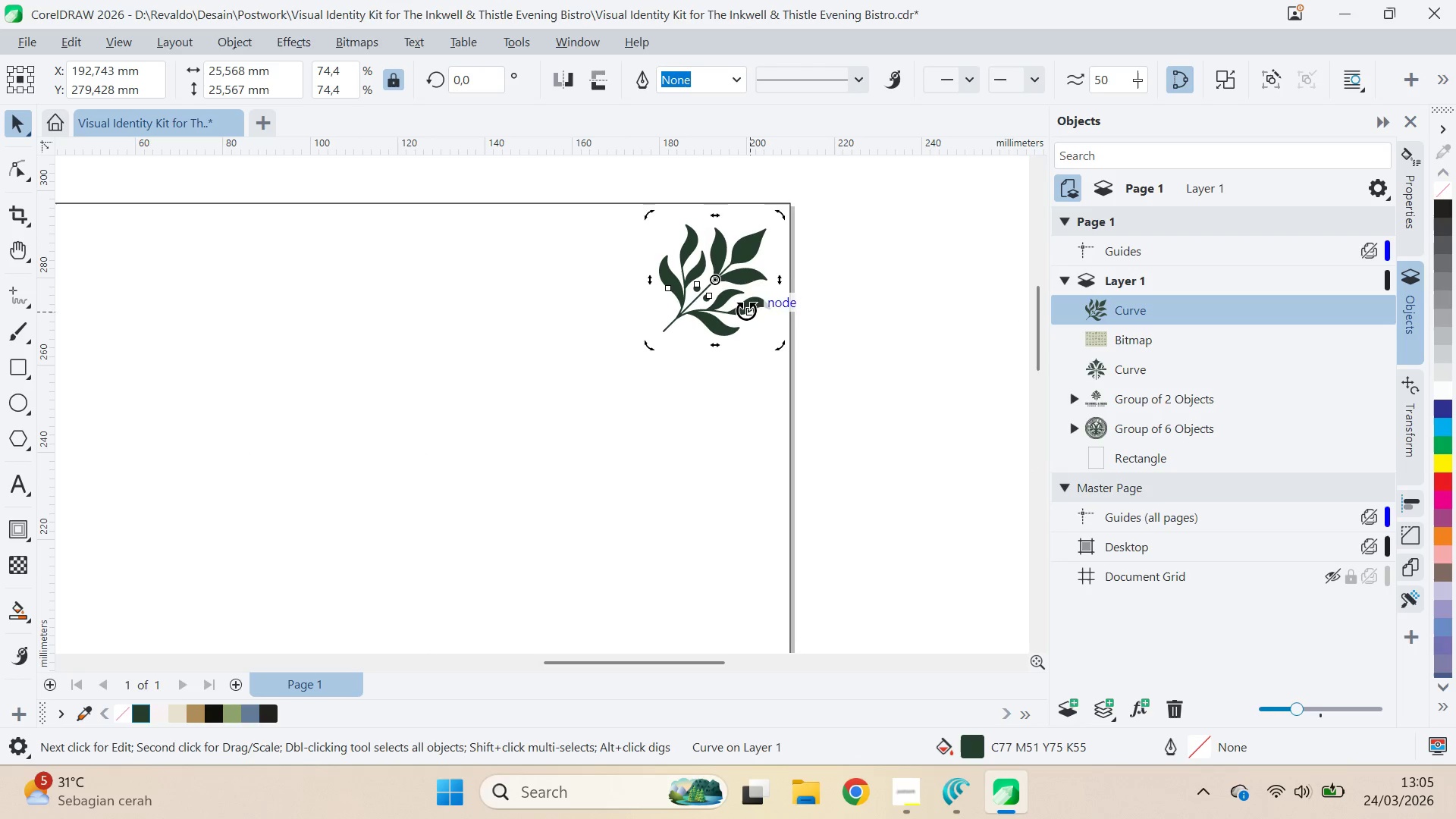 
left_click([760, 227])
 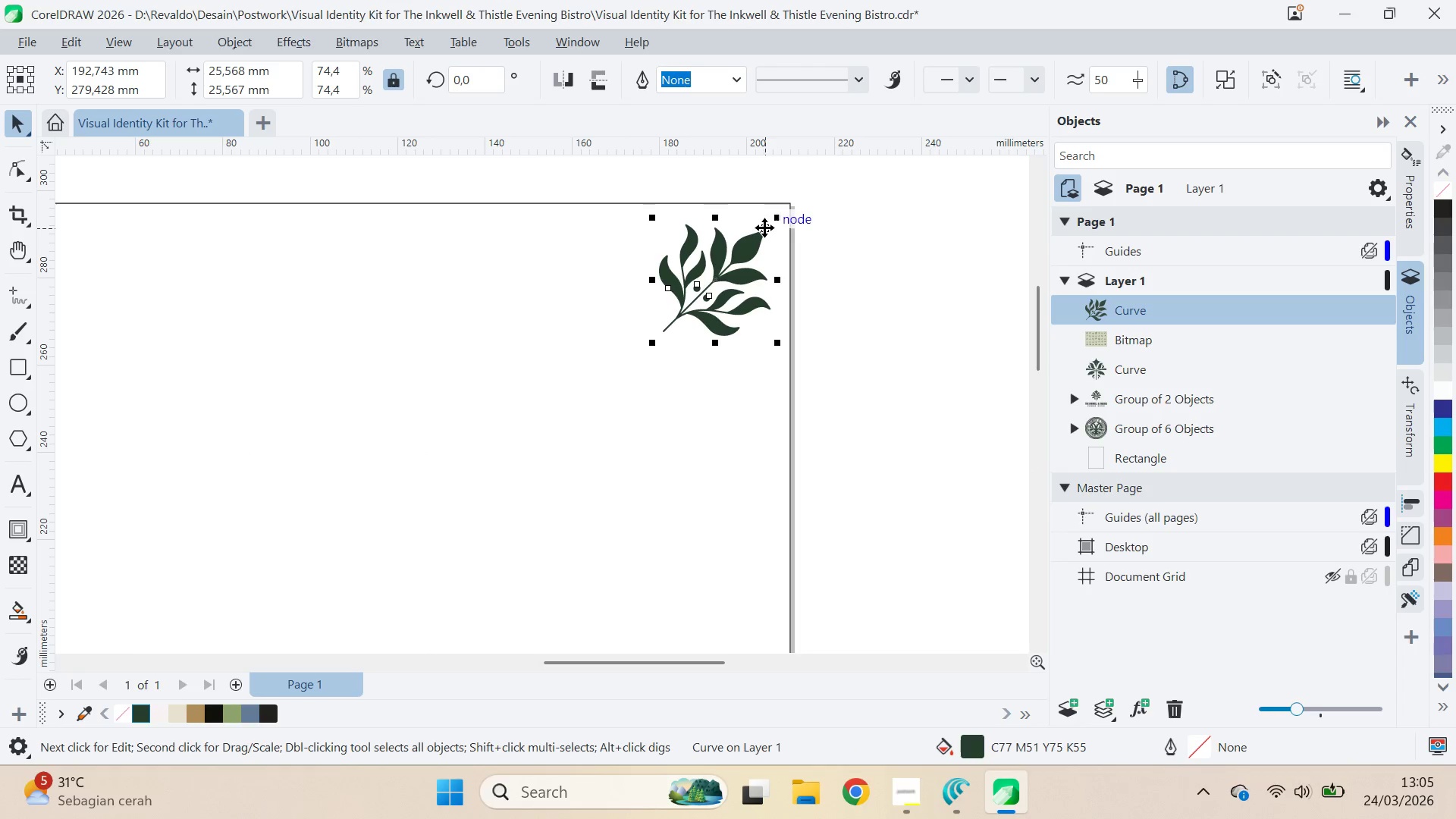 
left_click_drag(start_coordinate=[765, 228], to_coordinate=[791, 199])
 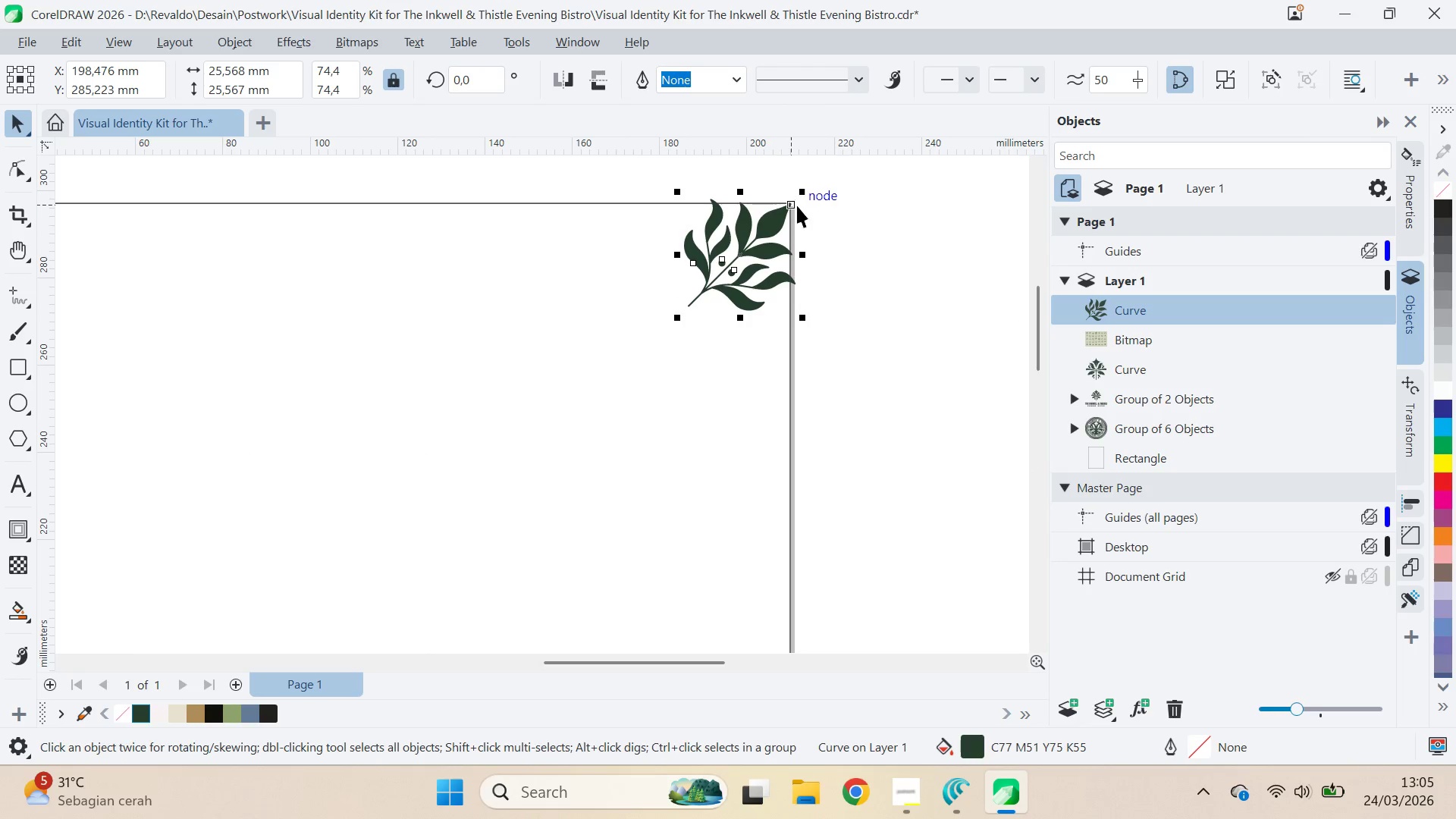 
left_click_drag(start_coordinate=[791, 205], to_coordinate=[773, 223])
 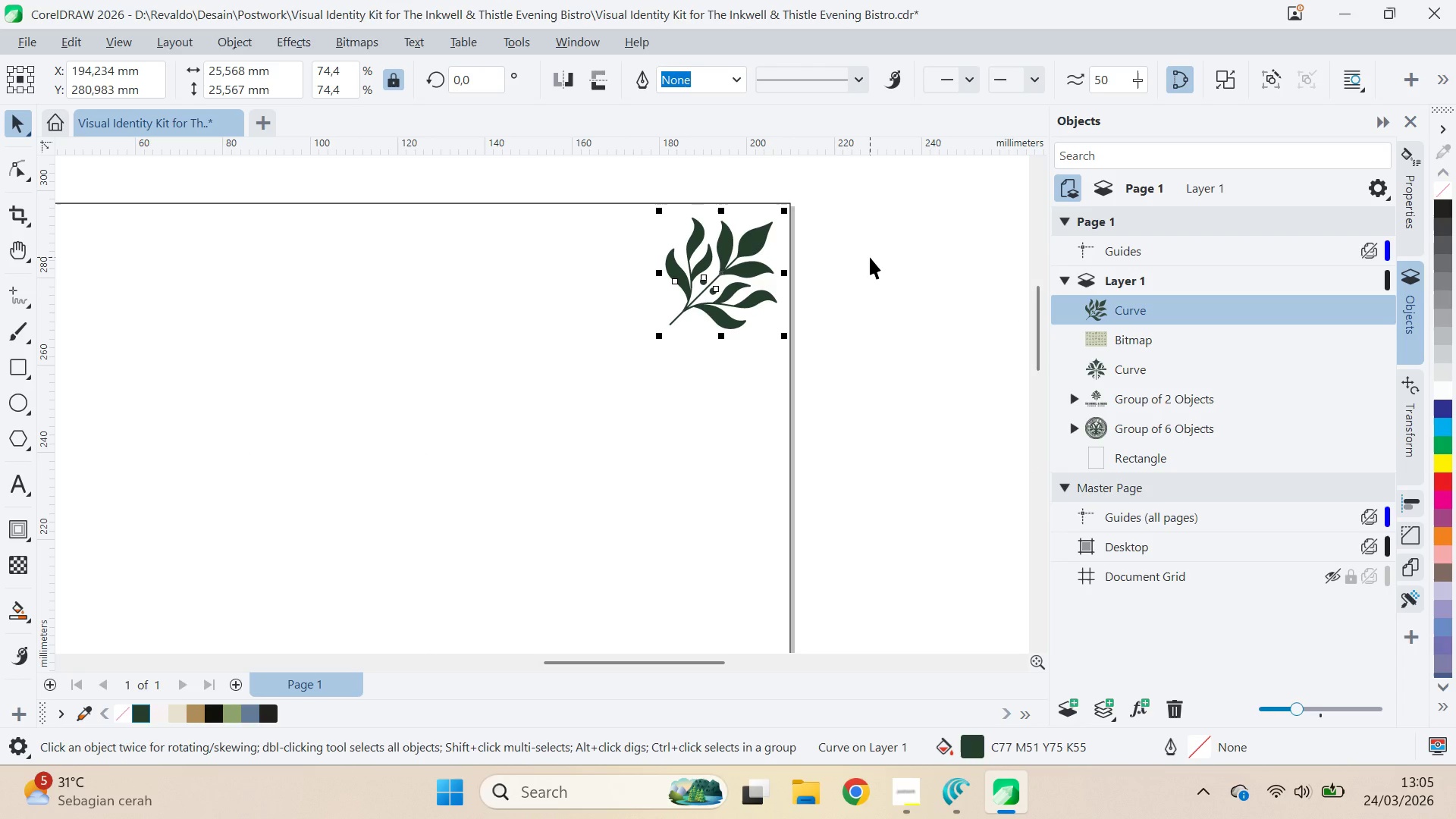 
key(ArrowUp)
 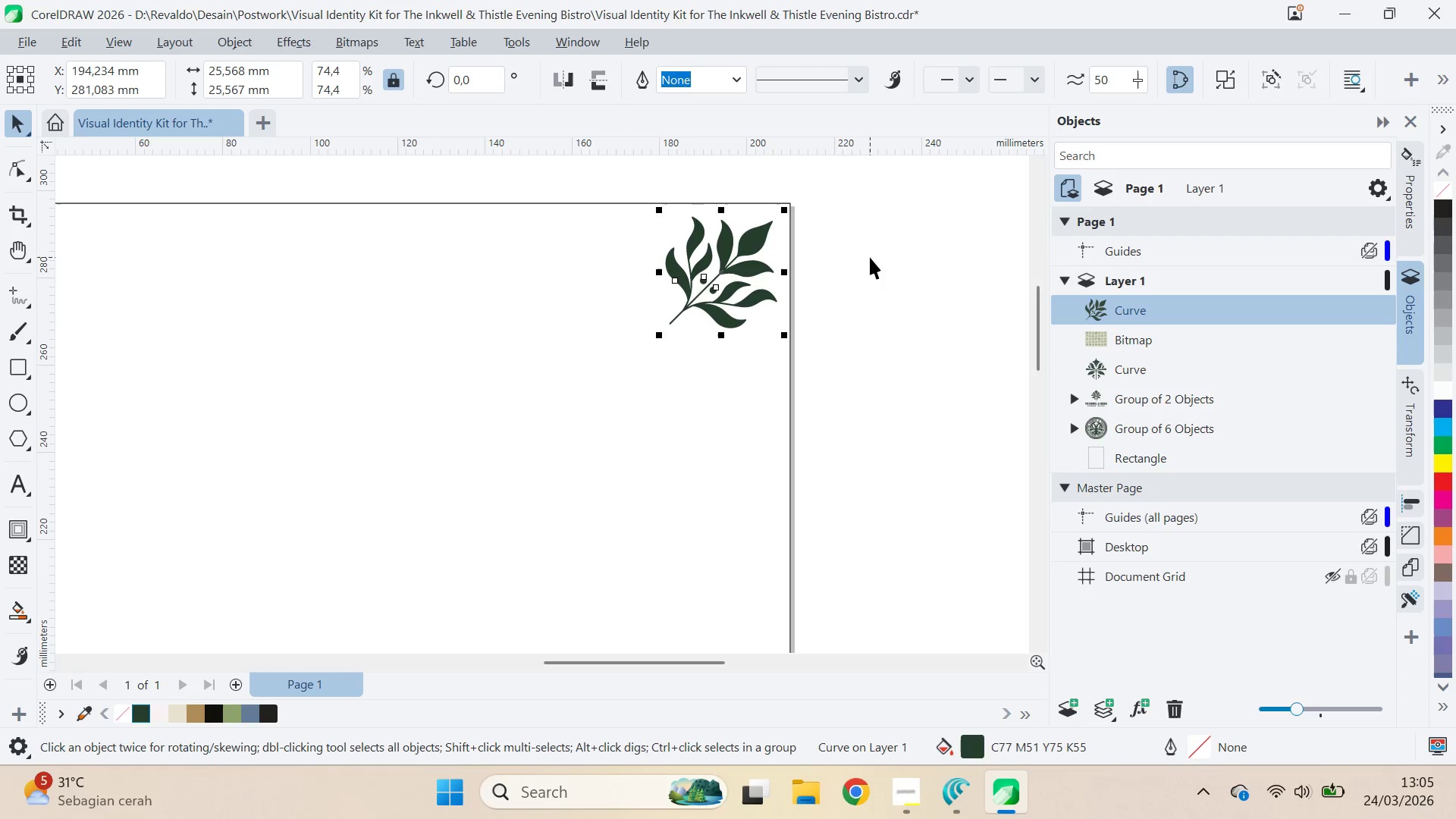 
key(ArrowUp)
 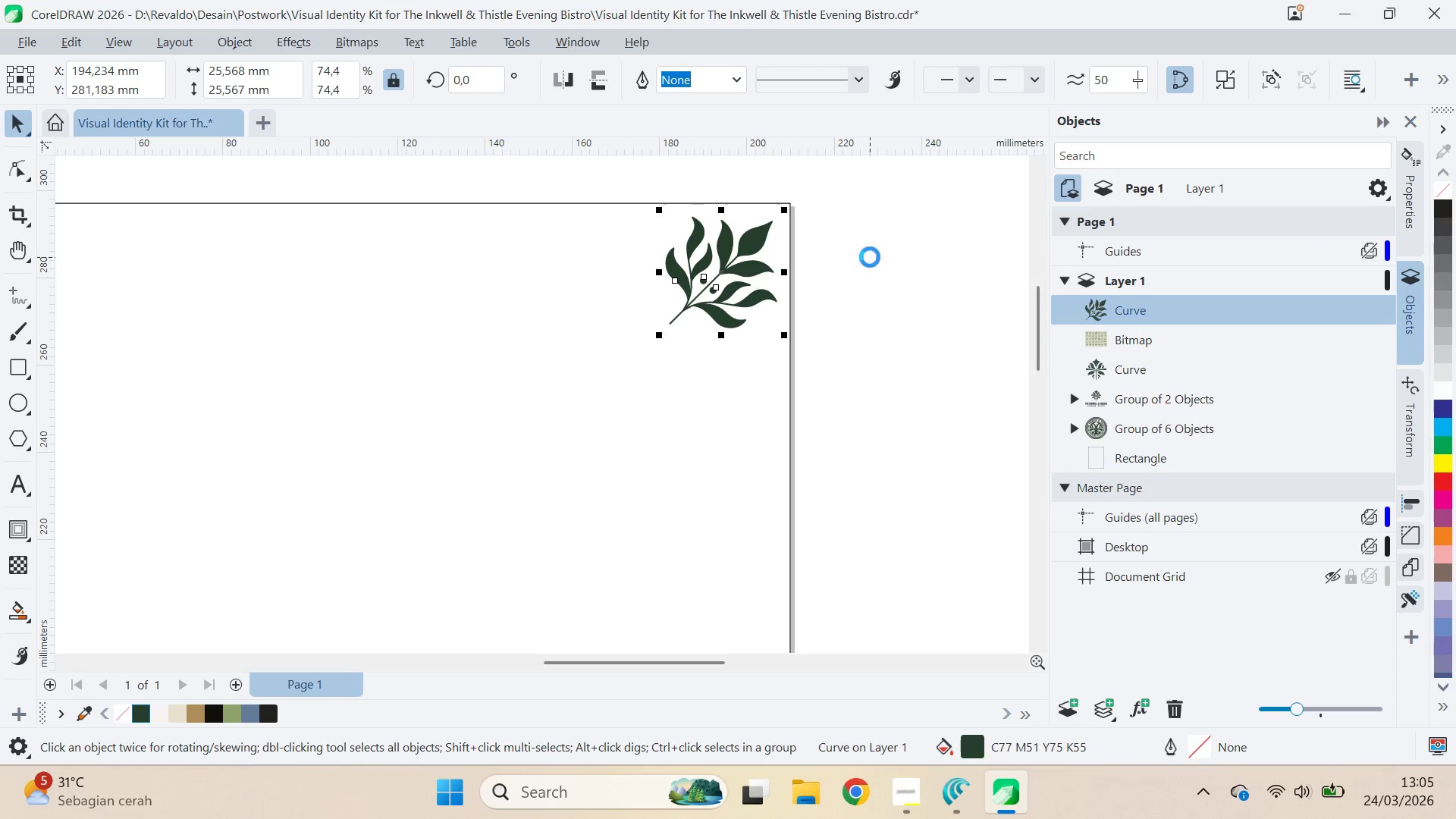 
key(ArrowUp)
 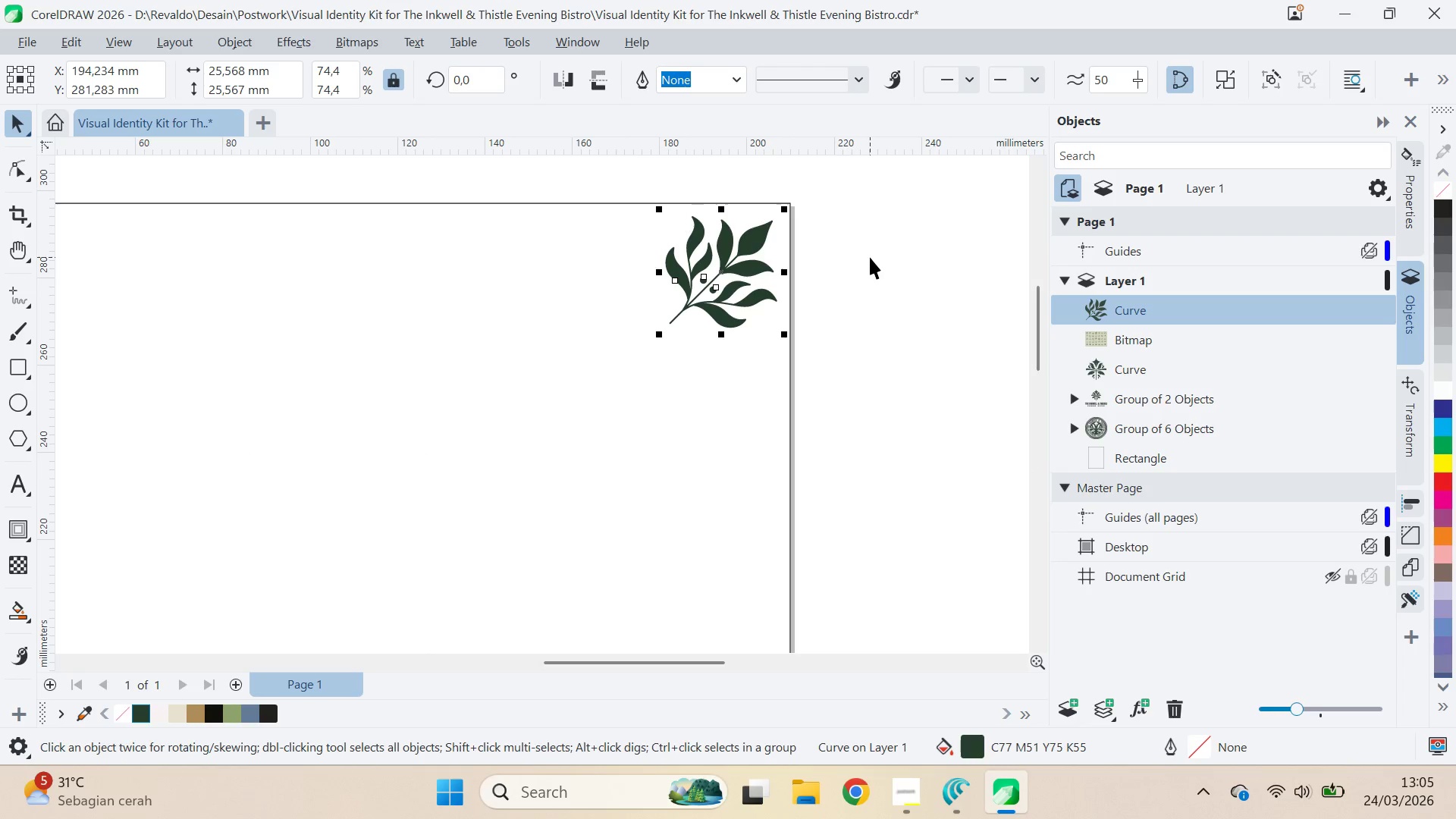 
key(ArrowUp)
 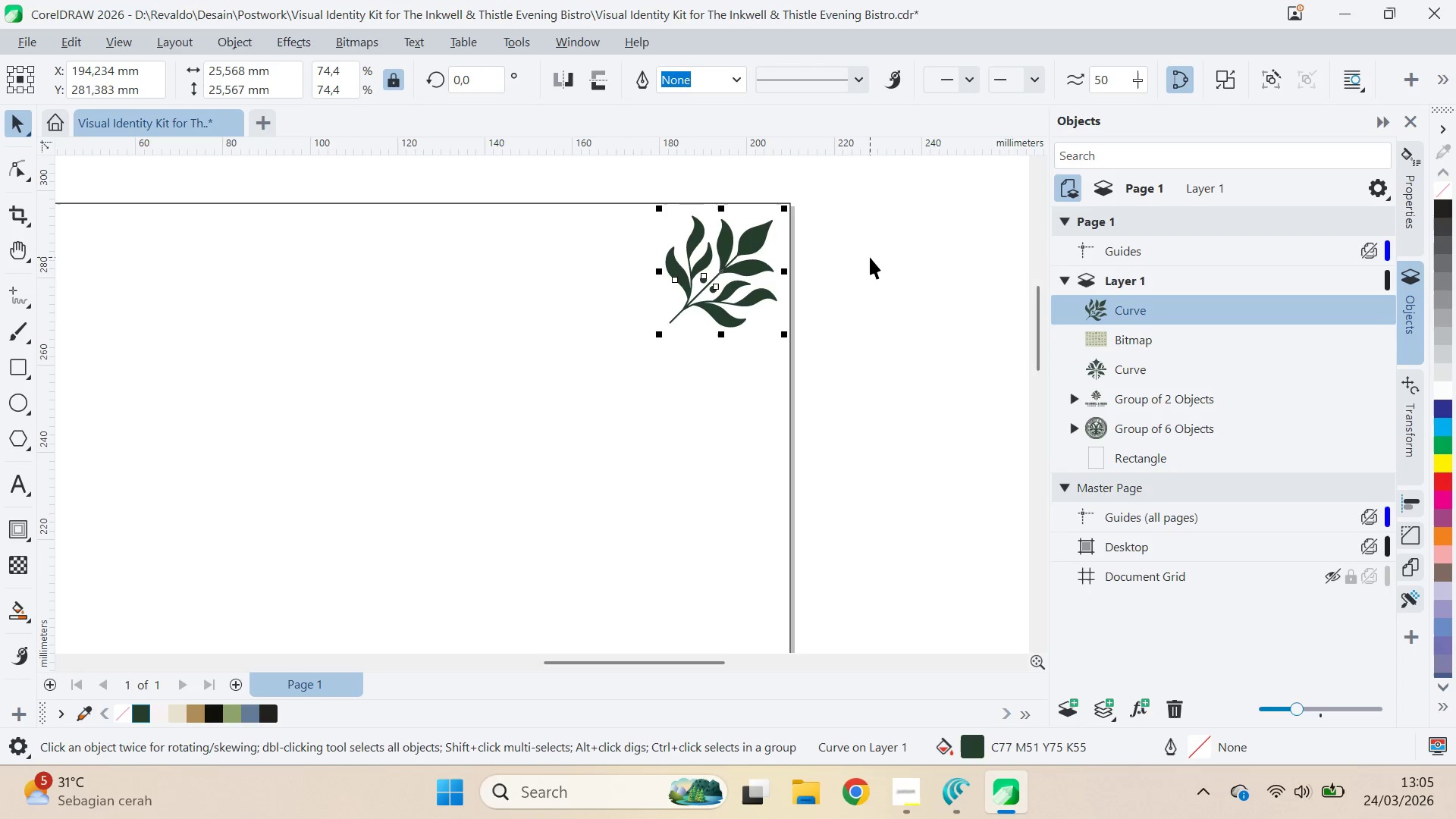 
key(ArrowUp)
 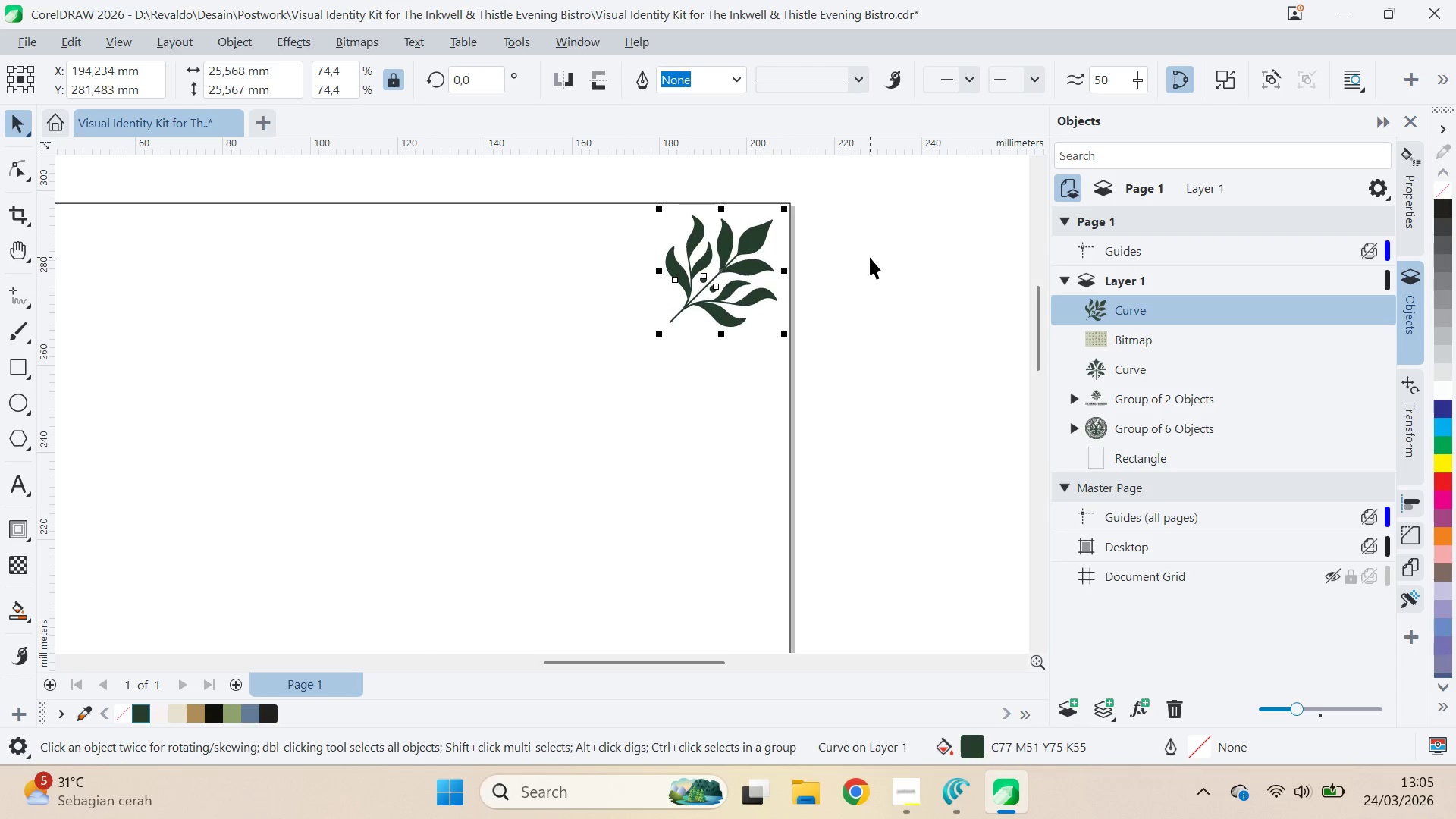 
key(ArrowUp)
 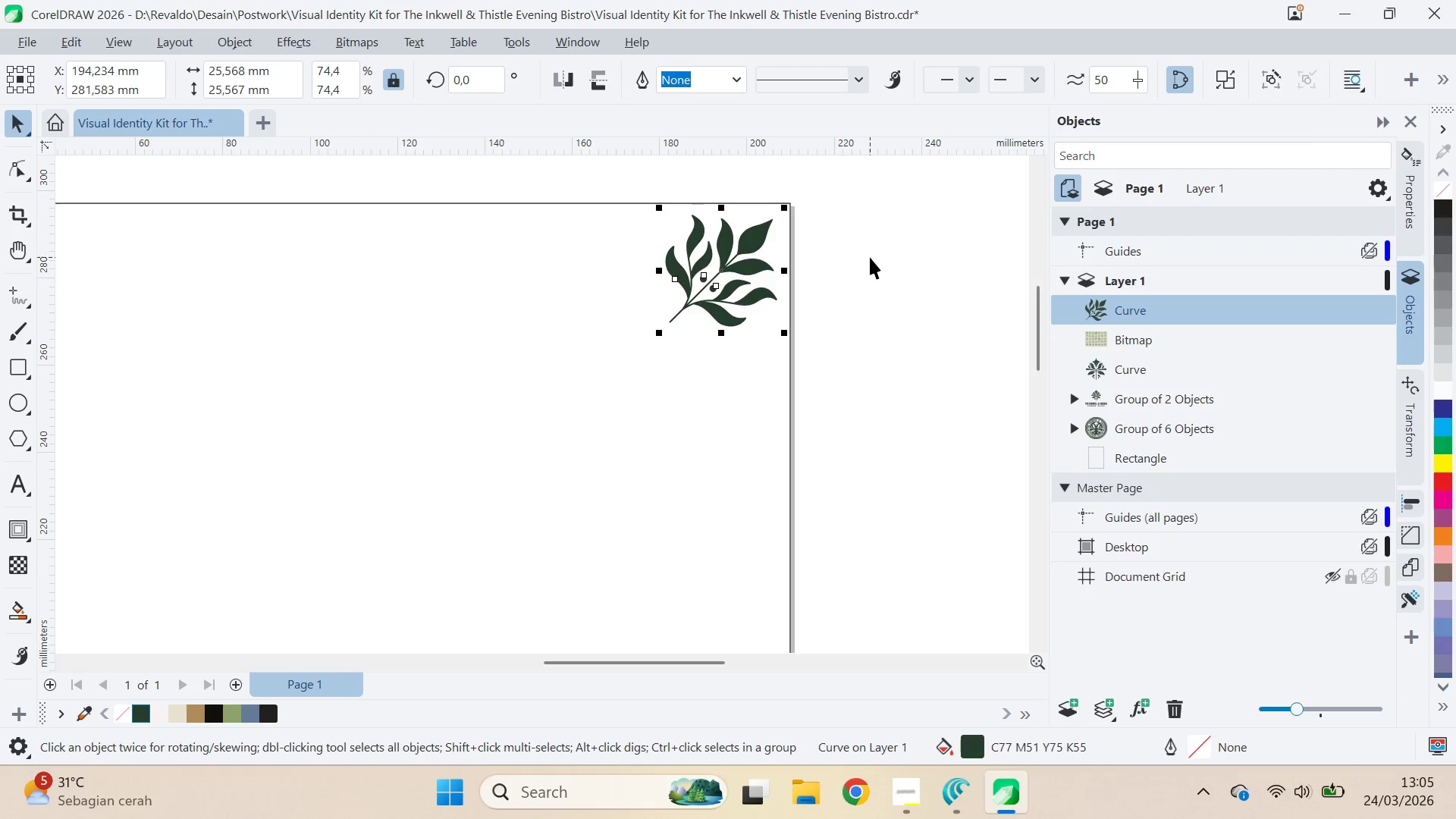 
key(ArrowUp)
 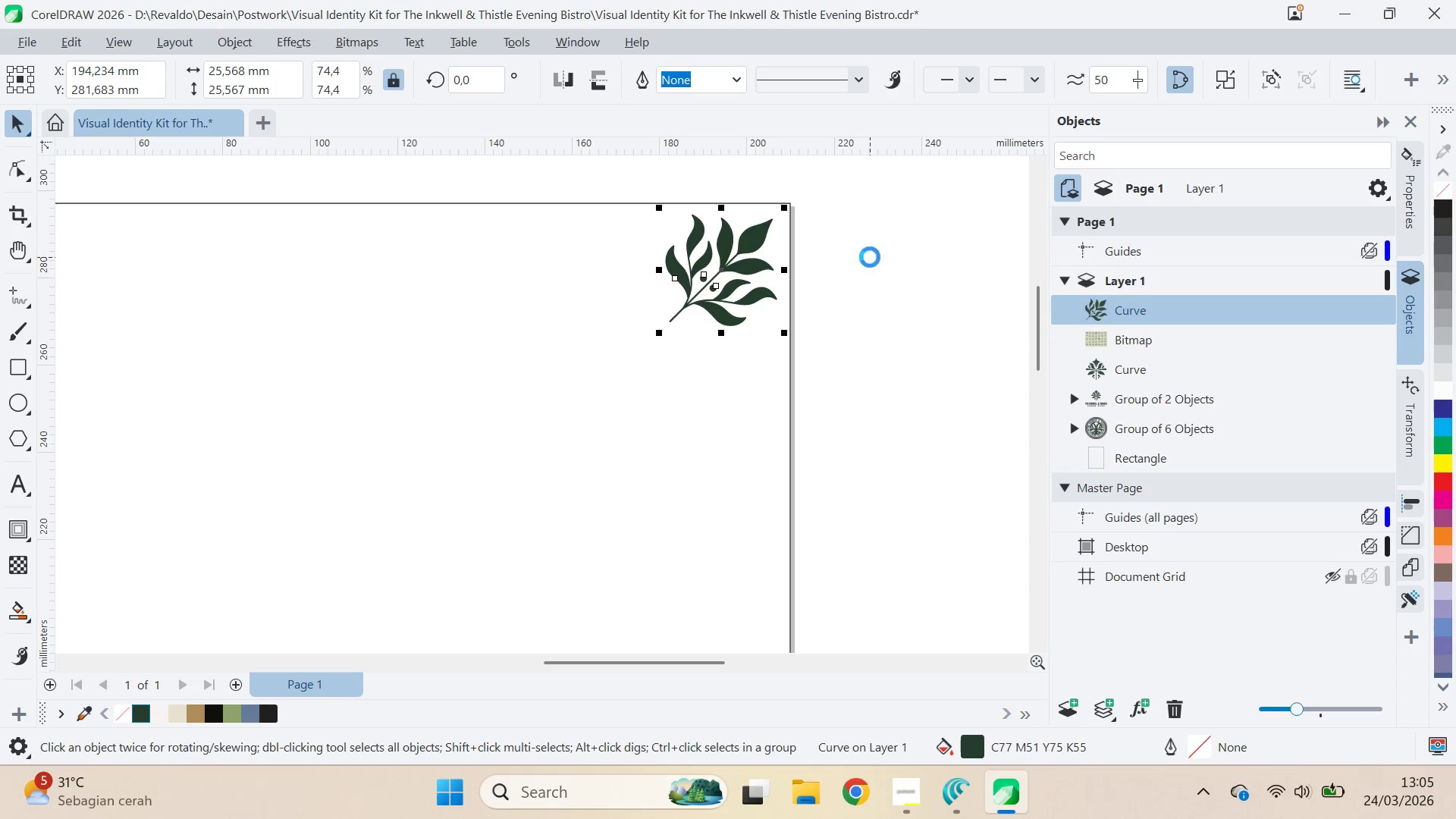 
key(ArrowUp)
 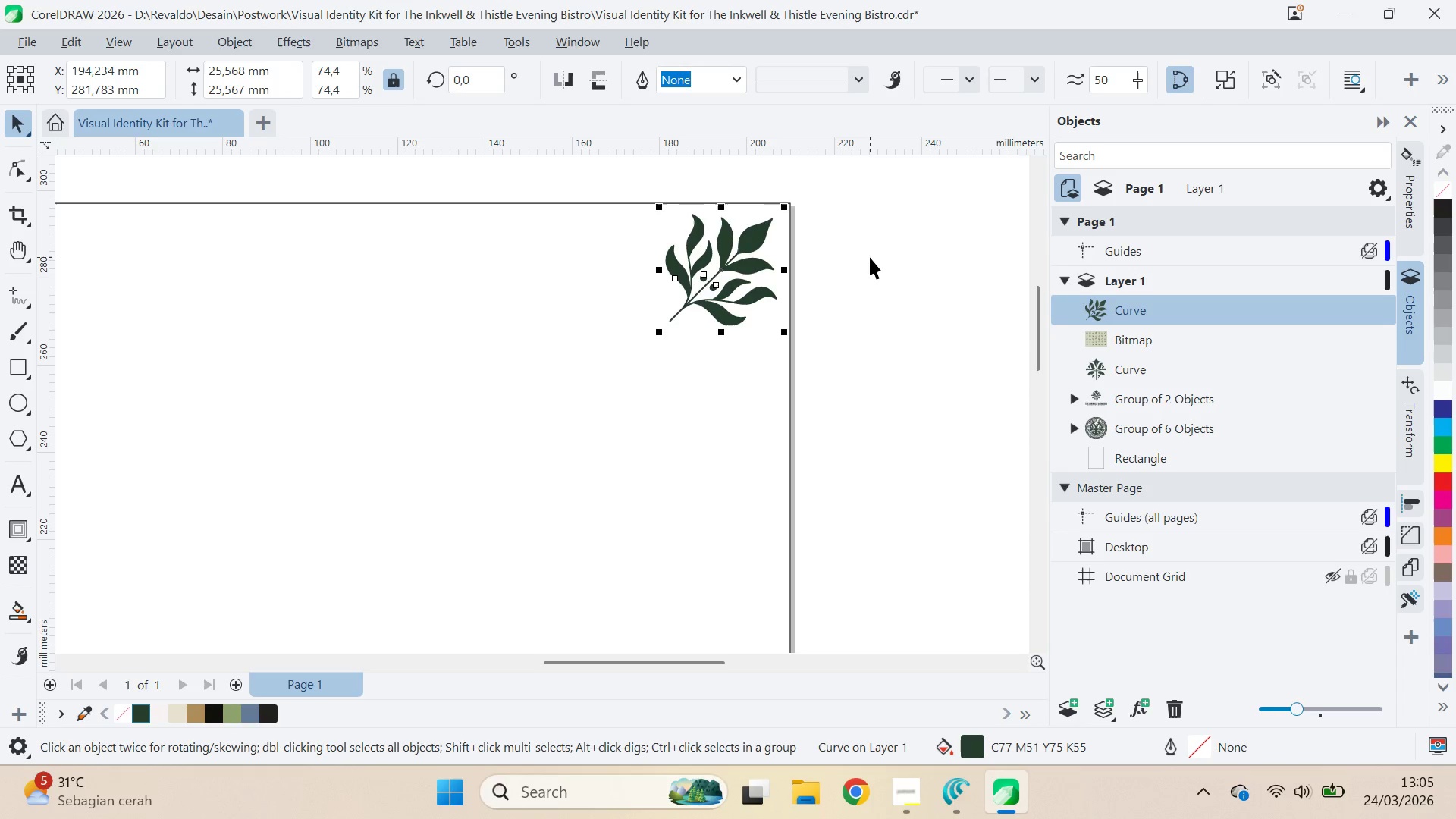 
key(ArrowUp)
 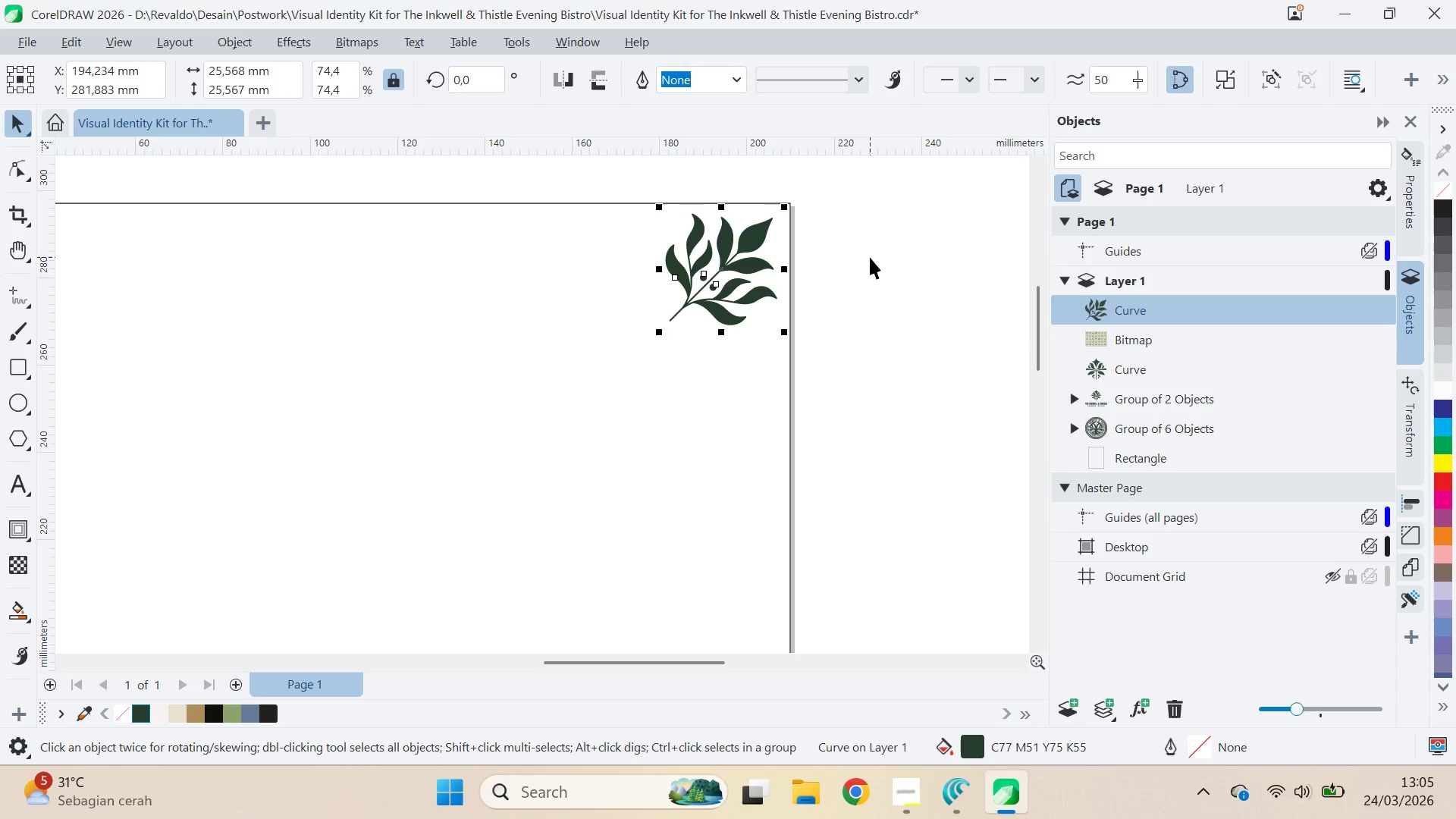 
key(ArrowDown)
 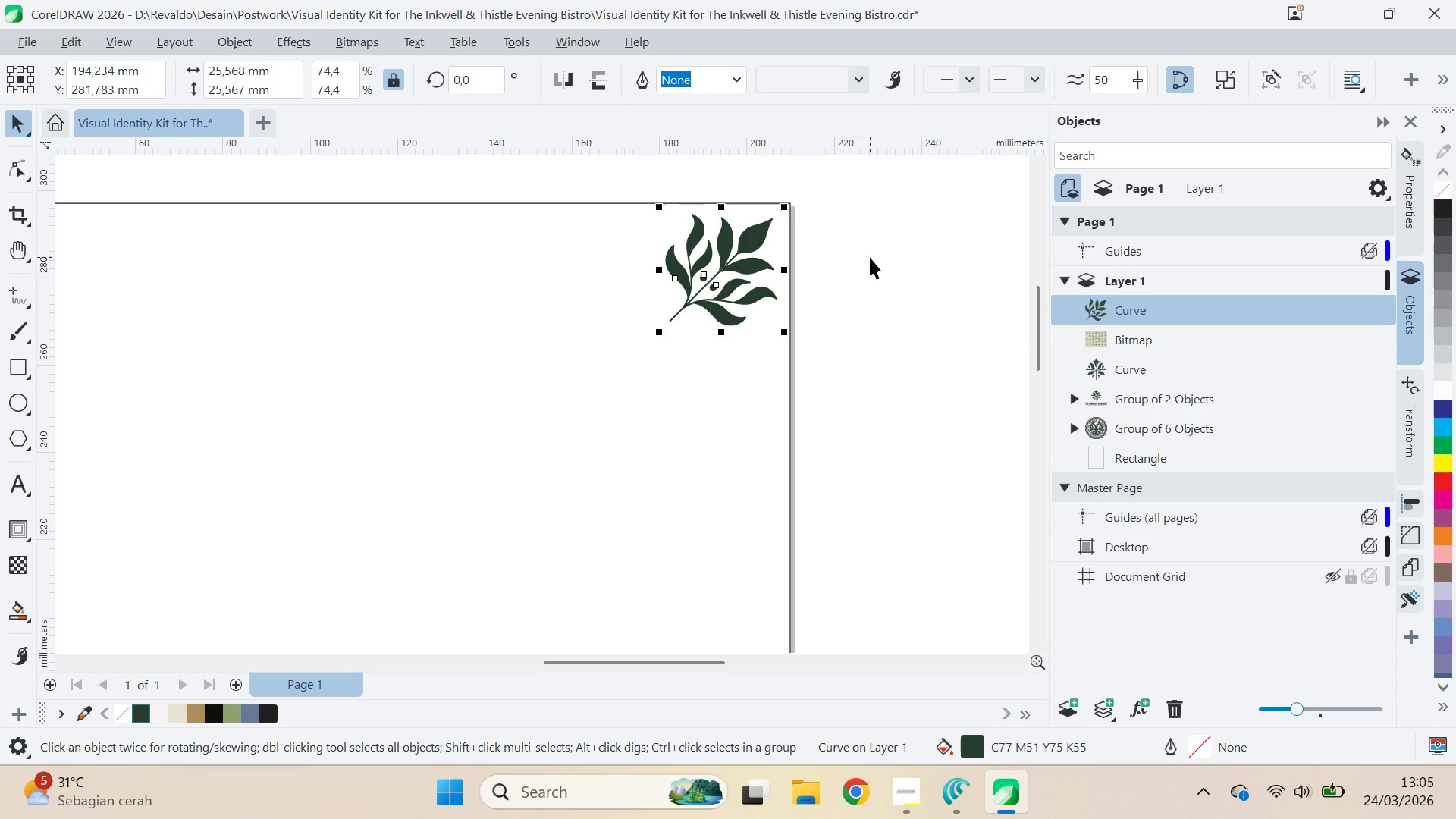 
key(ArrowDown)
 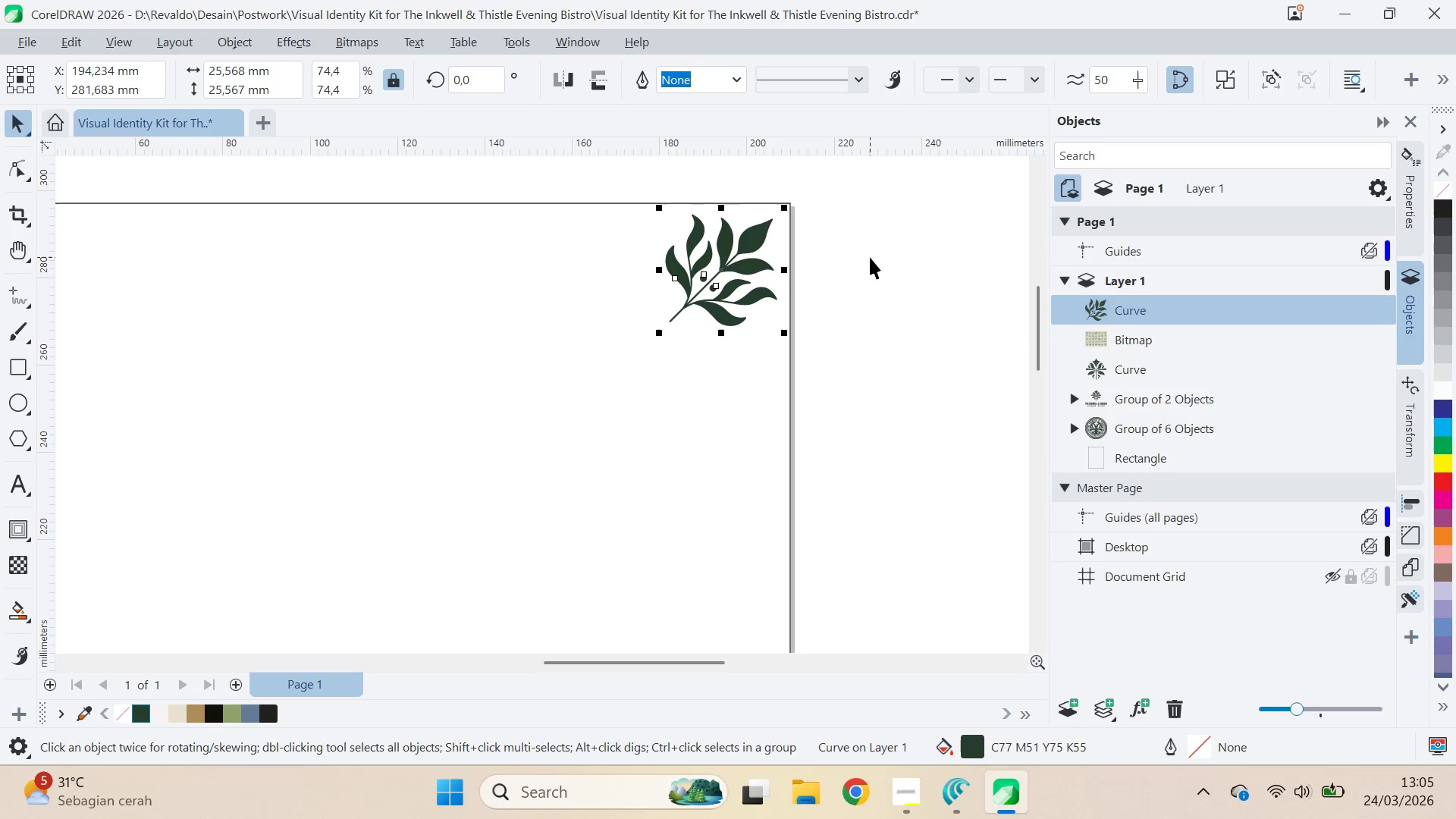 
key(ArrowDown)
 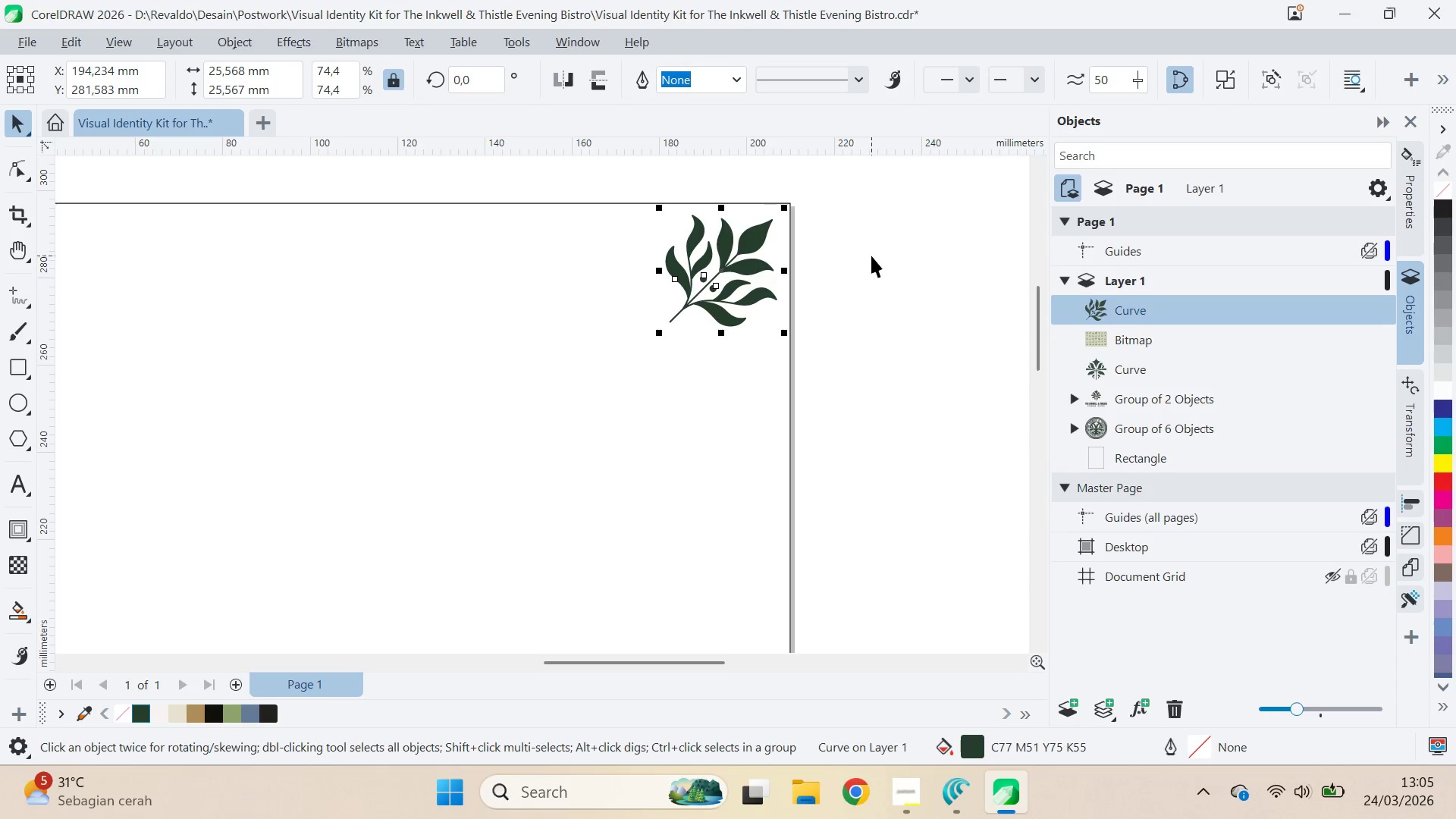 
key(Control+Z)
 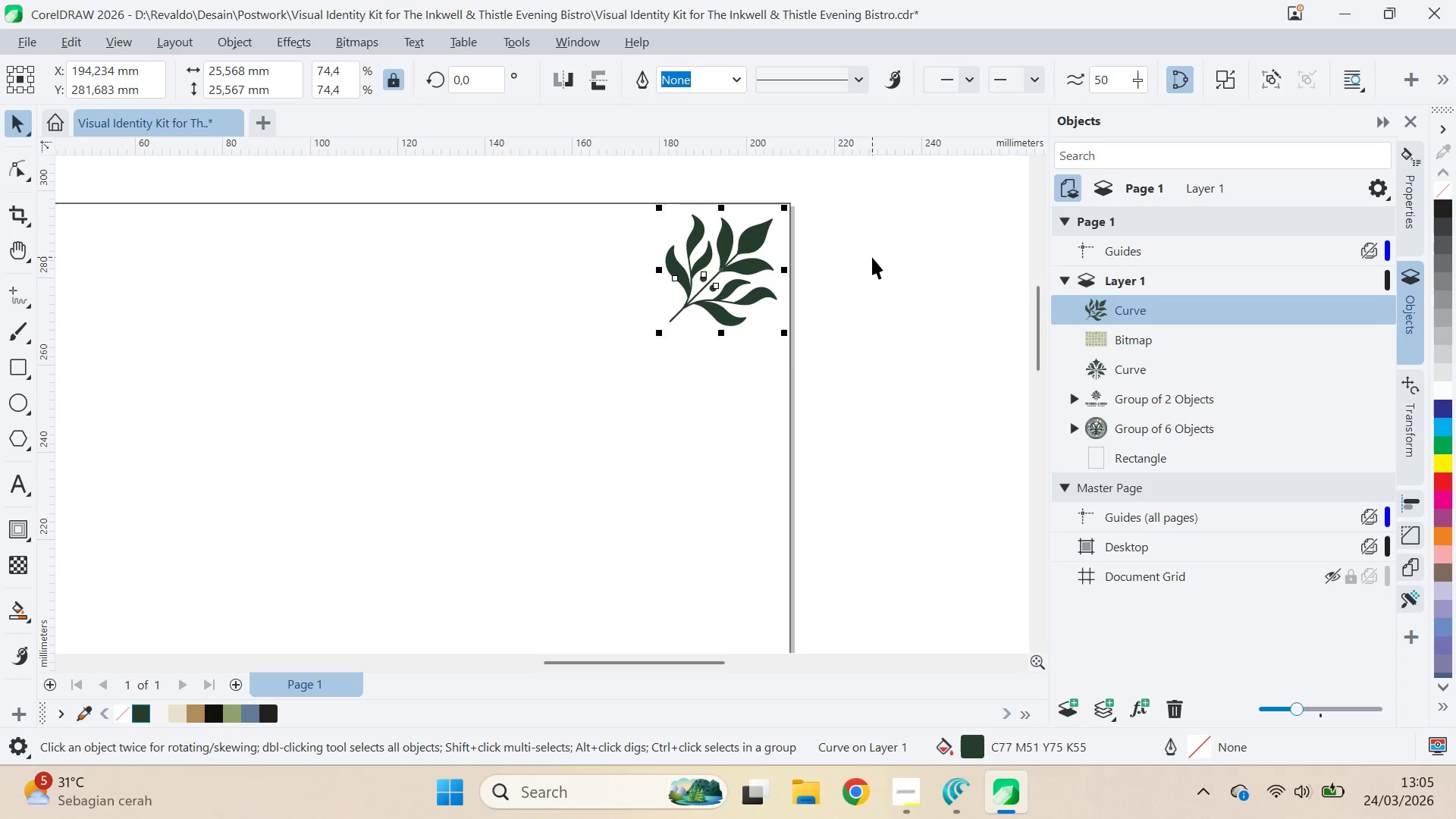 
left_click([872, 257])
 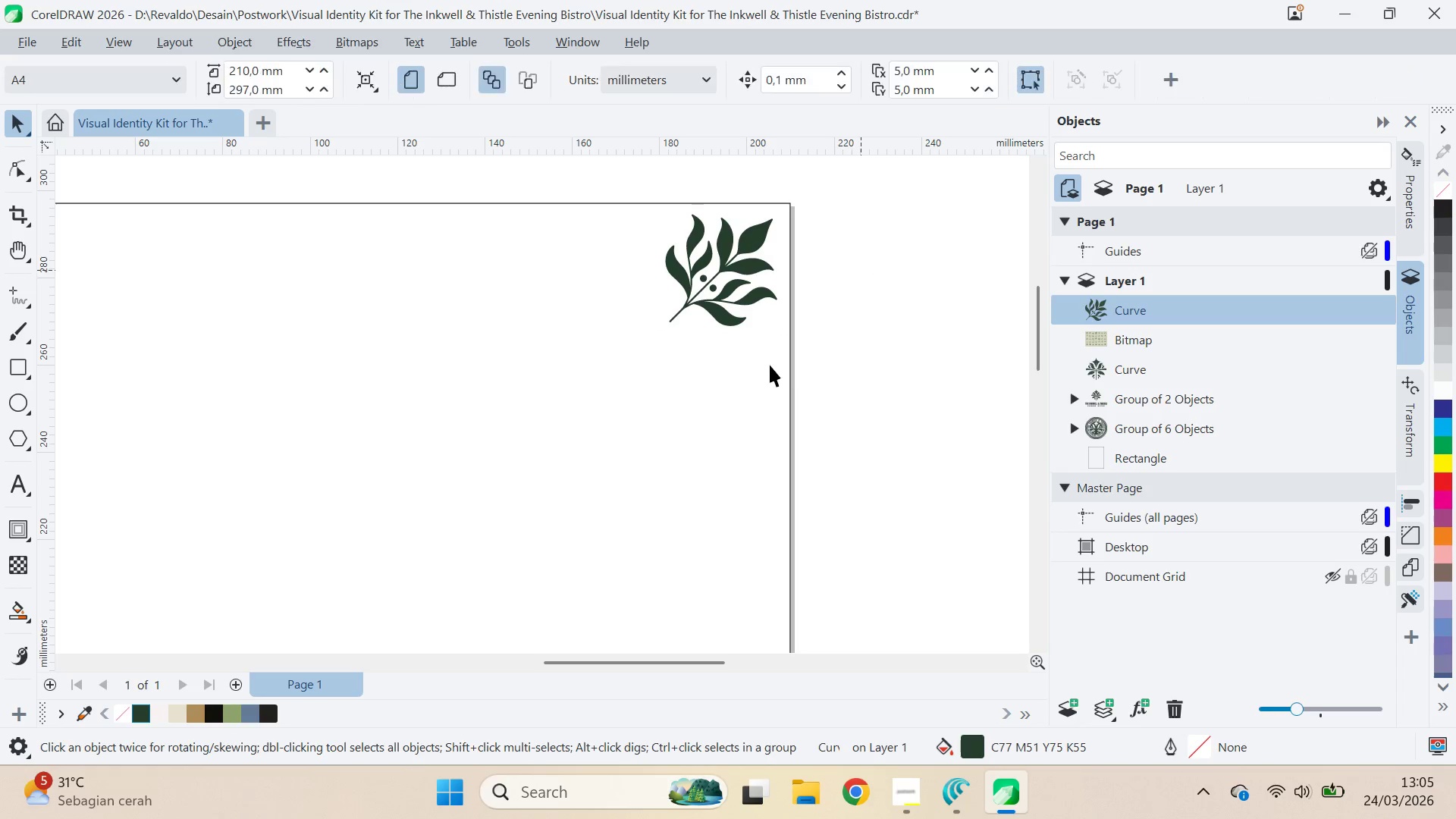 
double_click([770, 365])
 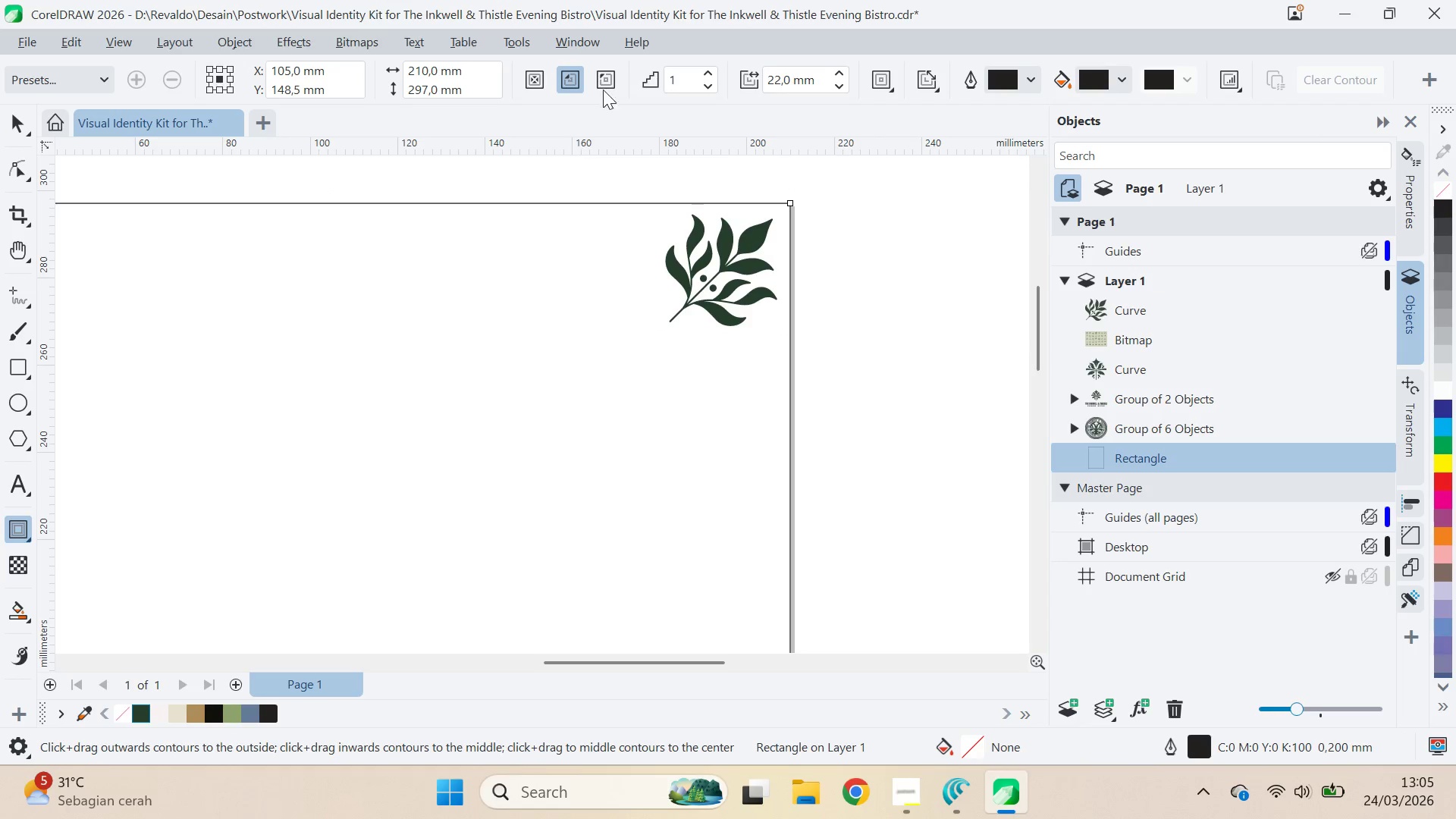 
left_click([574, 79])
 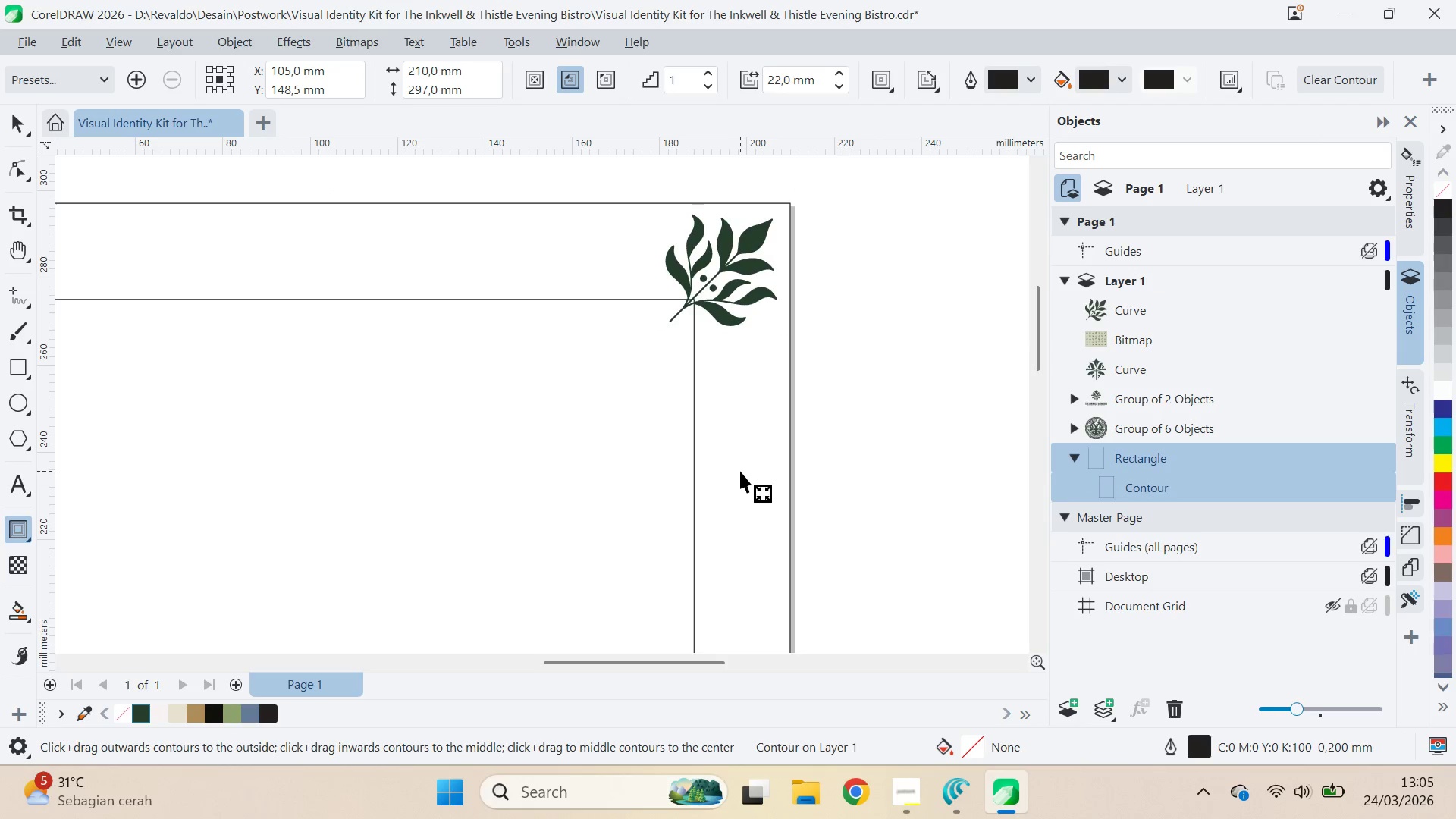 
scroll: coordinate [764, 460], scroll_direction: down, amount: 10.0
 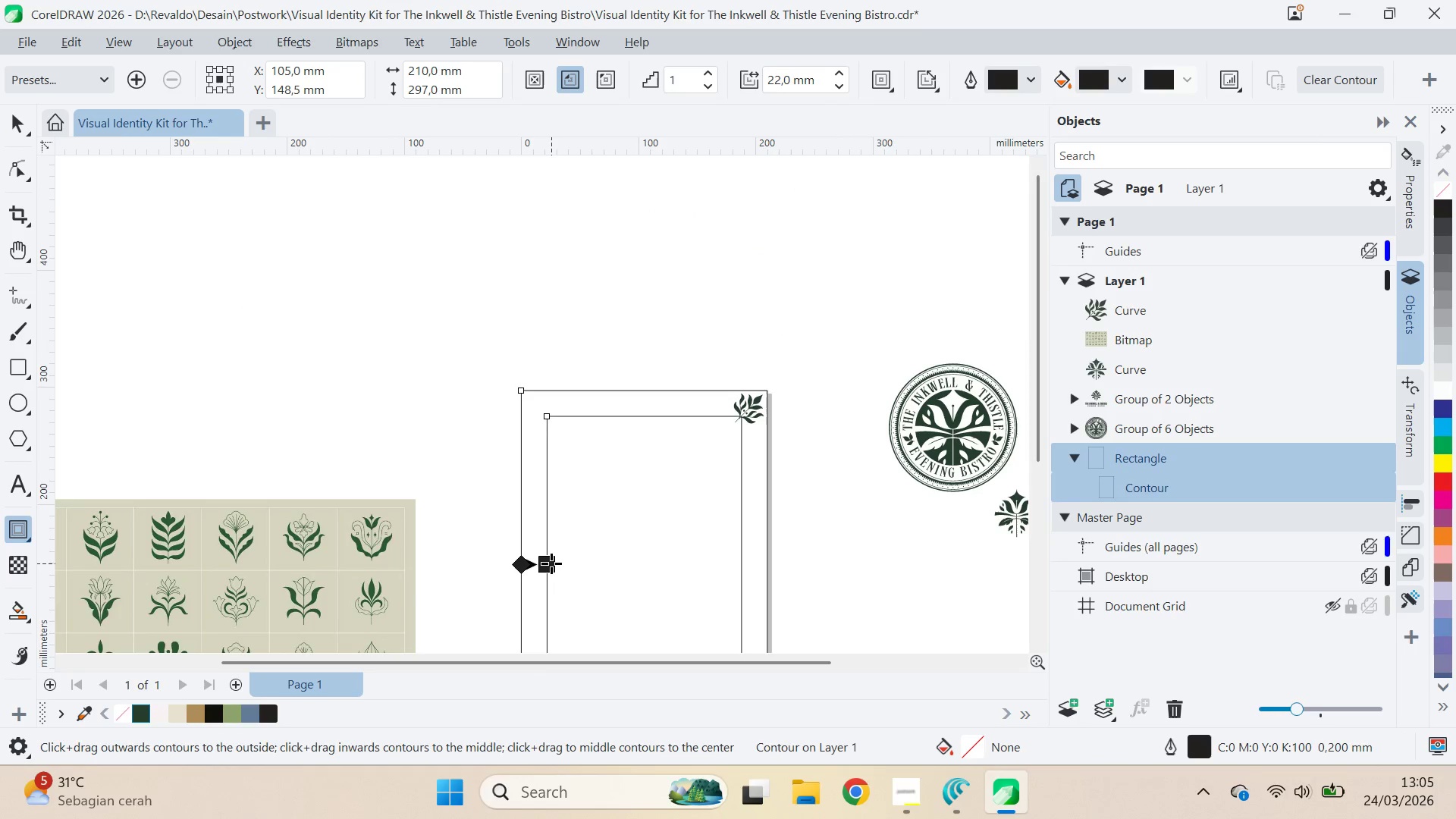 
left_click_drag(start_coordinate=[550, 566], to_coordinate=[528, 578])
 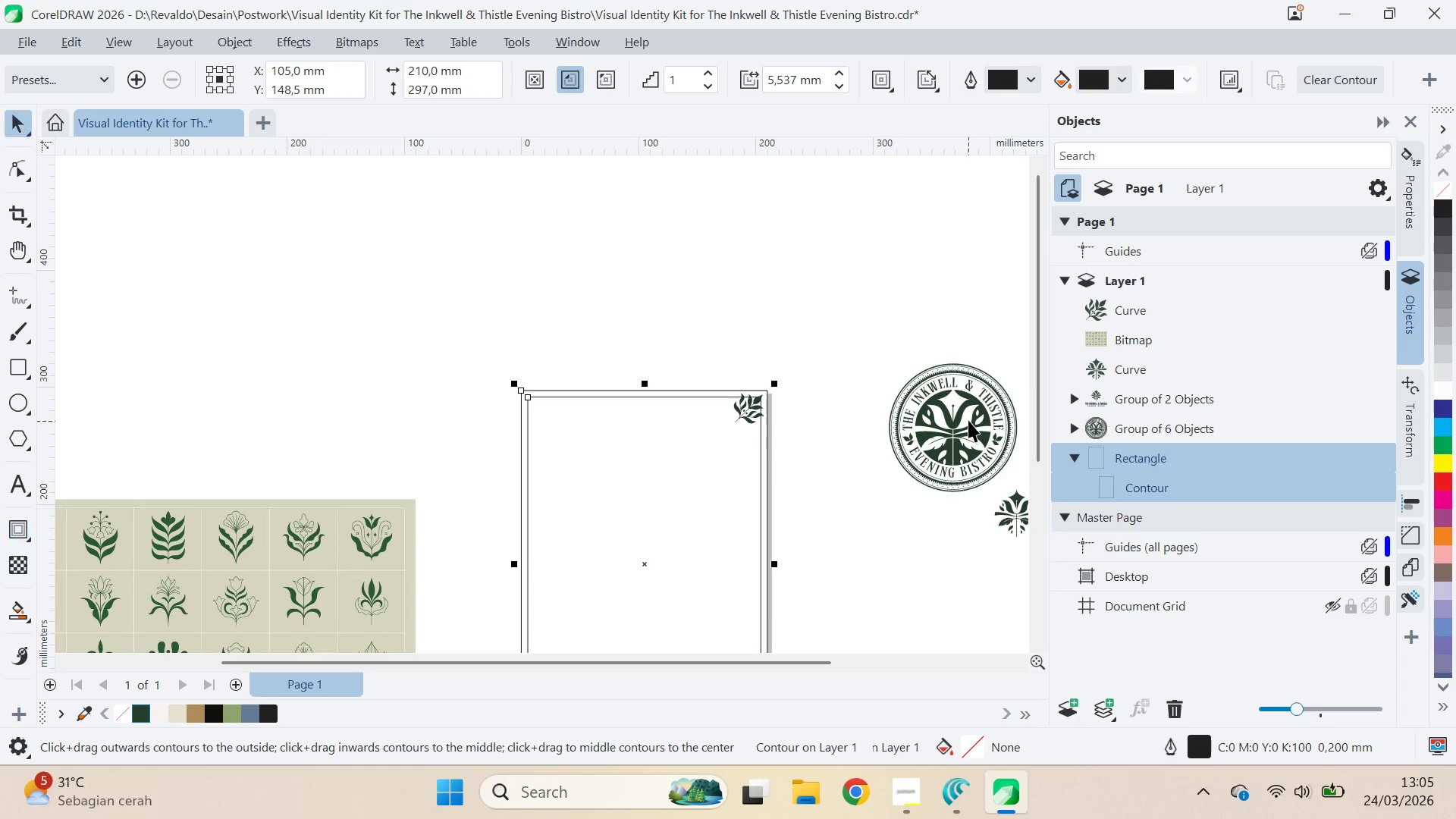 
hold_key(key=ShiftLeft, duration=1.5)
 